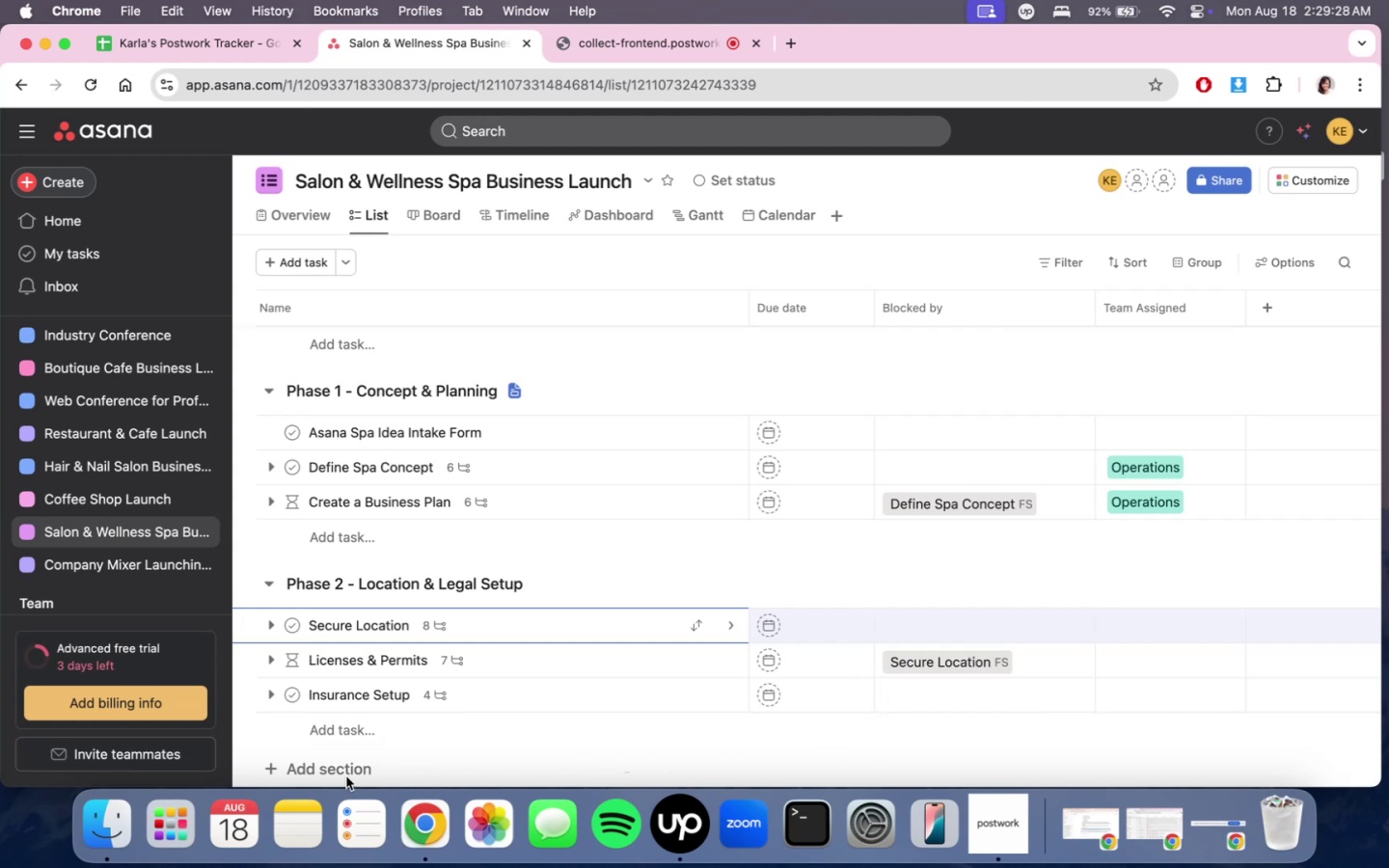 
double_click([351, 770])
 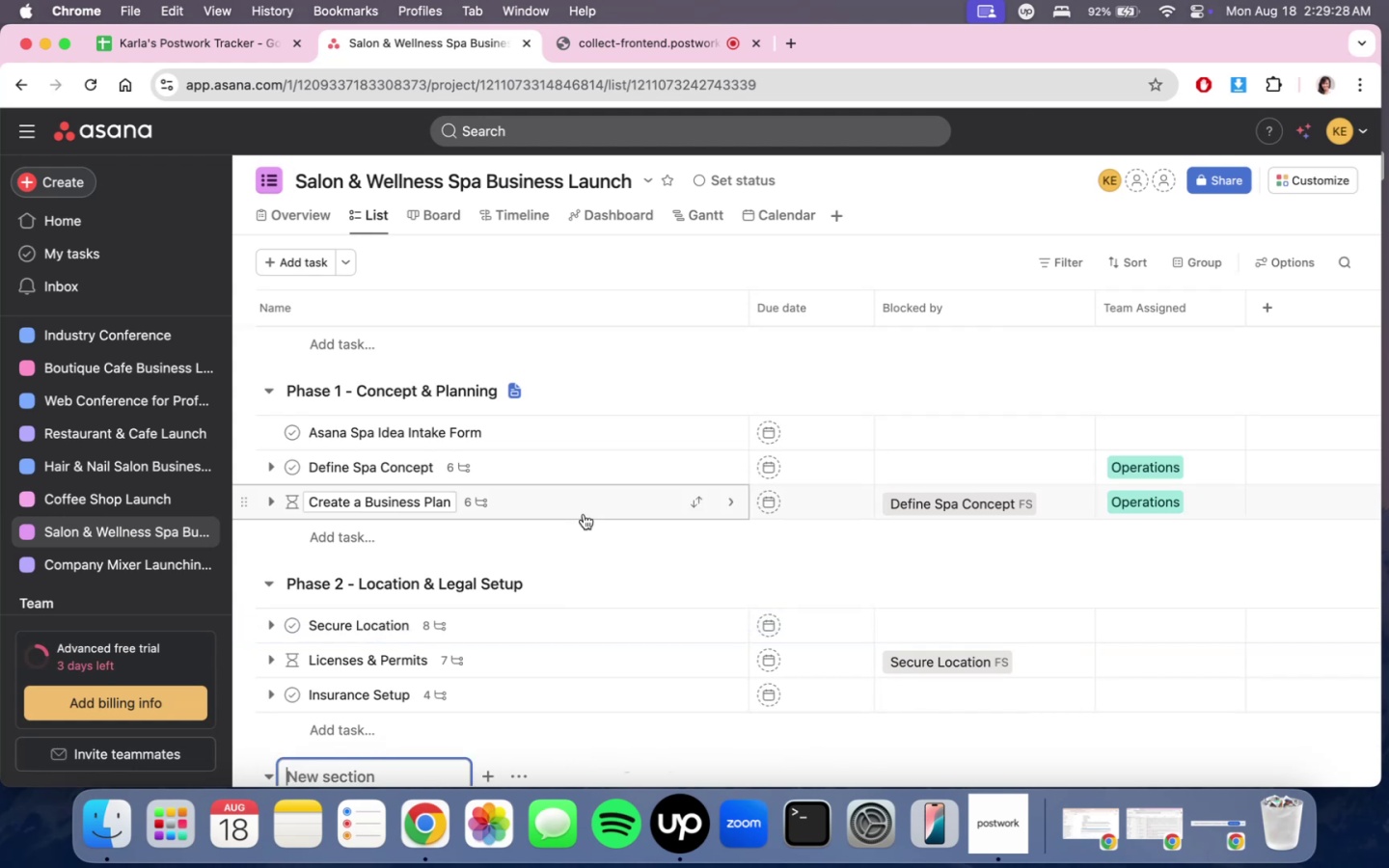 
scroll: coordinate [552, 524], scroll_direction: down, amount: 1.0
 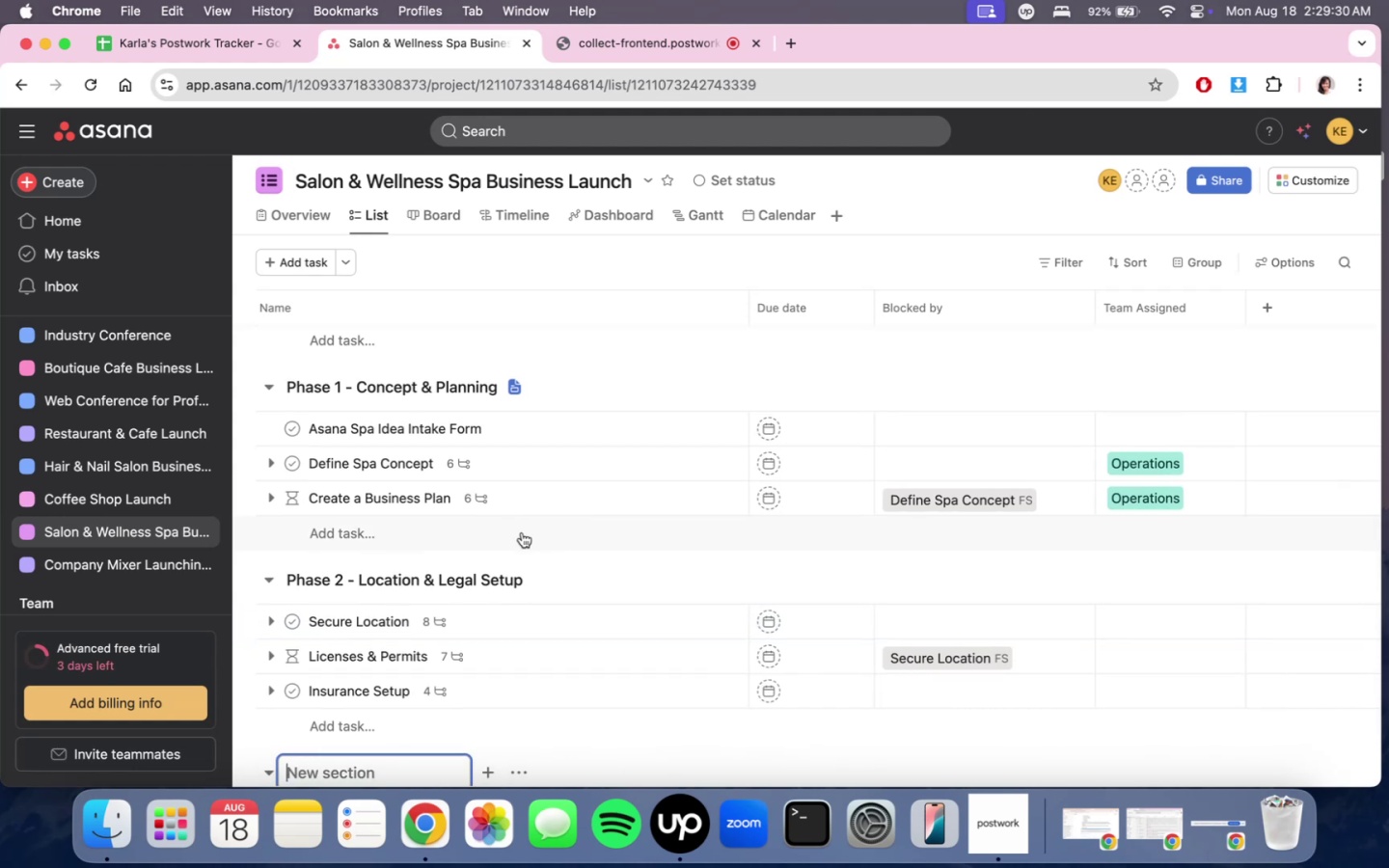 
scroll: coordinate [1102, 504], scroll_direction: up, amount: 2.0
 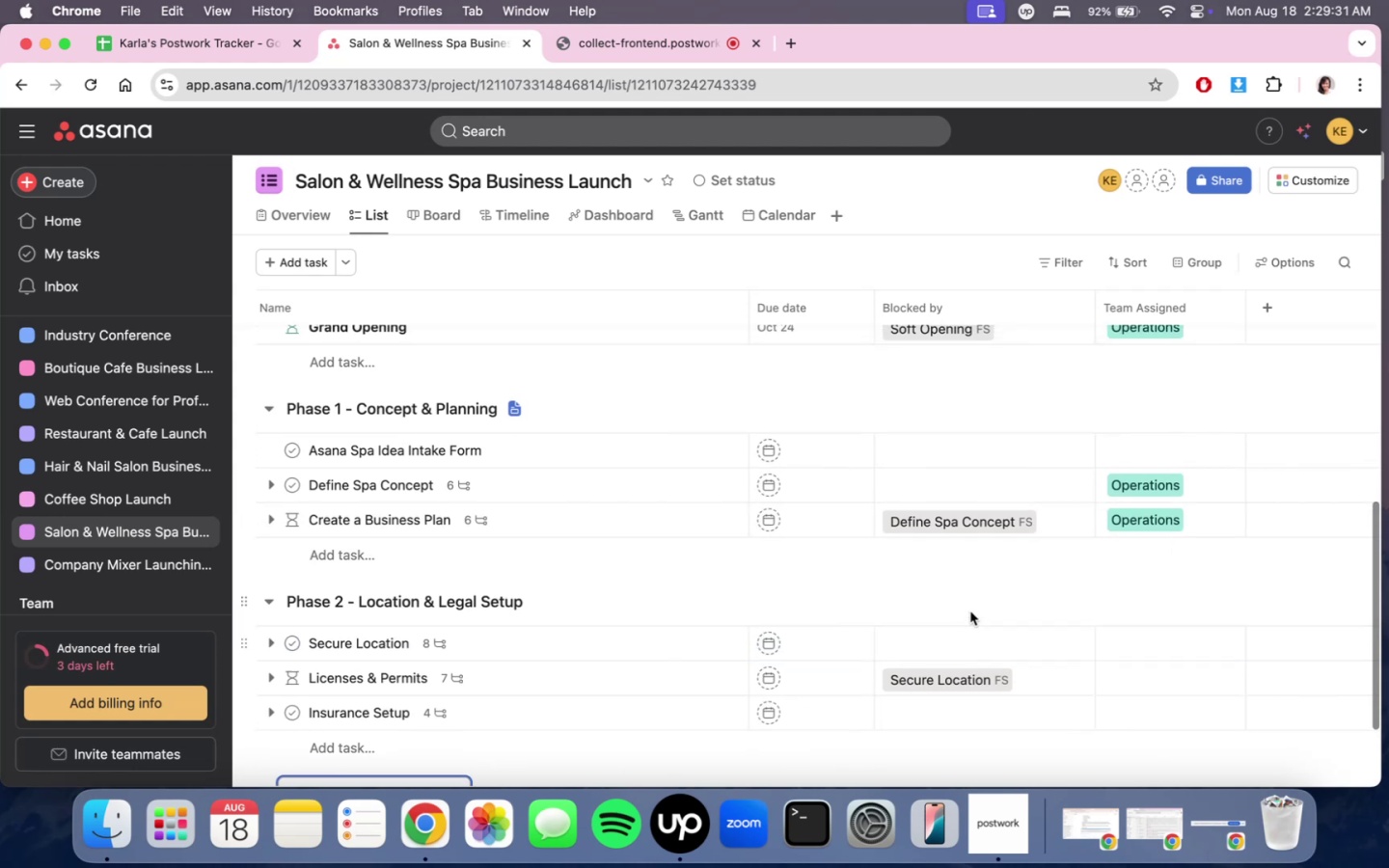 
left_click([978, 593])
 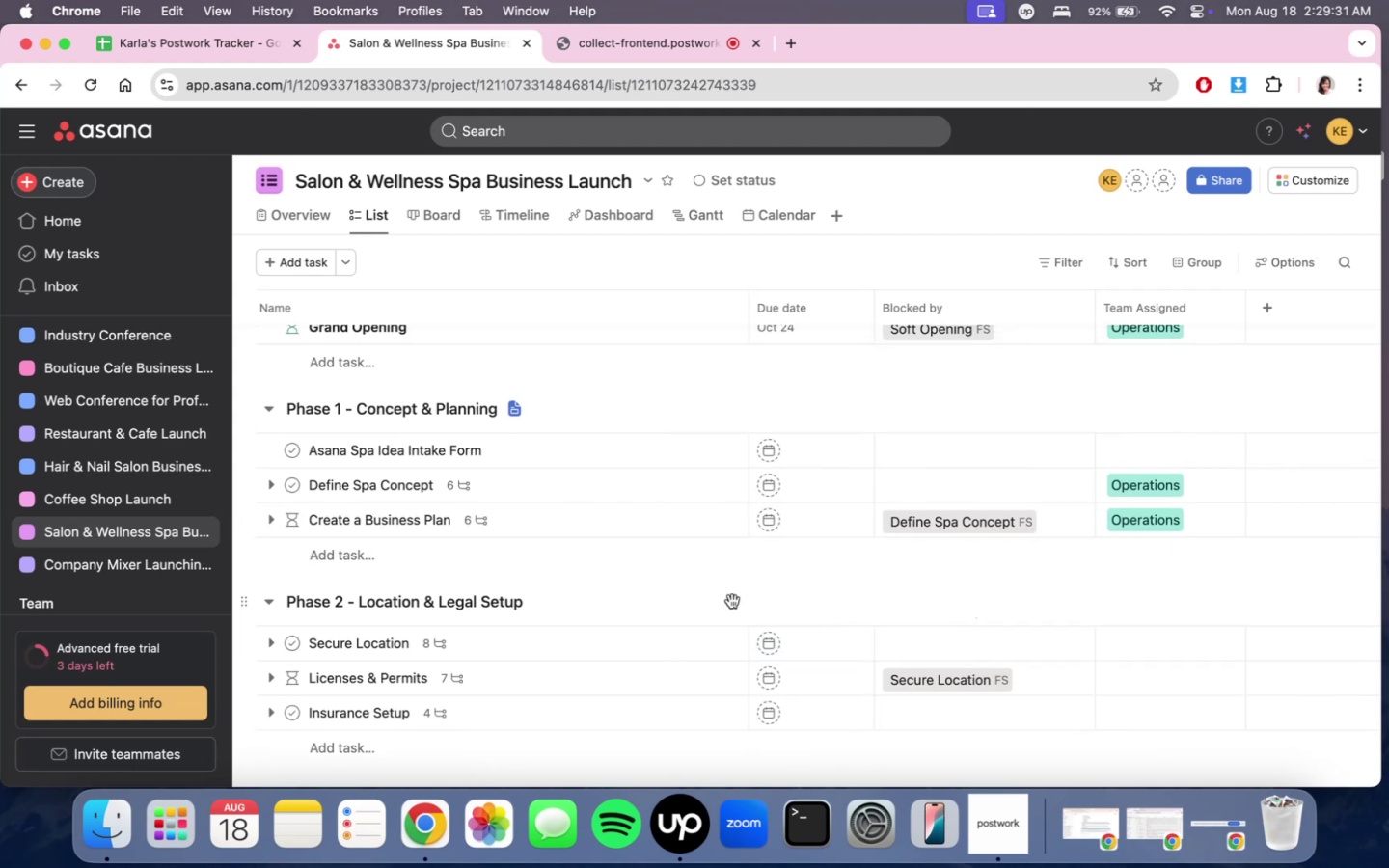 
scroll: coordinate [642, 617], scroll_direction: down, amount: 4.0
 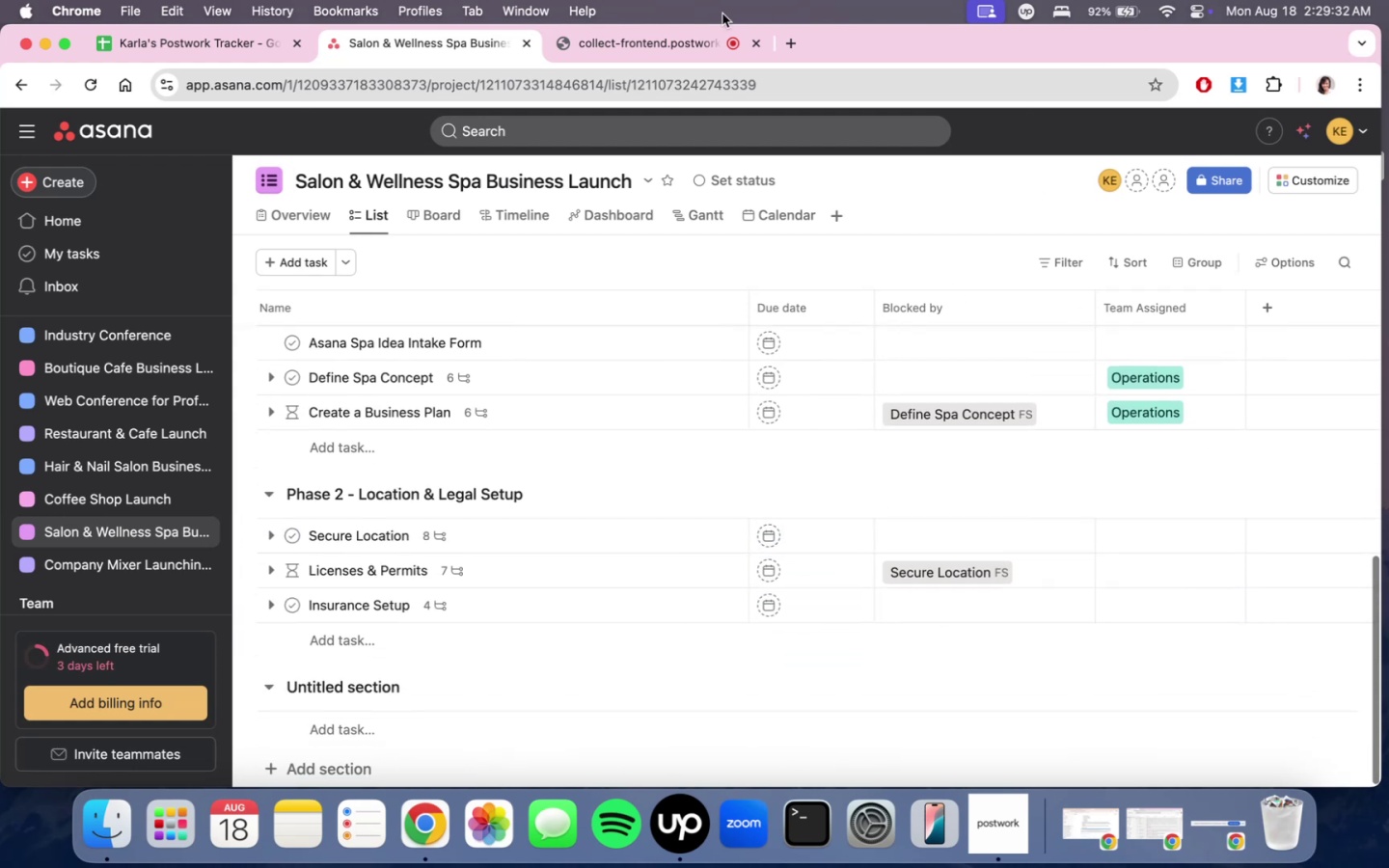 
left_click_drag(start_coordinate=[640, 41], to_coordinate=[614, 45])
 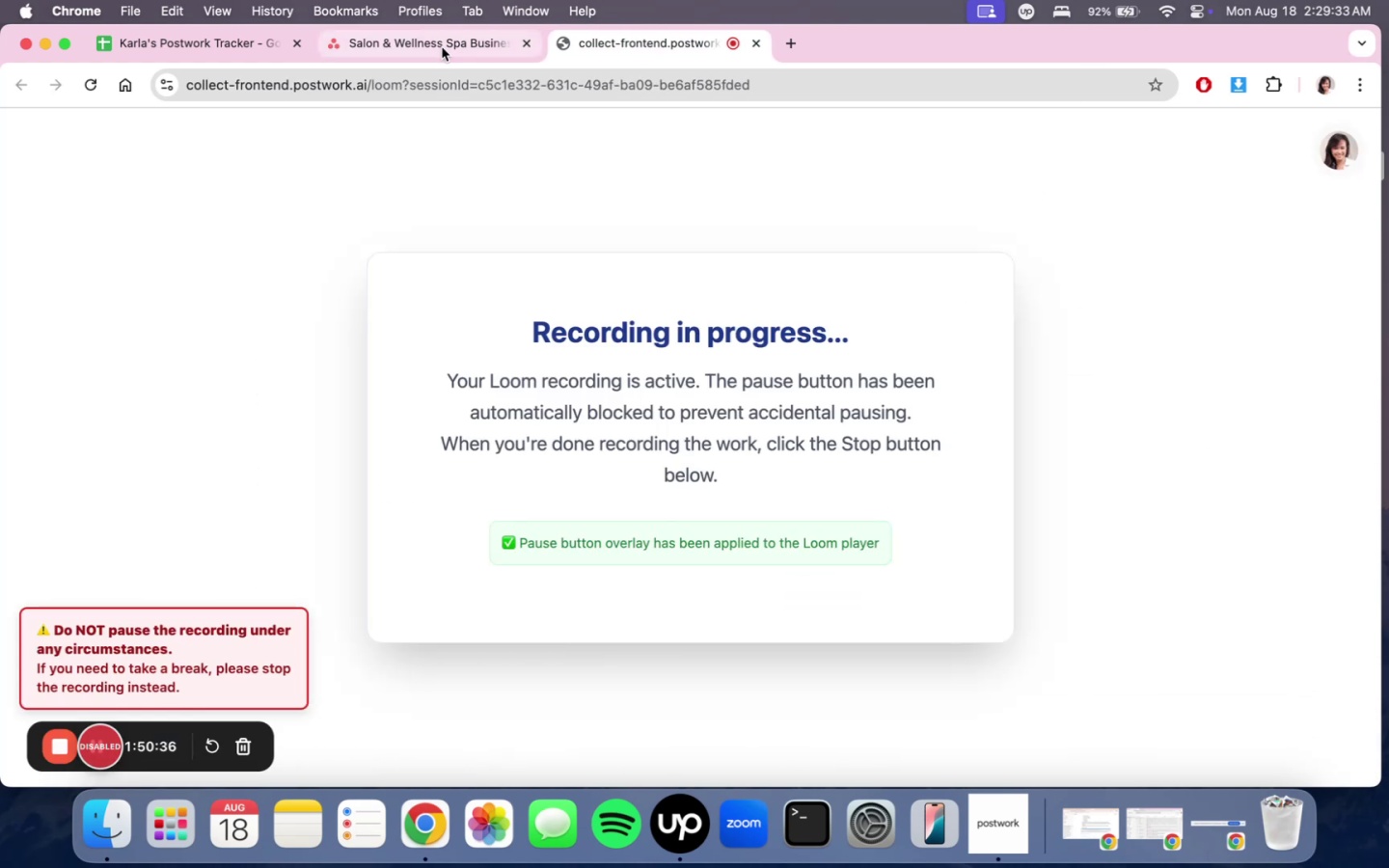 
double_click([442, 47])
 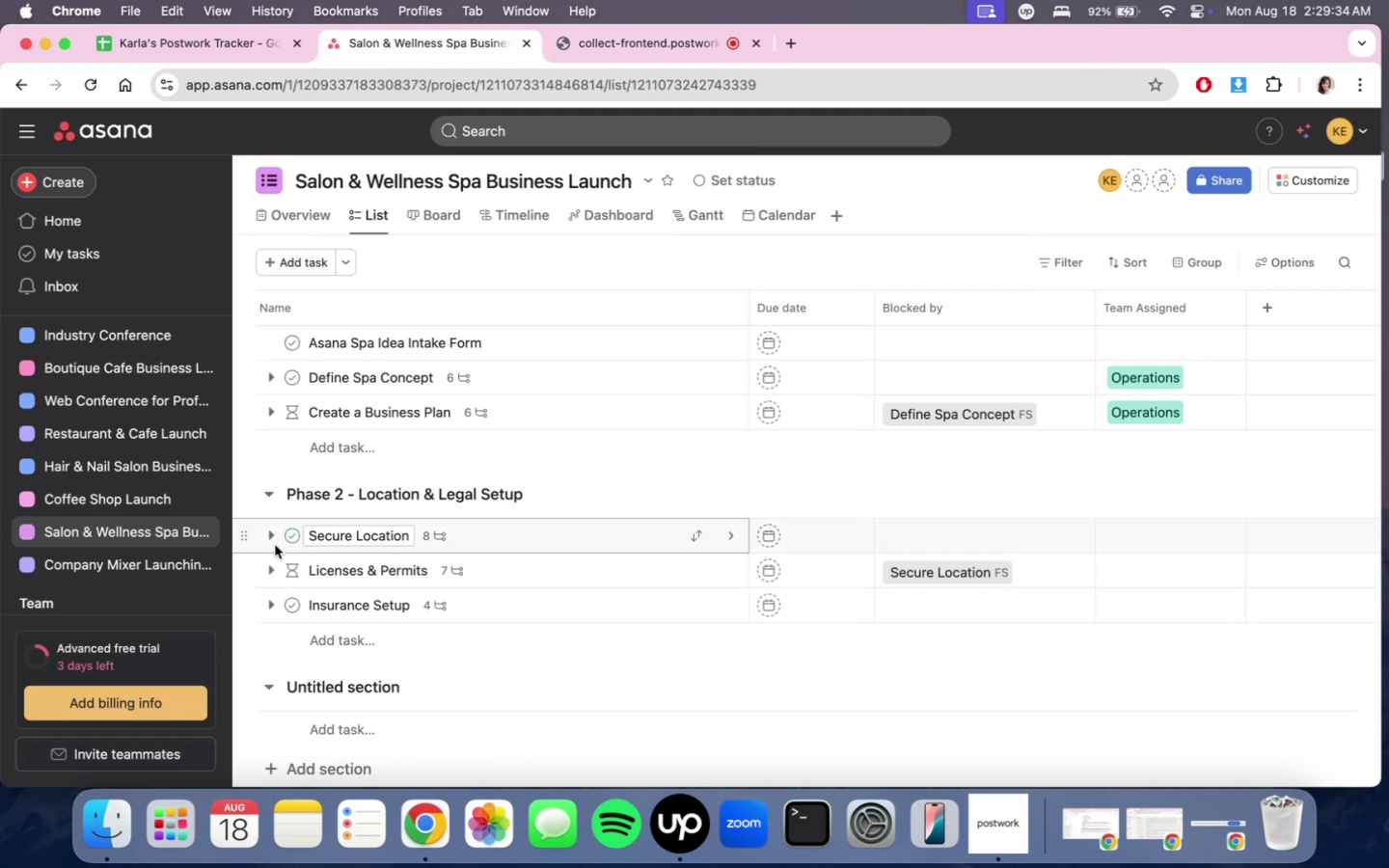 
left_click([271, 540])
 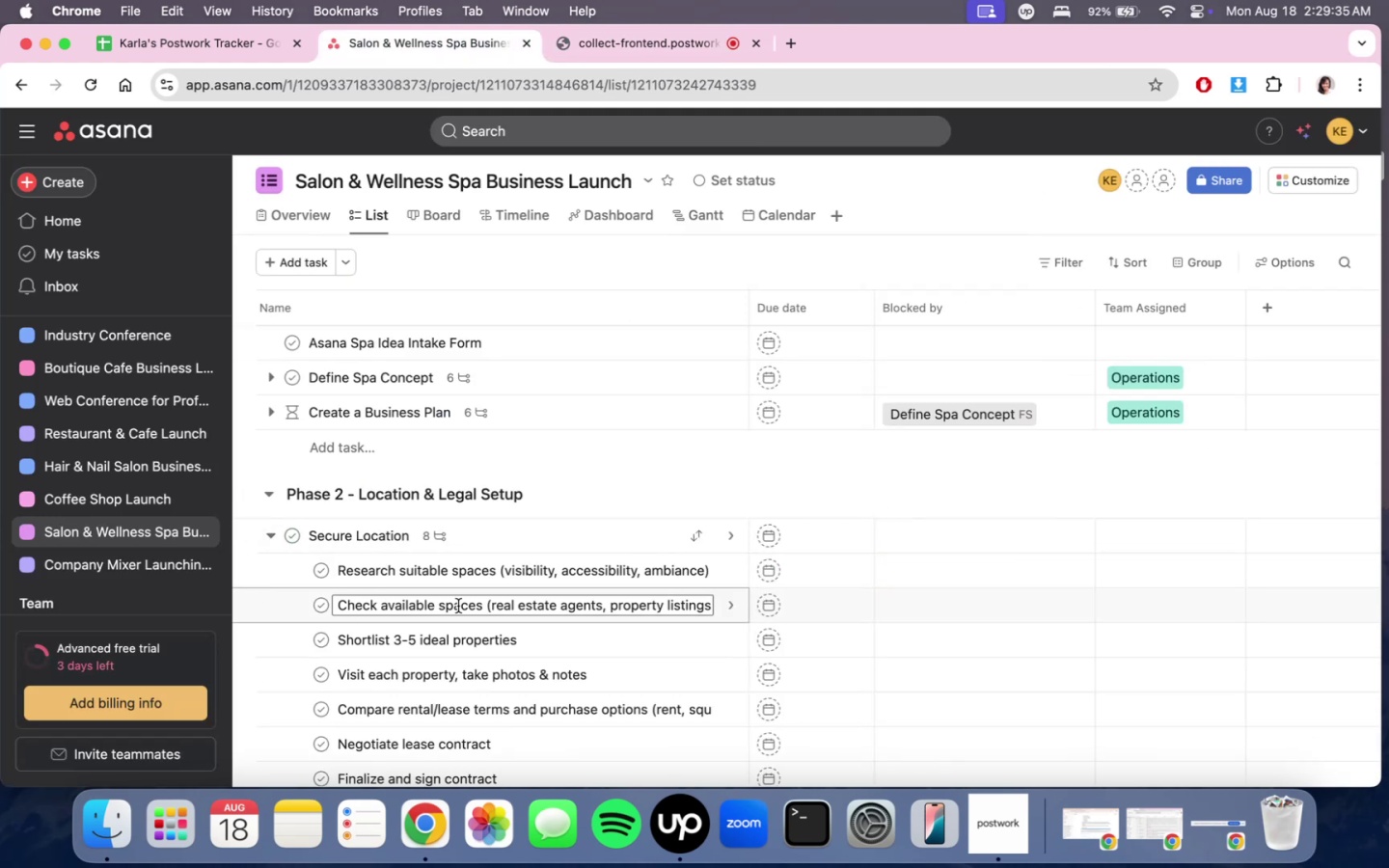 
scroll: coordinate [600, 605], scroll_direction: down, amount: 6.0
 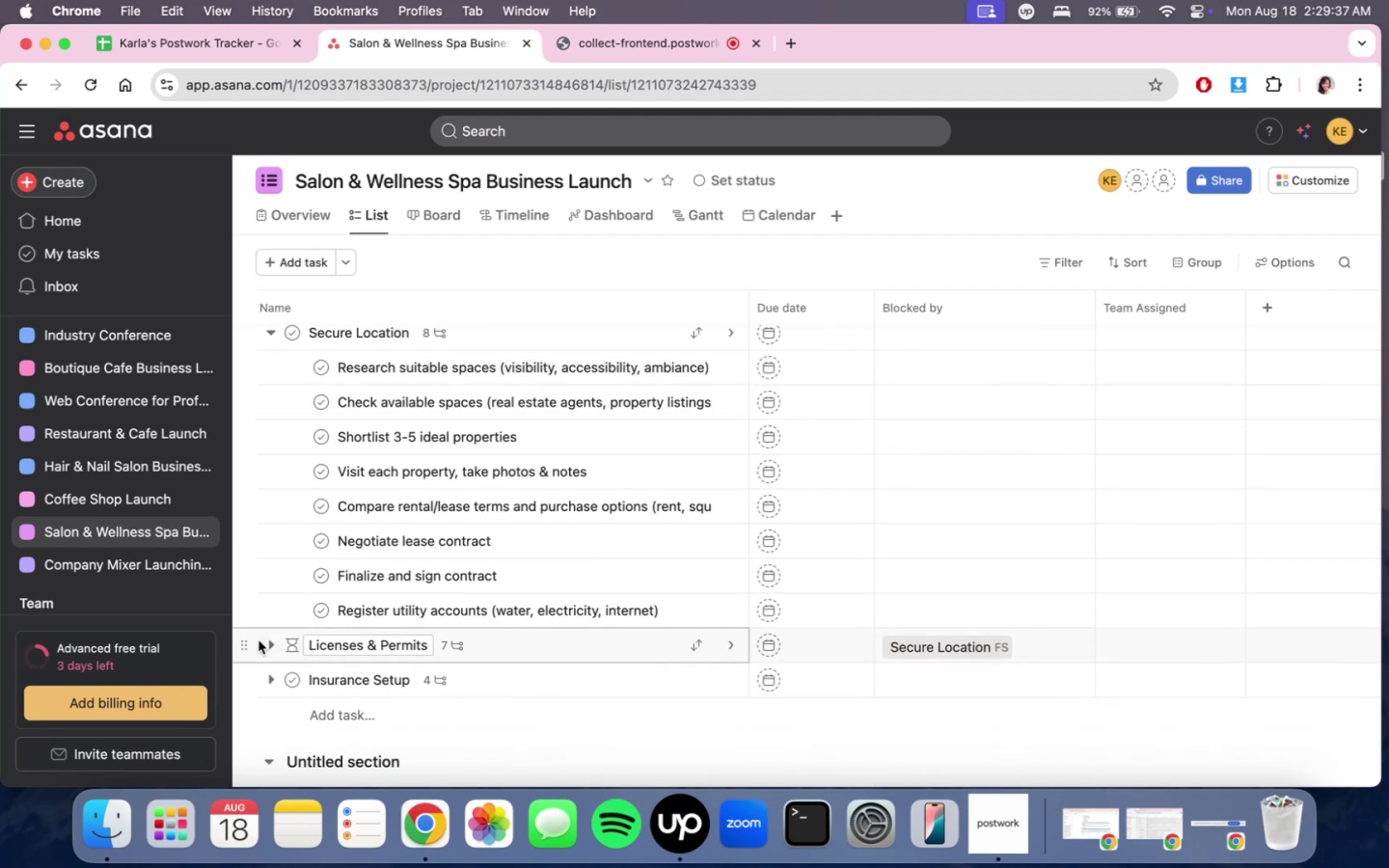 
left_click([267, 642])
 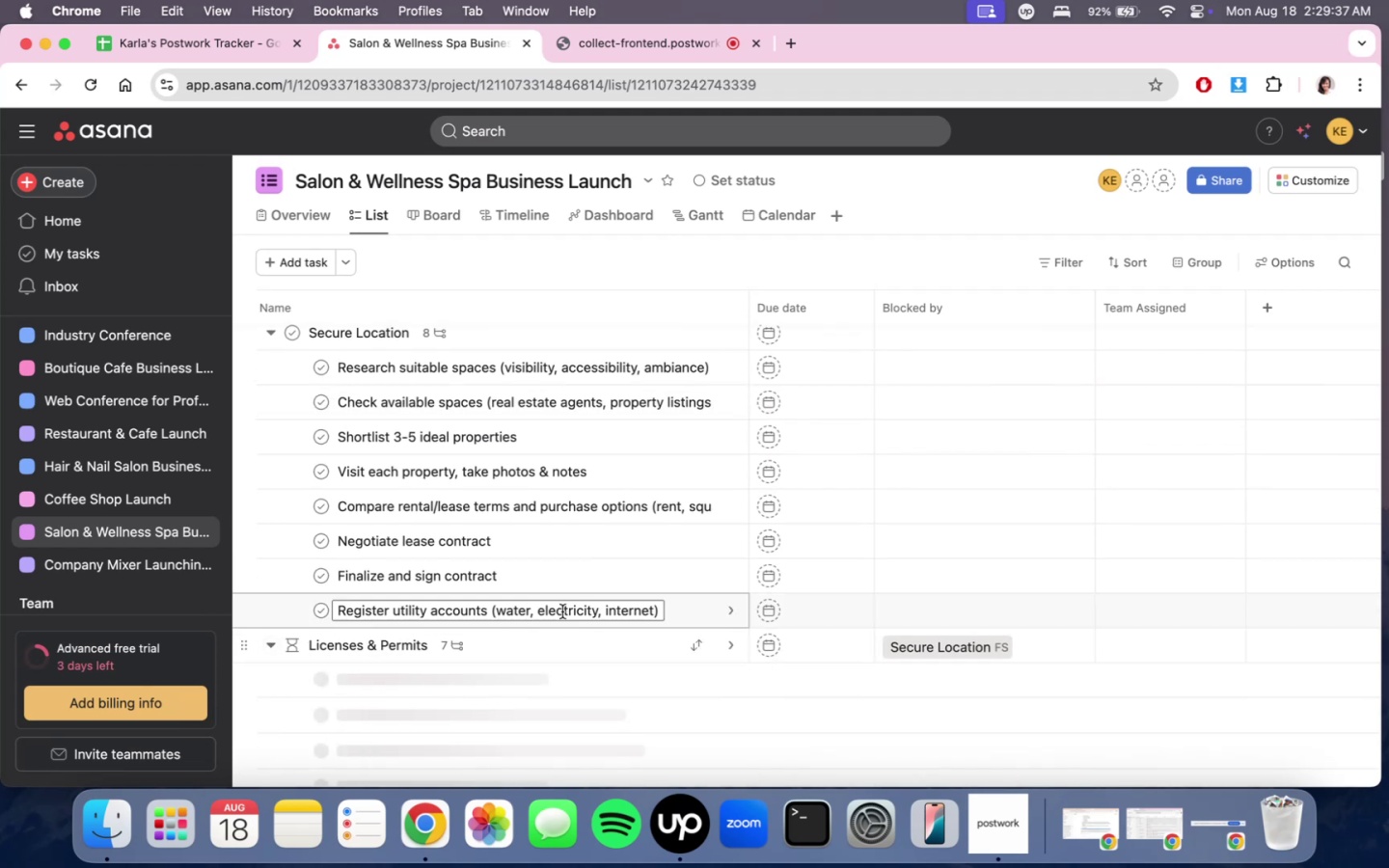 
scroll: coordinate [620, 603], scroll_direction: down, amount: 9.0
 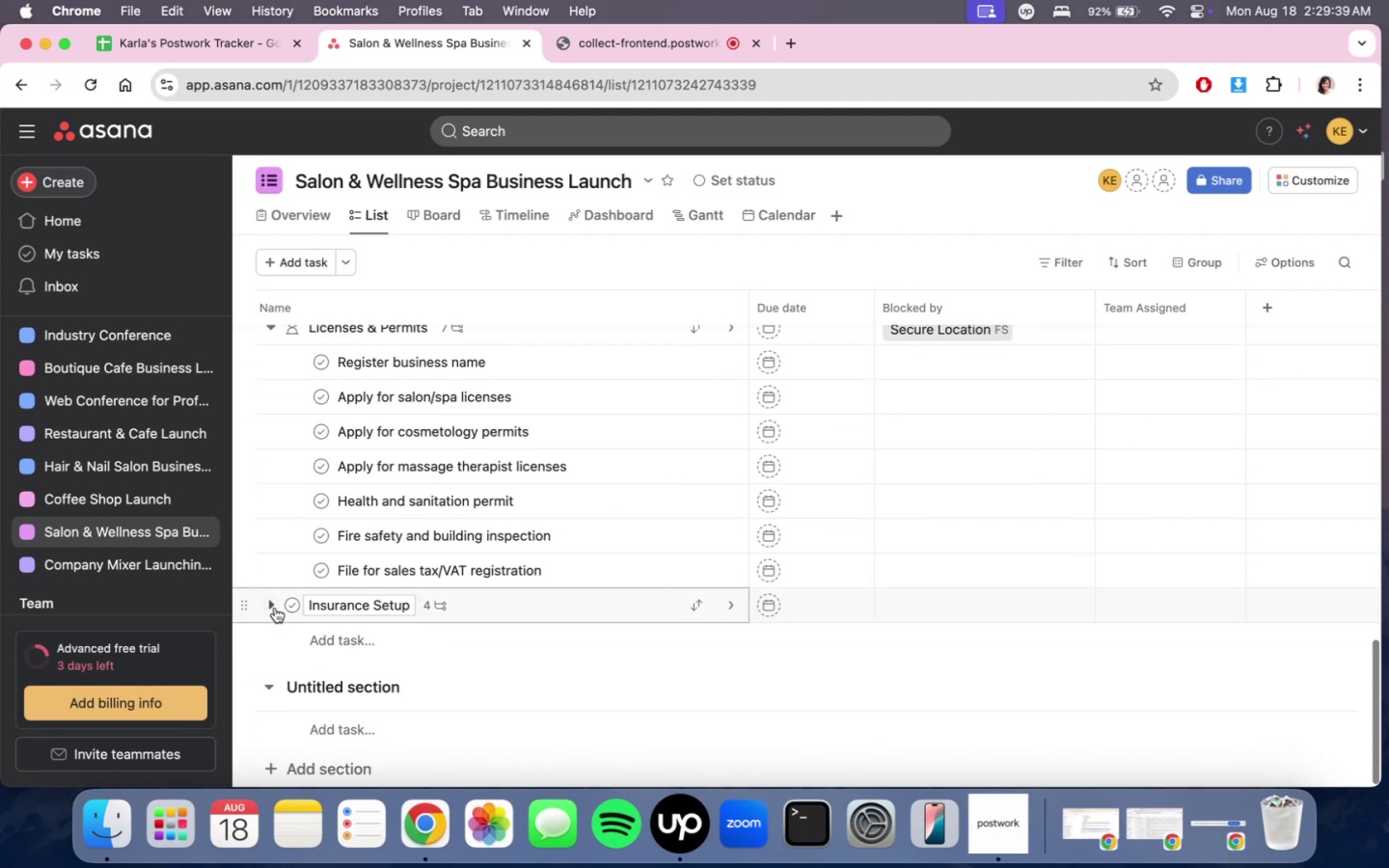 
left_click([270, 605])
 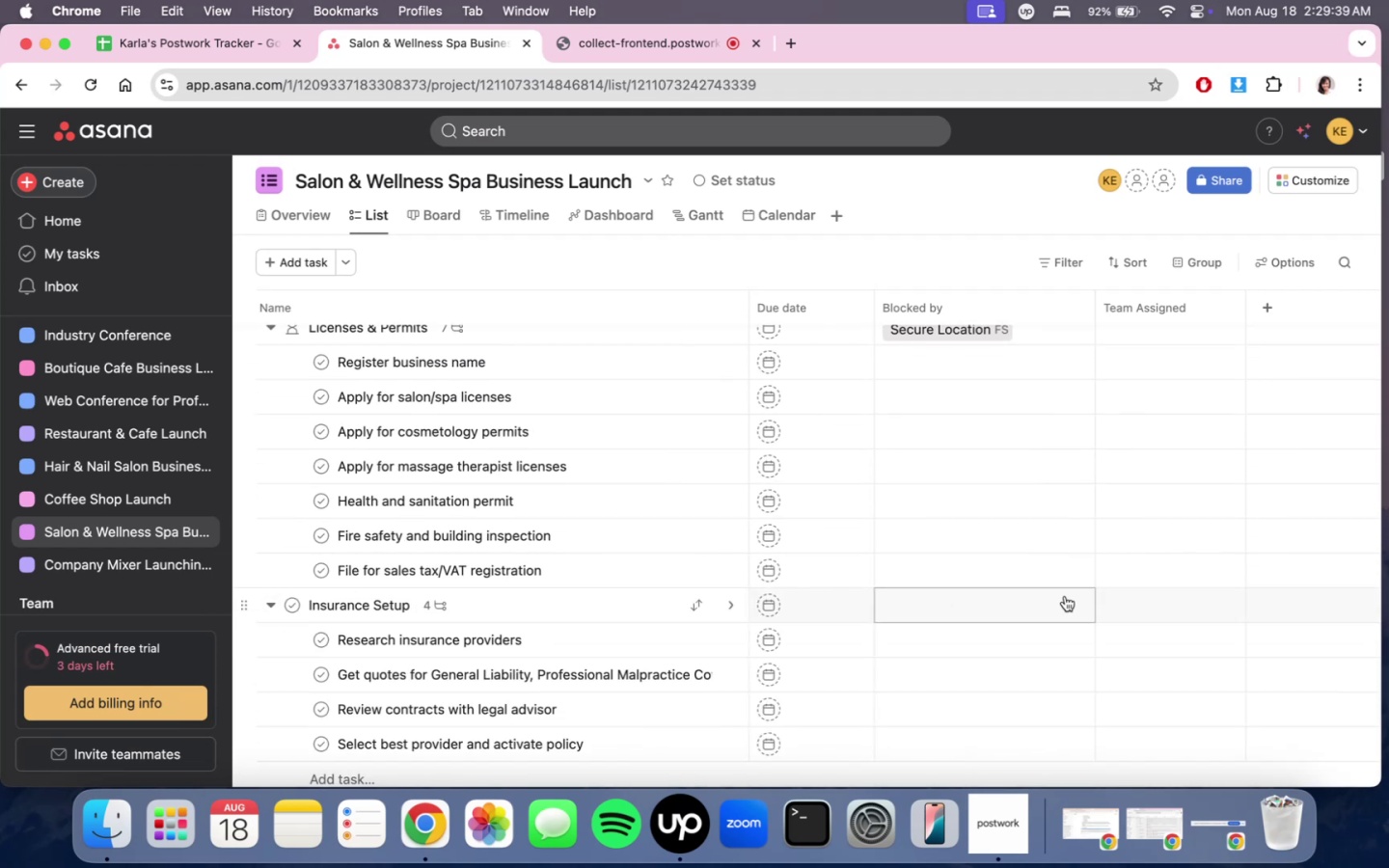 
scroll: coordinate [1098, 598], scroll_direction: up, amount: 18.0
 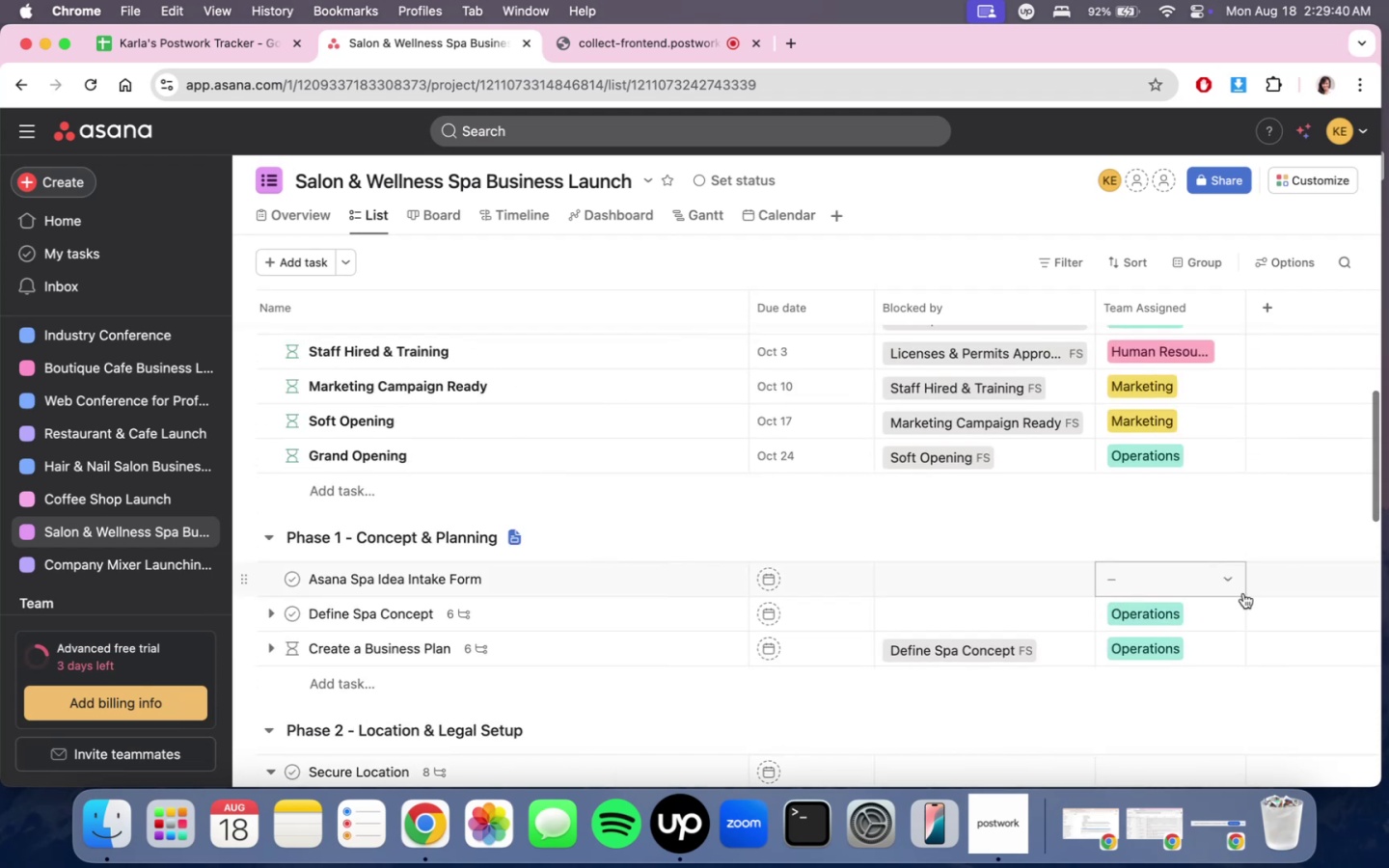 
scroll: coordinate [1243, 593], scroll_direction: down, amount: 1.0
 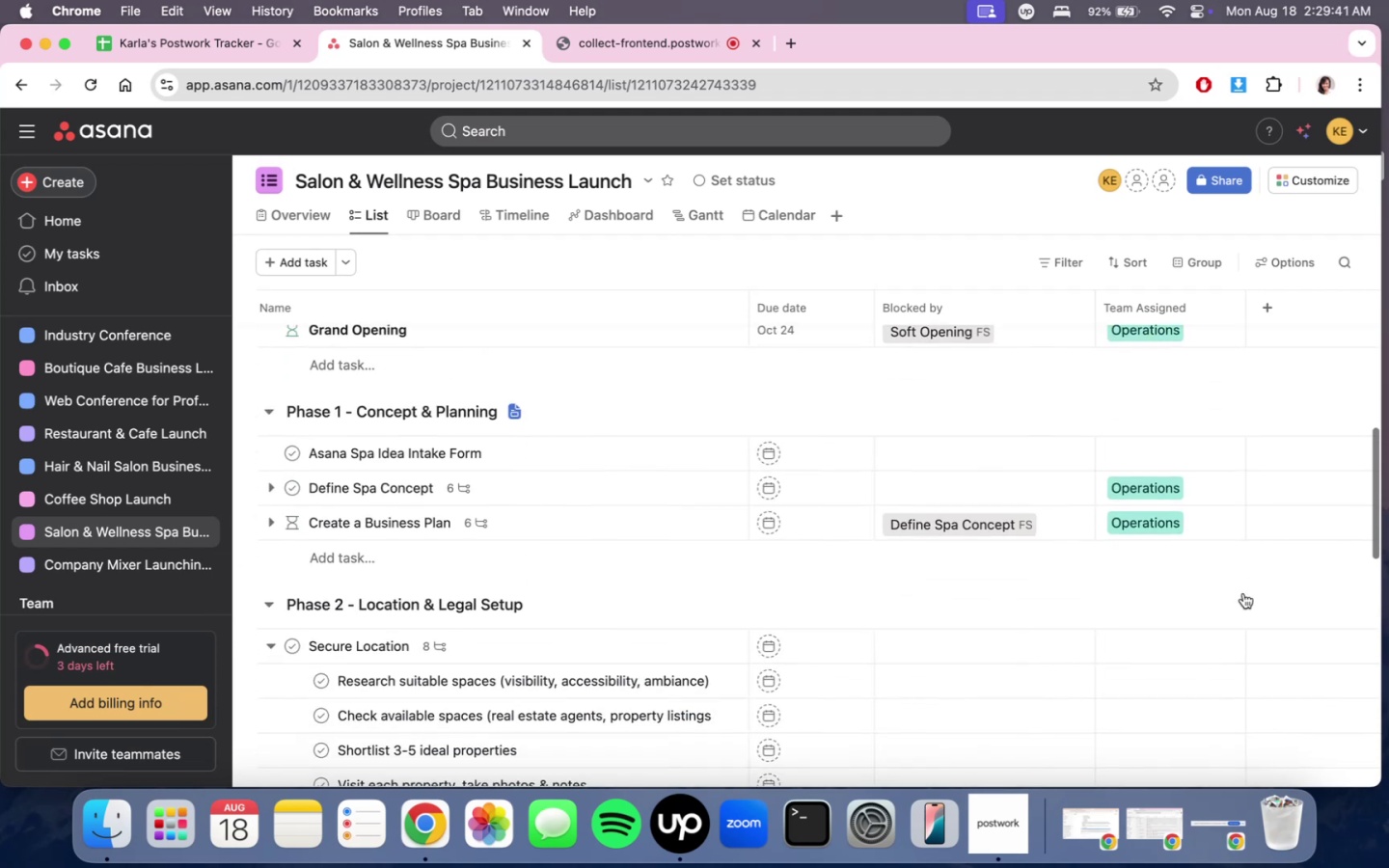 
scroll: coordinate [1243, 593], scroll_direction: up, amount: 3.0
 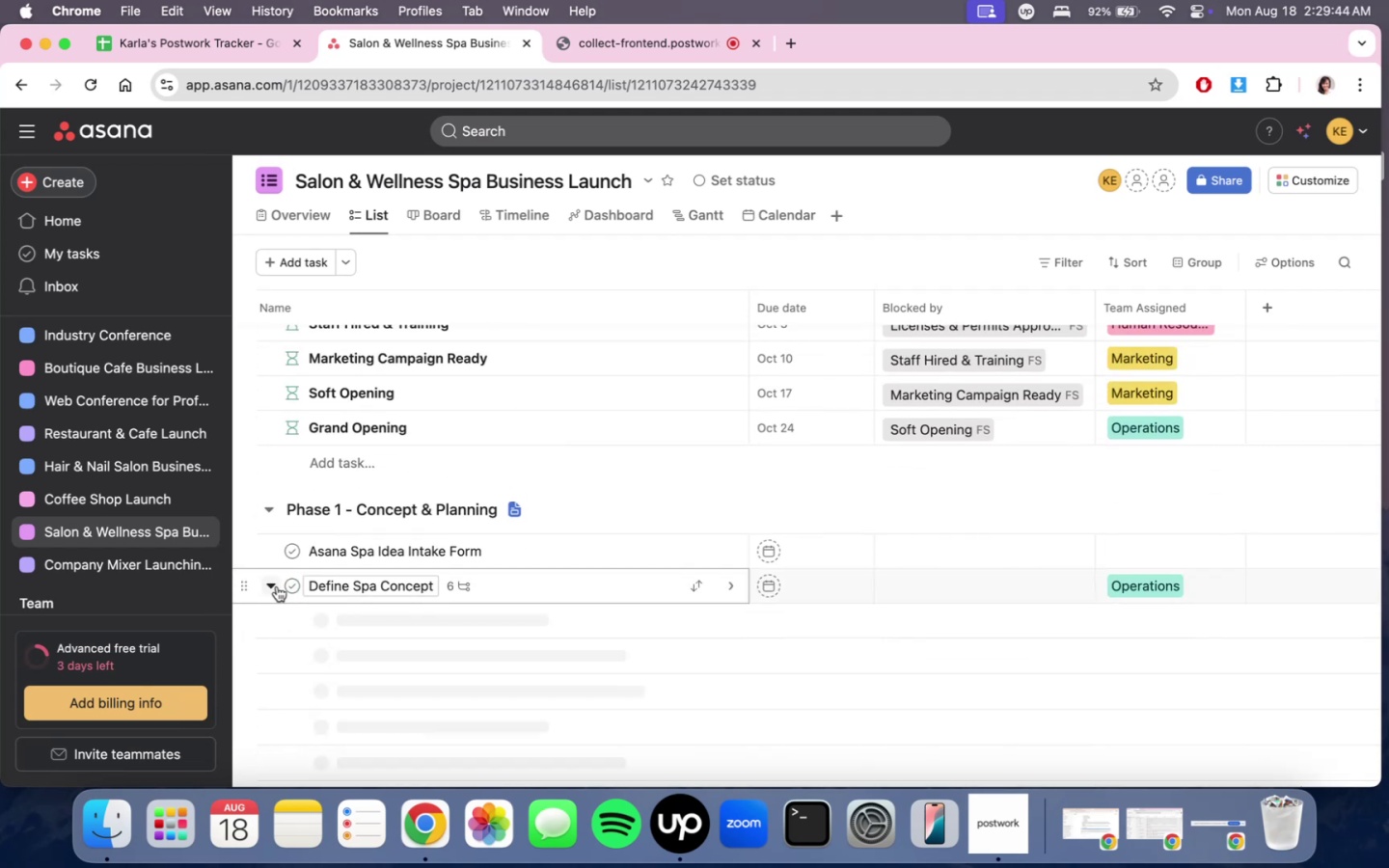 
scroll: coordinate [570, 580], scroll_direction: down, amount: 10.0
 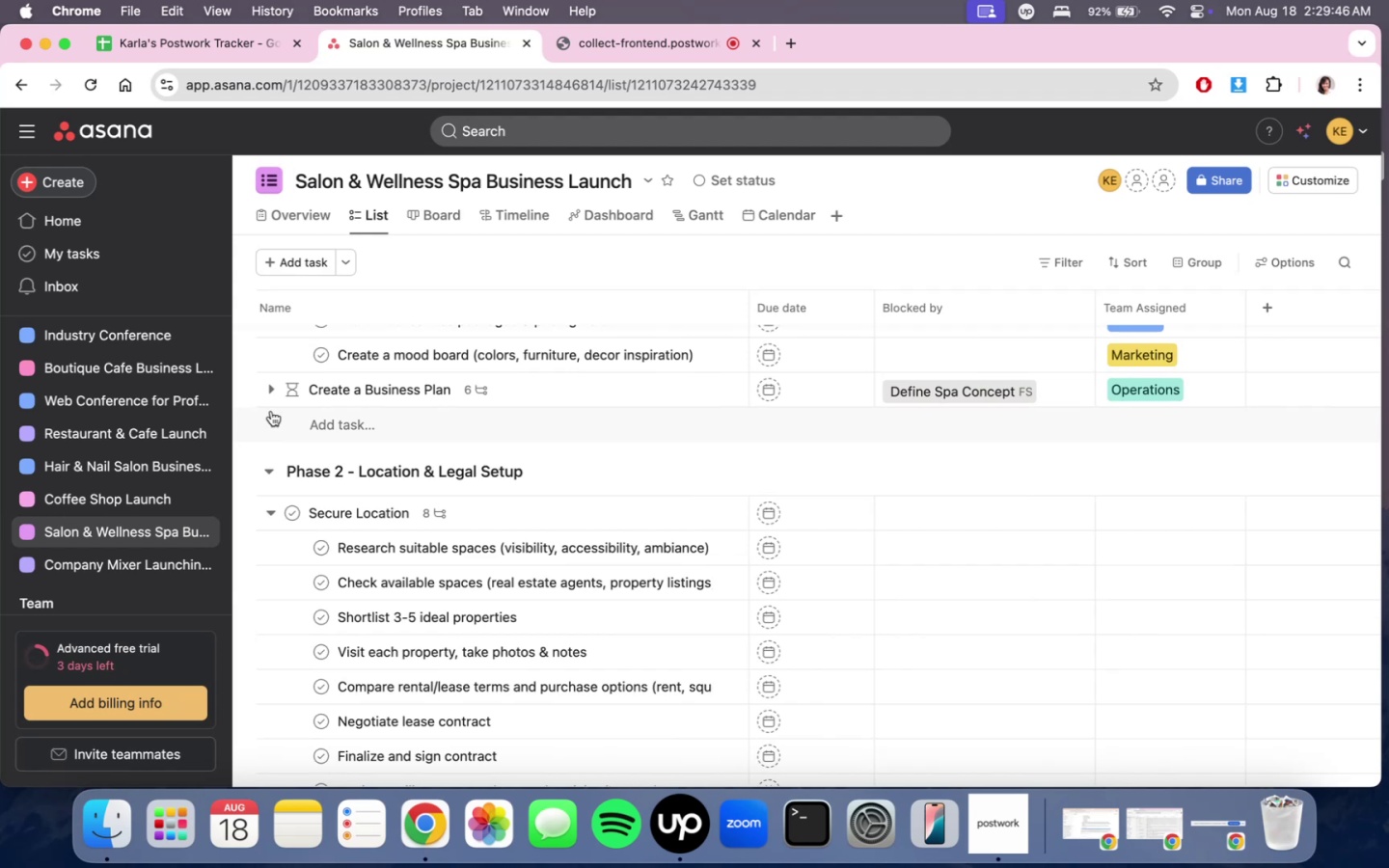 
left_click([268, 388])
 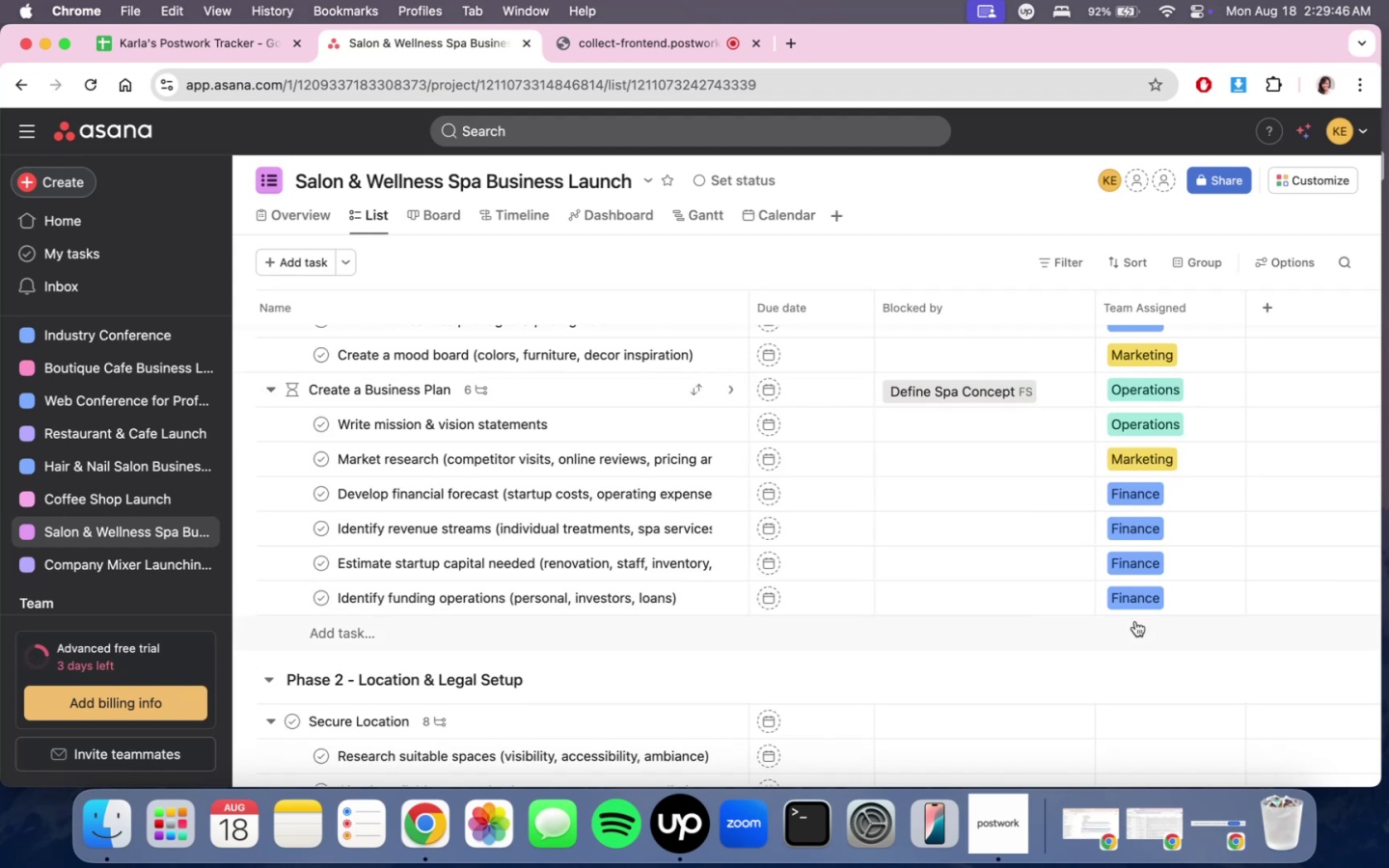 
scroll: coordinate [1295, 692], scroll_direction: down, amount: 6.0
 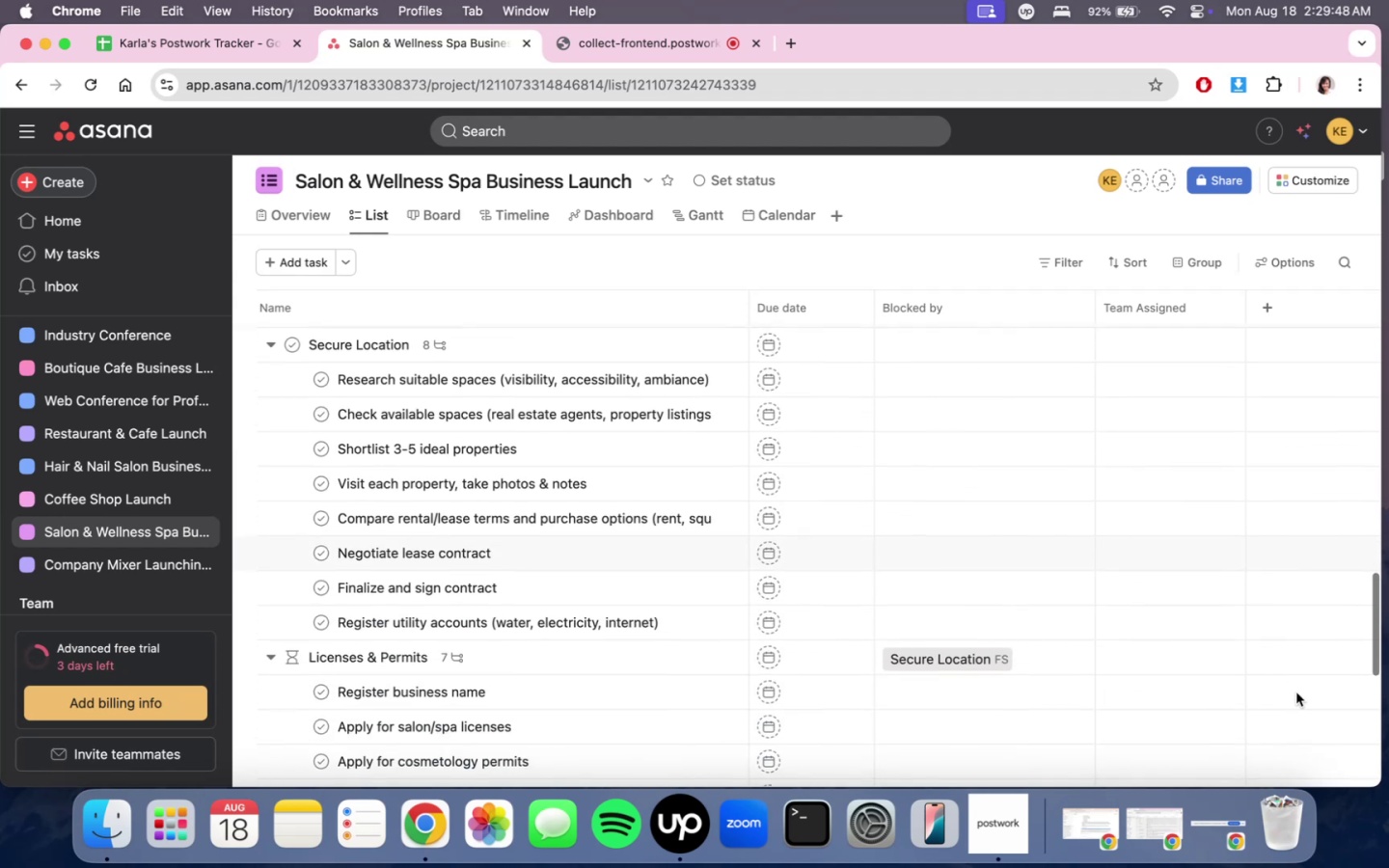 
scroll: coordinate [1295, 692], scroll_direction: up, amount: 3.0
 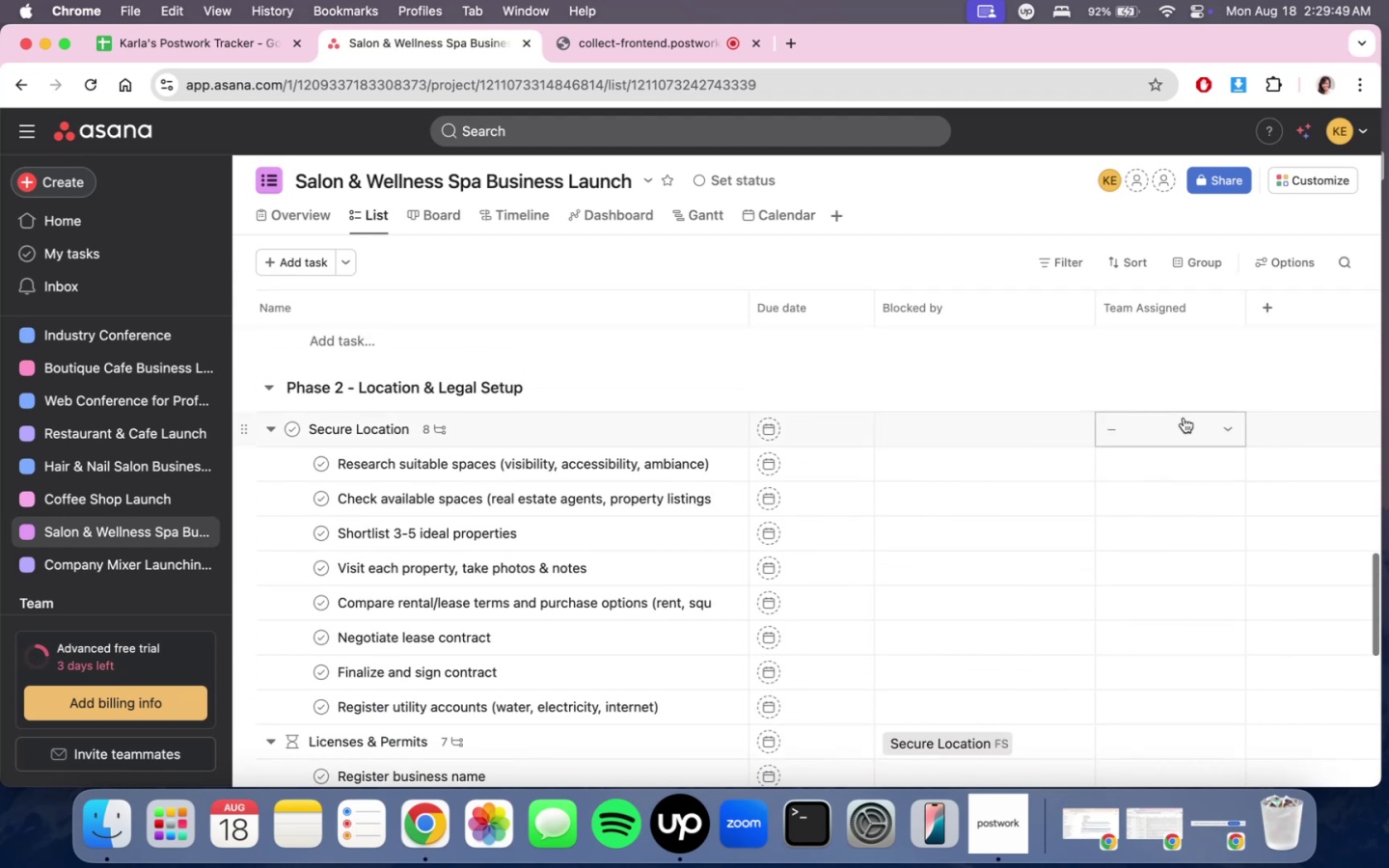 
left_click([1178, 422])
 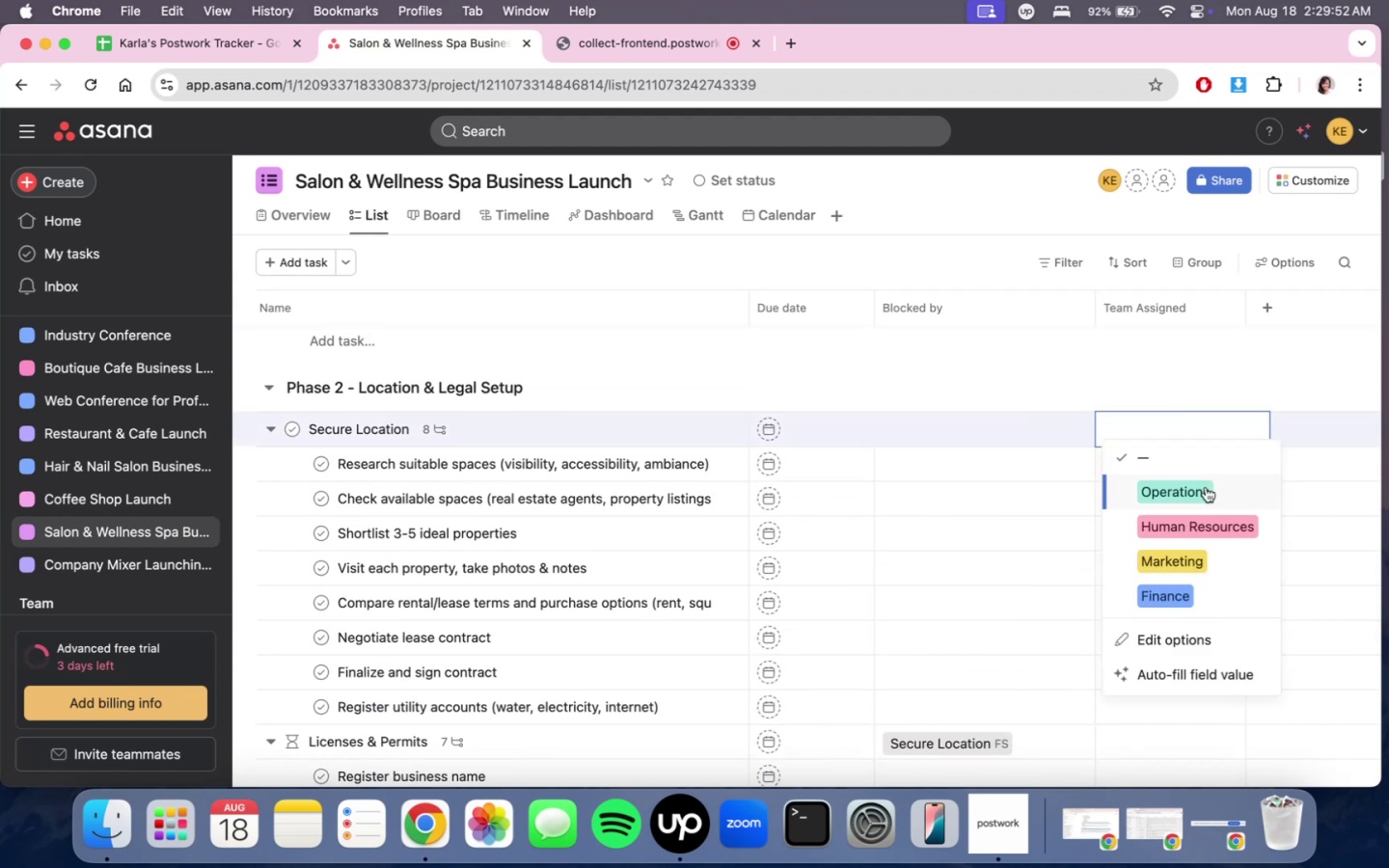 
left_click([1206, 487])
 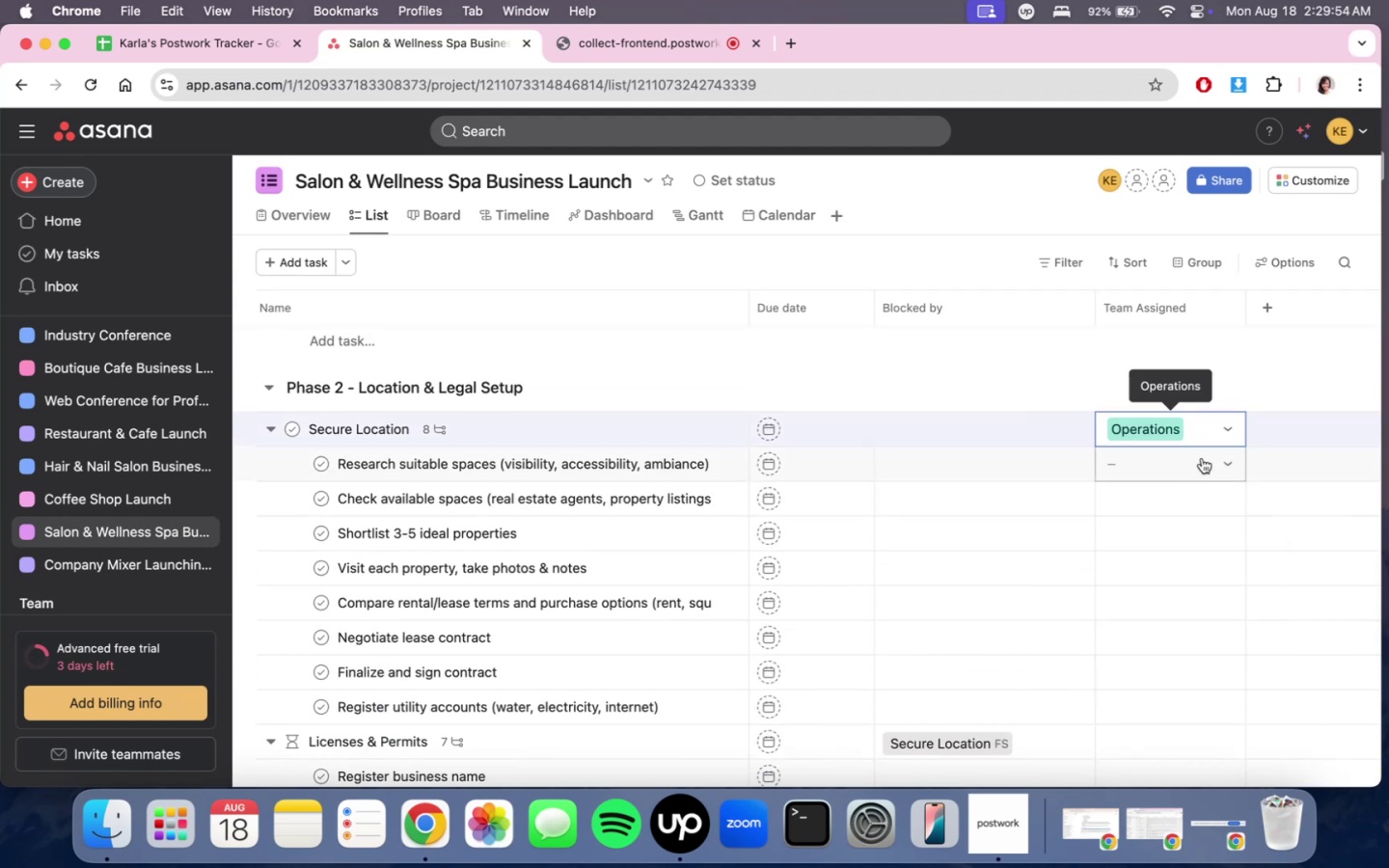 
left_click([1202, 458])
 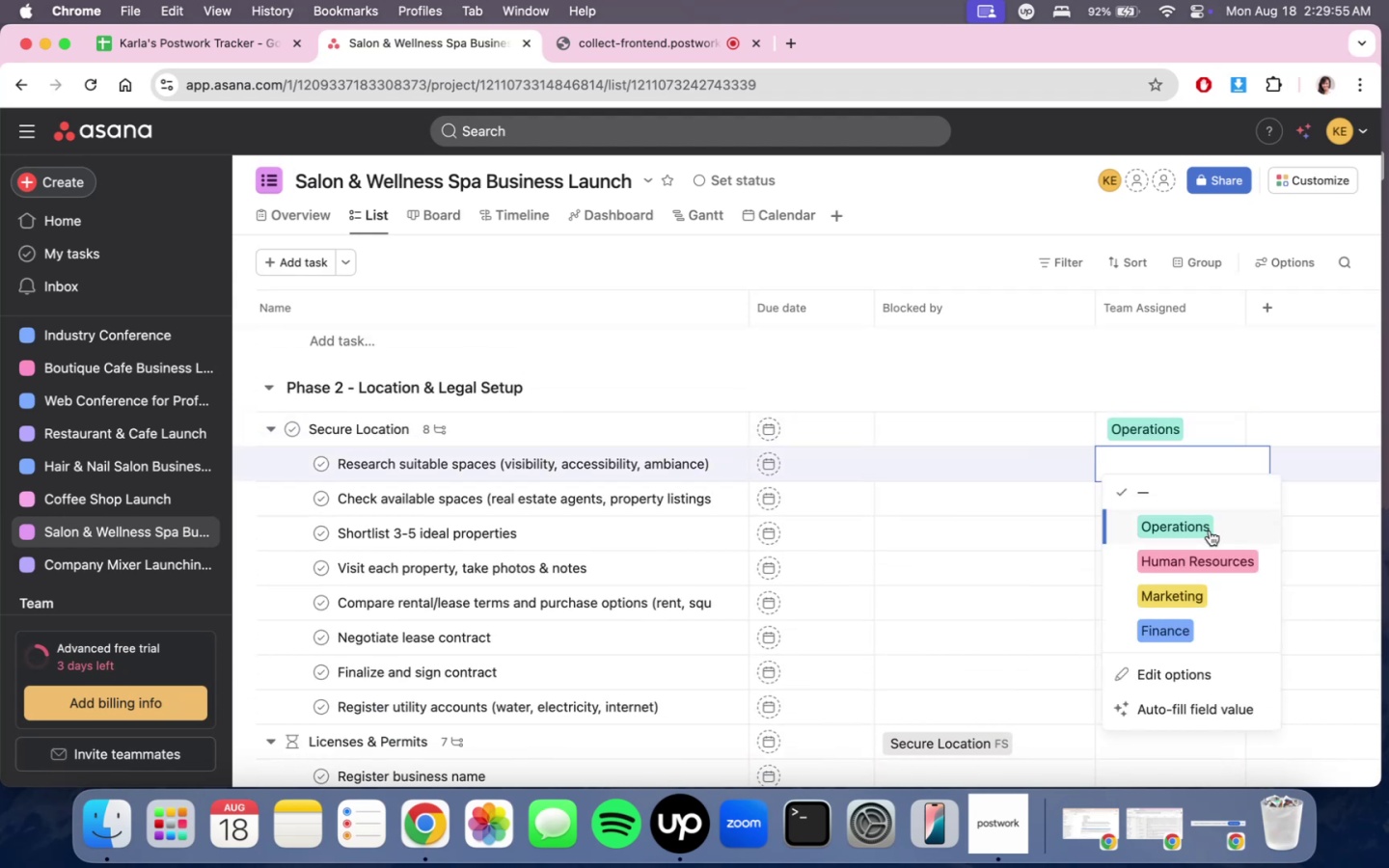 
left_click([1210, 530])
 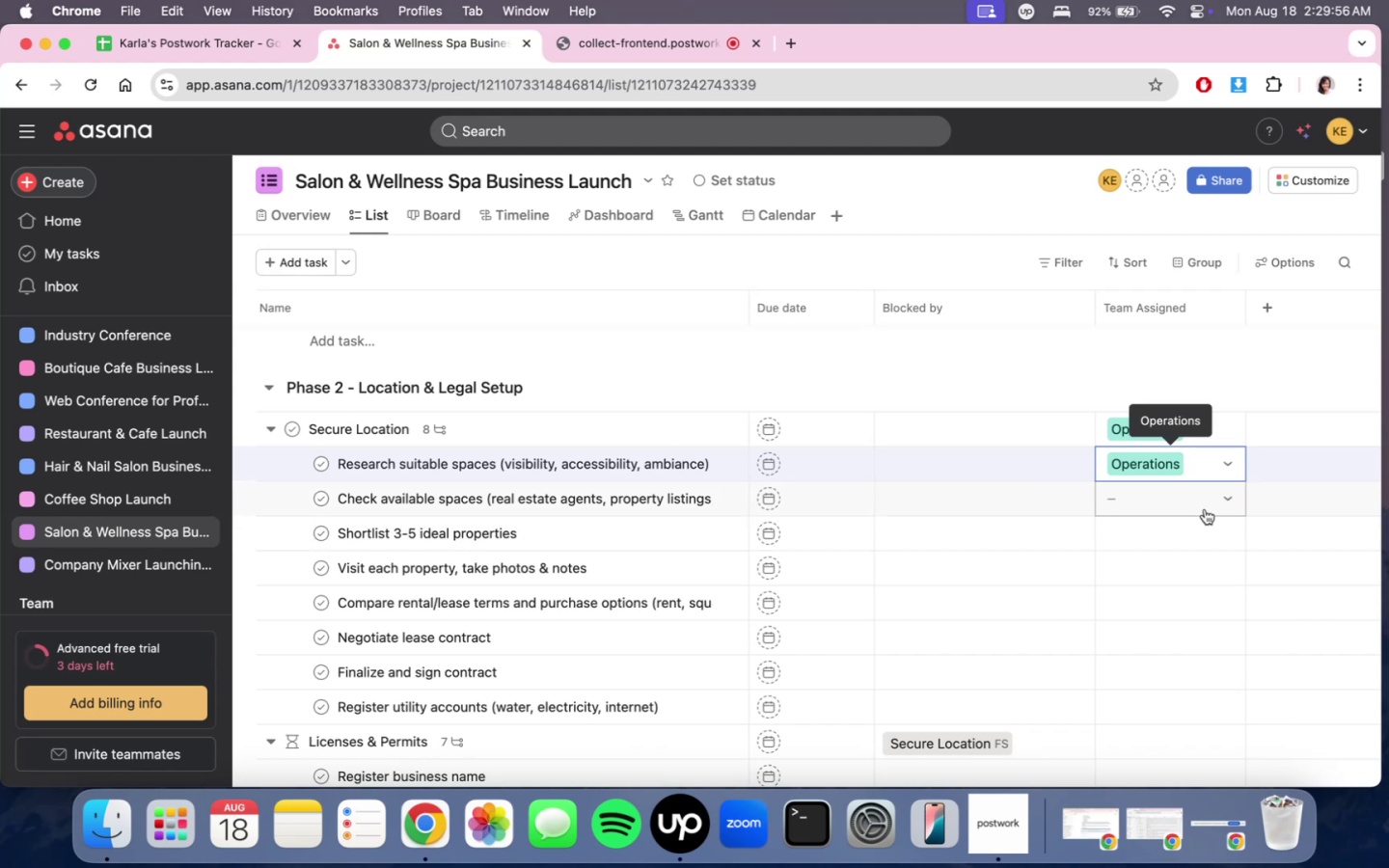 
left_click([1205, 509])
 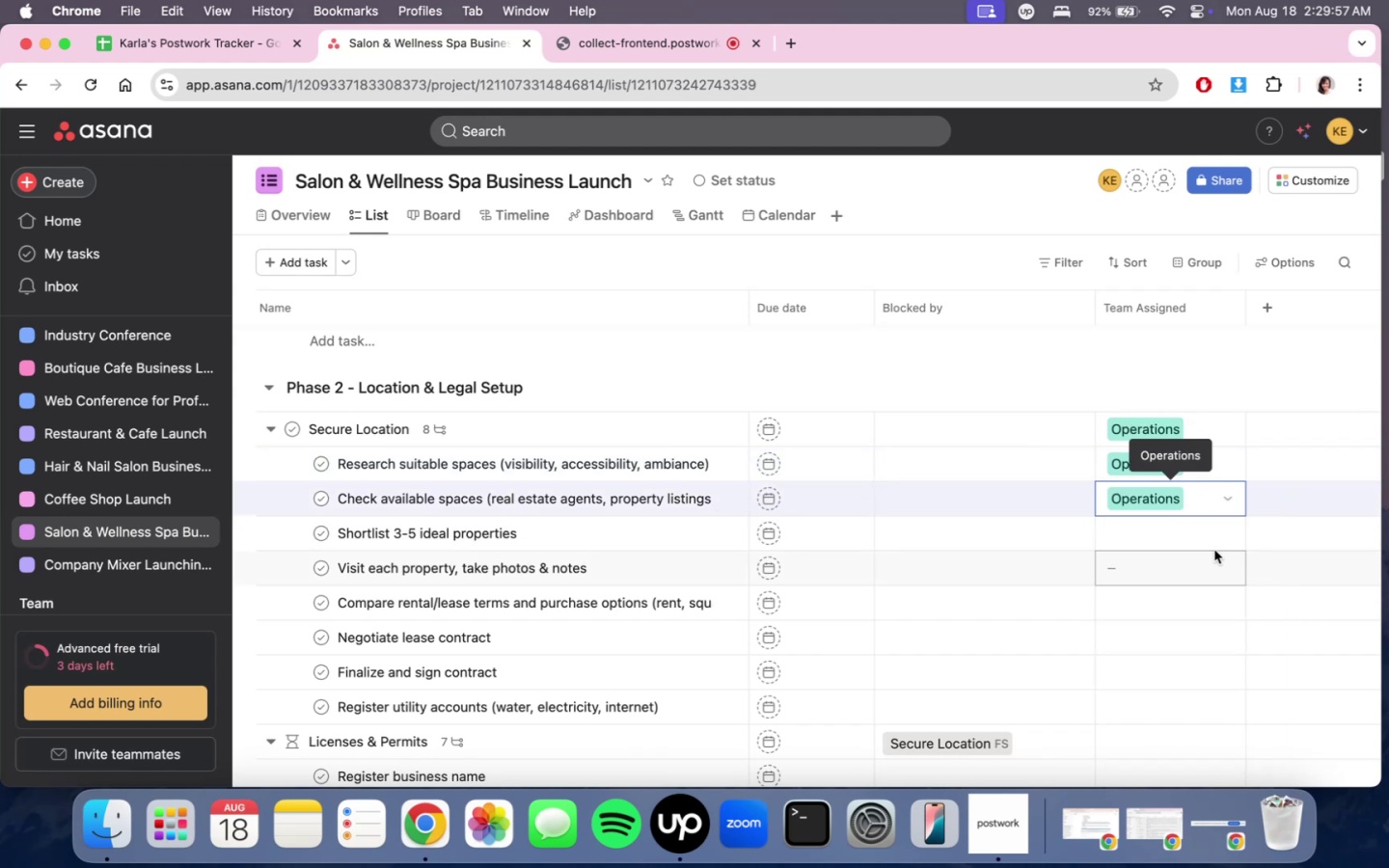 
double_click([1212, 547])
 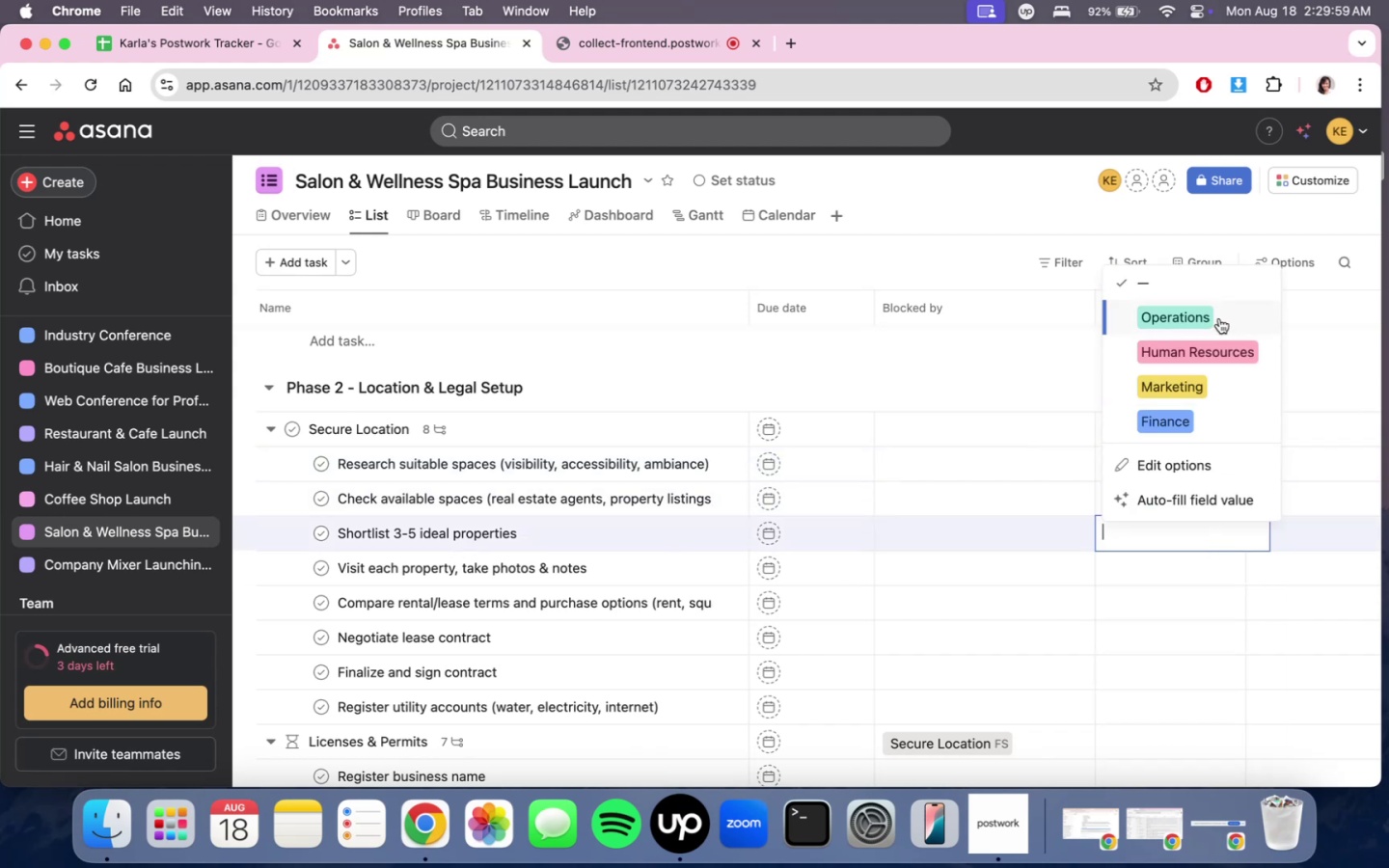 
left_click([1219, 318])
 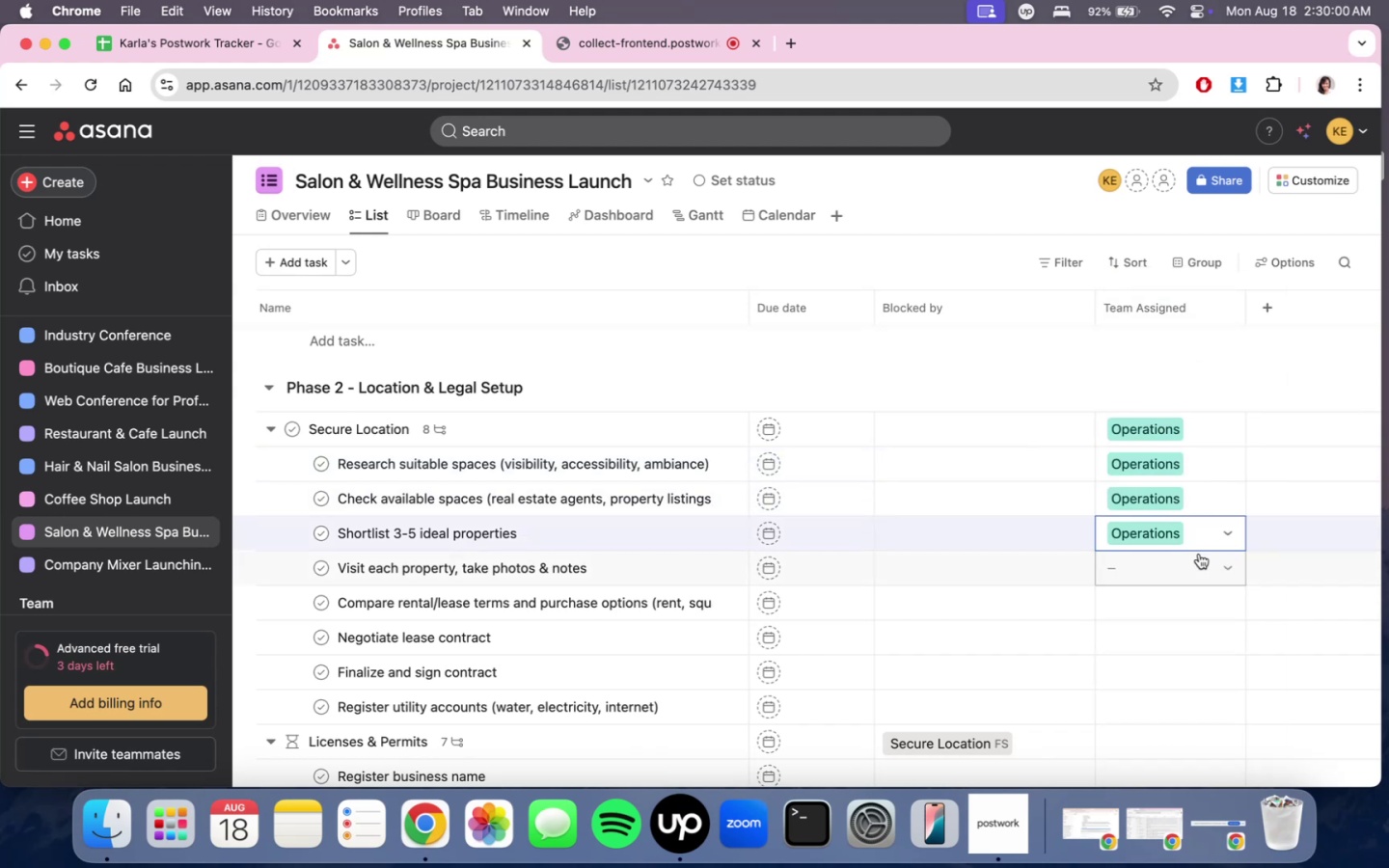 
left_click([1197, 563])
 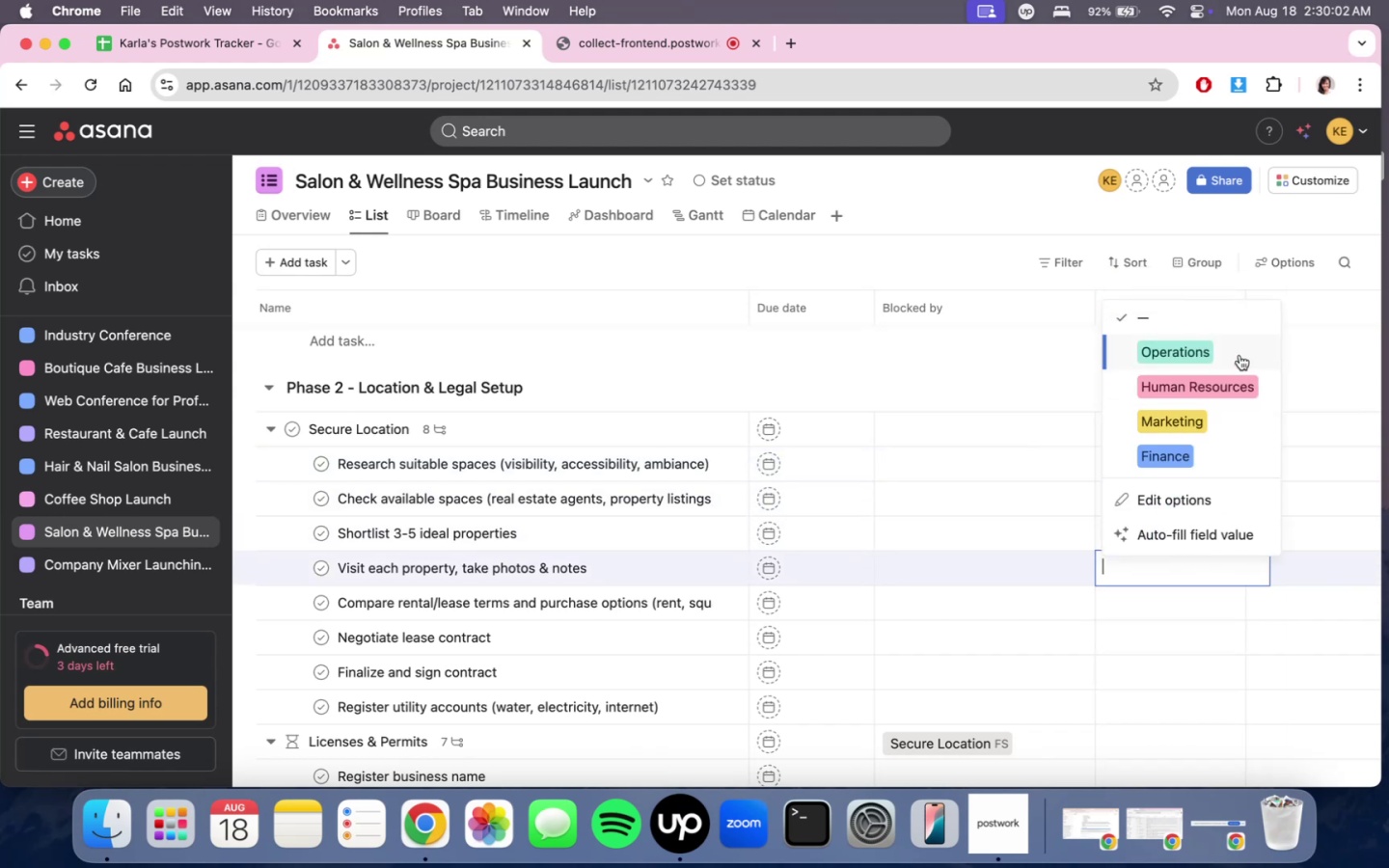 
left_click([1239, 355])
 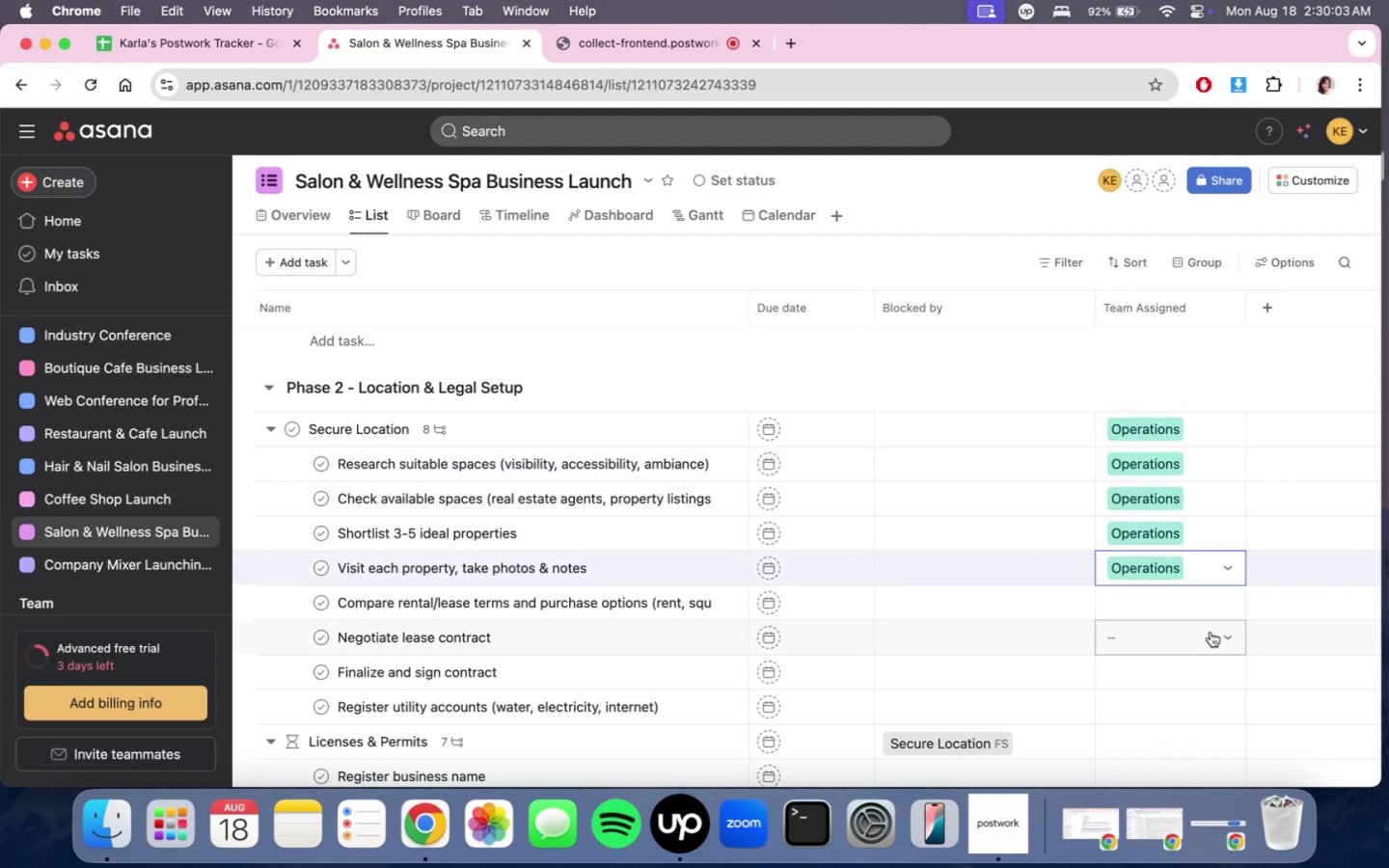 
left_click([1204, 600])
 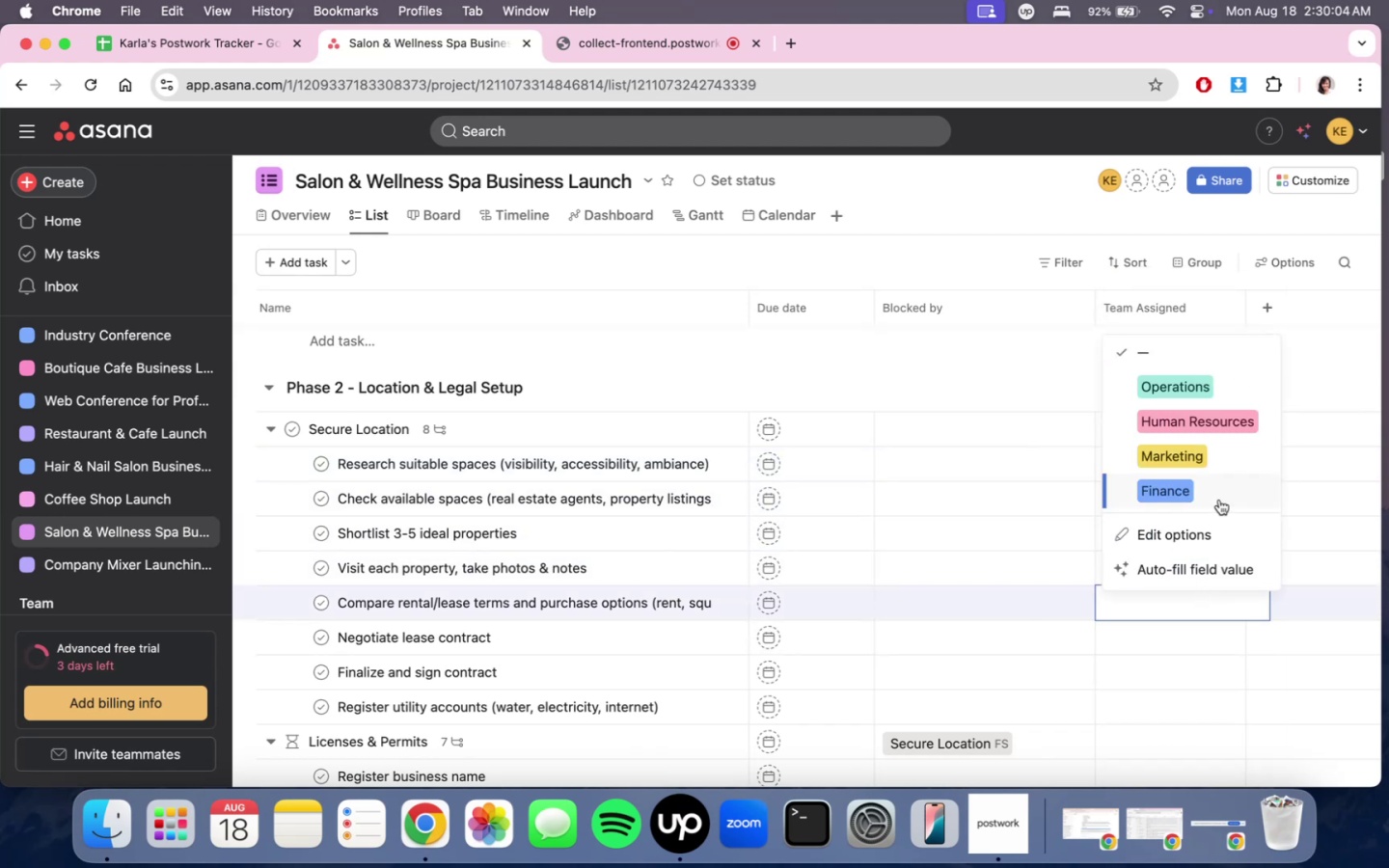 
left_click([1219, 500])
 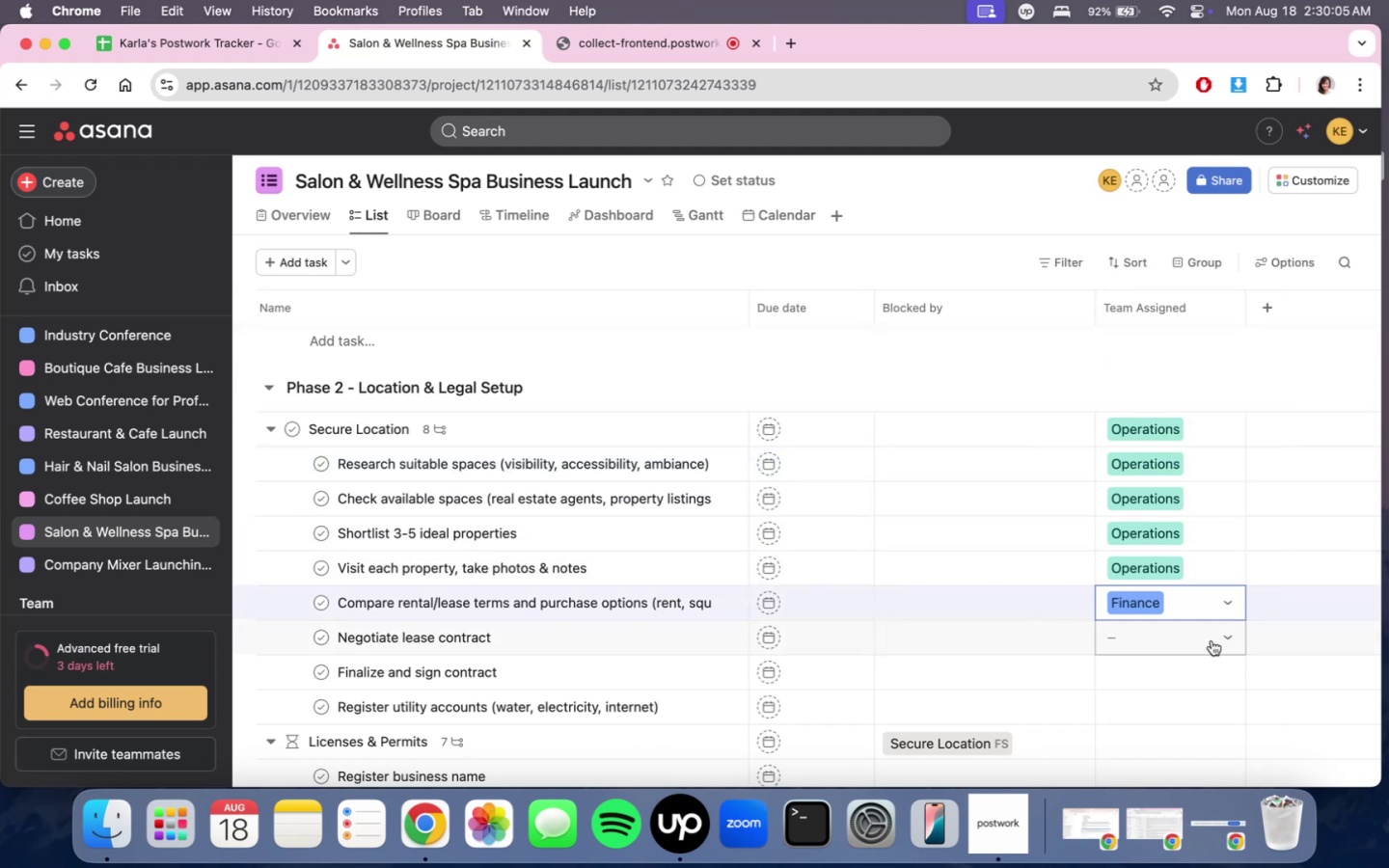 
left_click([1212, 641])
 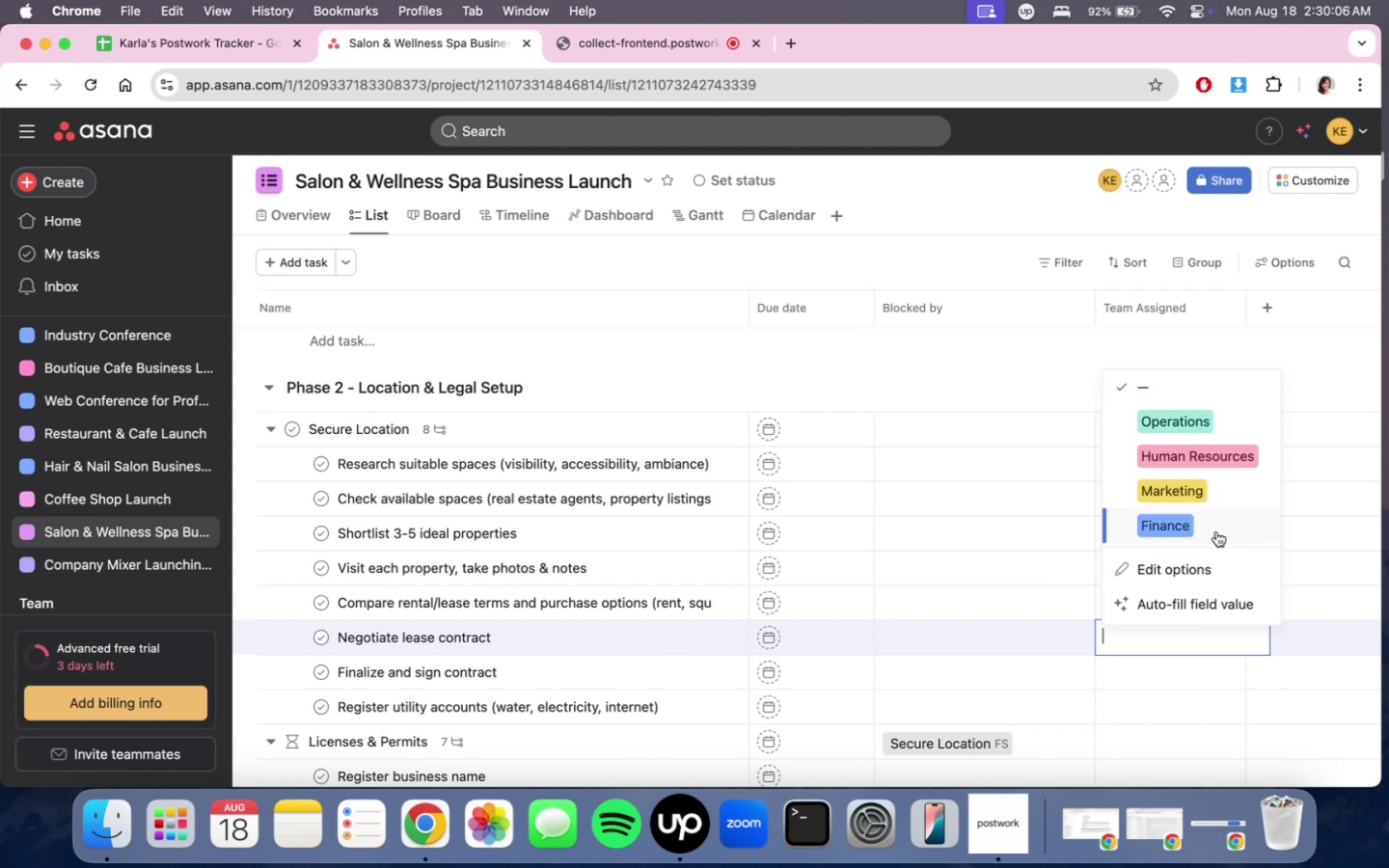 
double_click([1216, 531])
 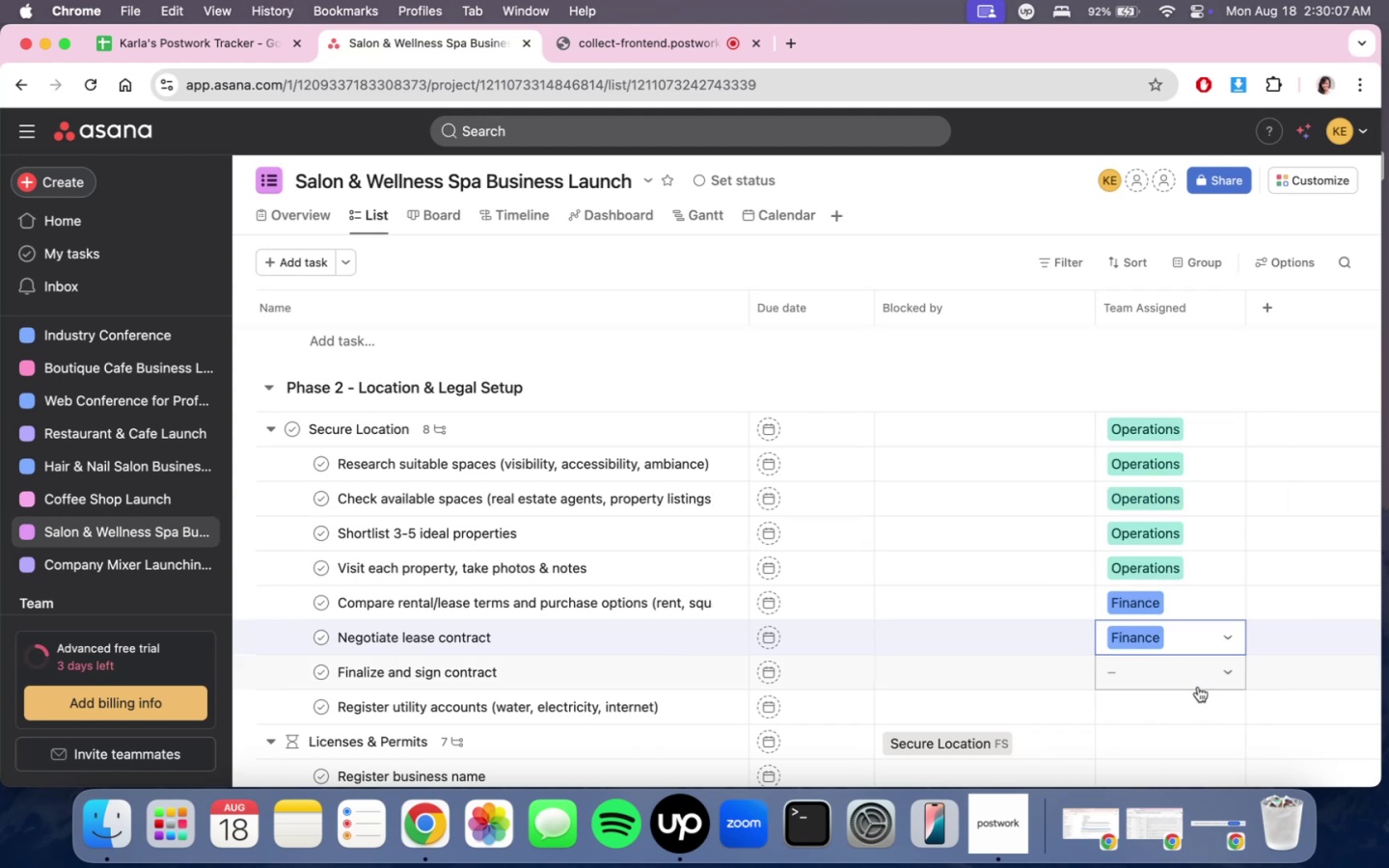 
triple_click([1198, 687])
 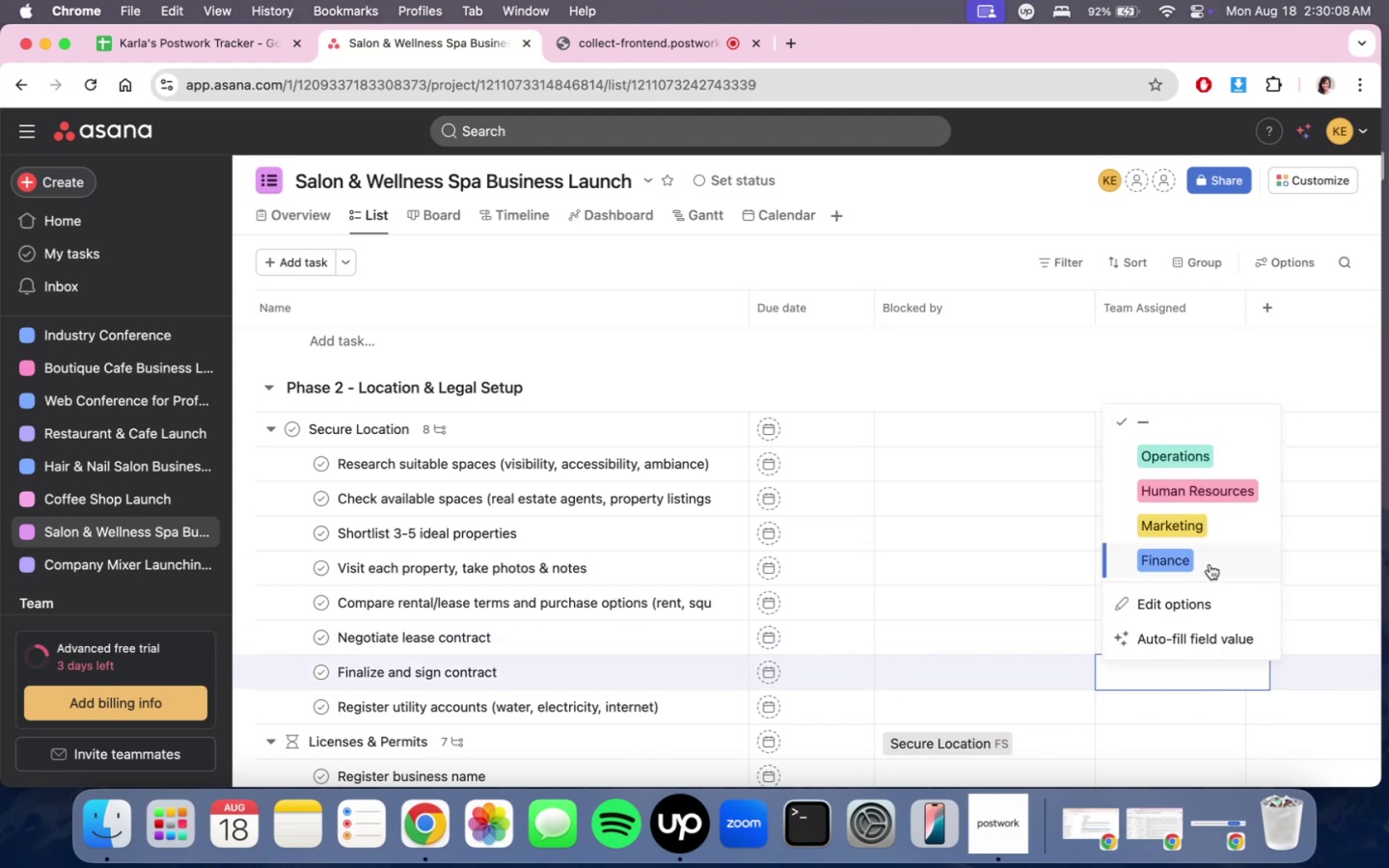 
left_click([1210, 564])
 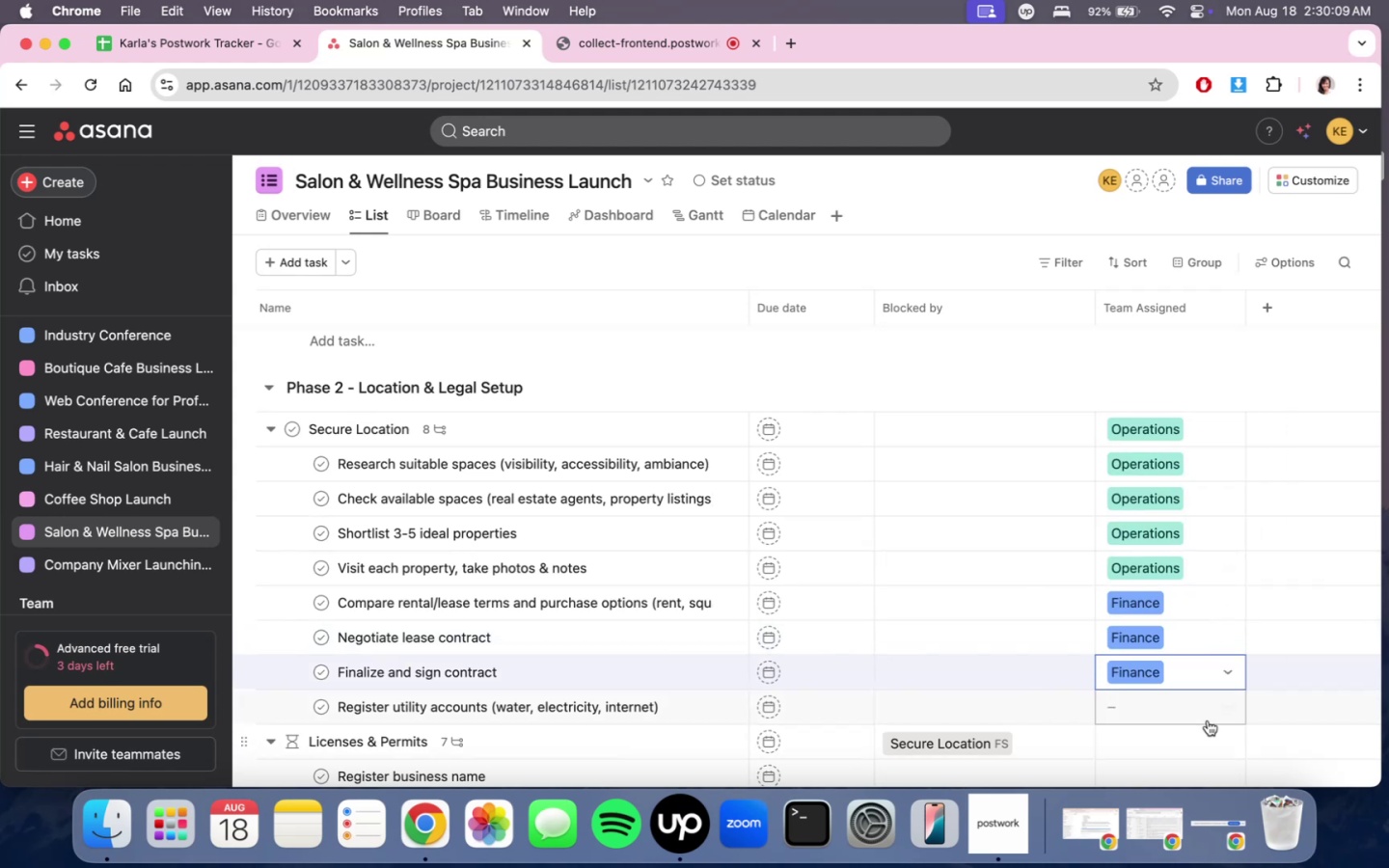 
left_click([1208, 710])
 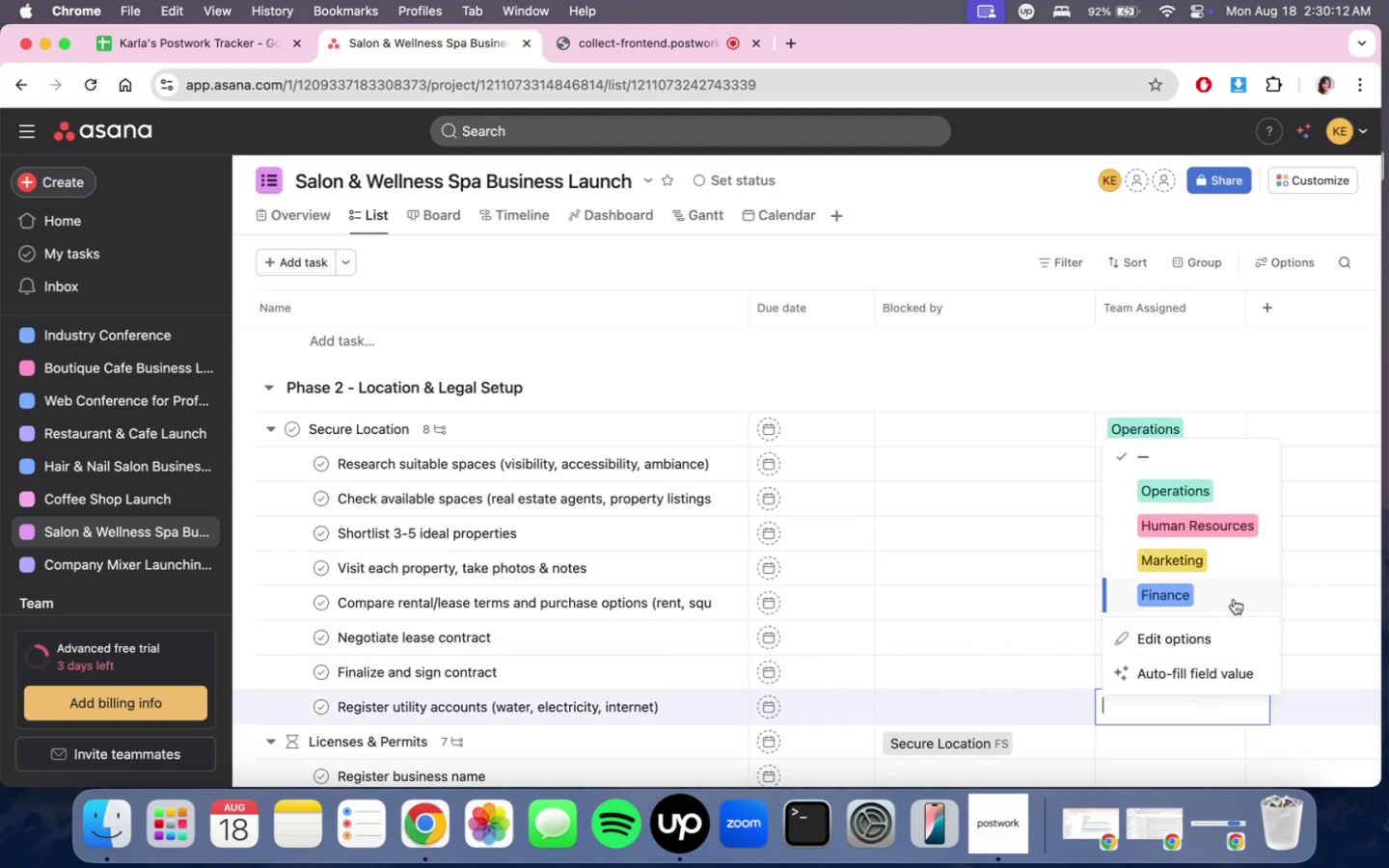 
left_click([1234, 599])
 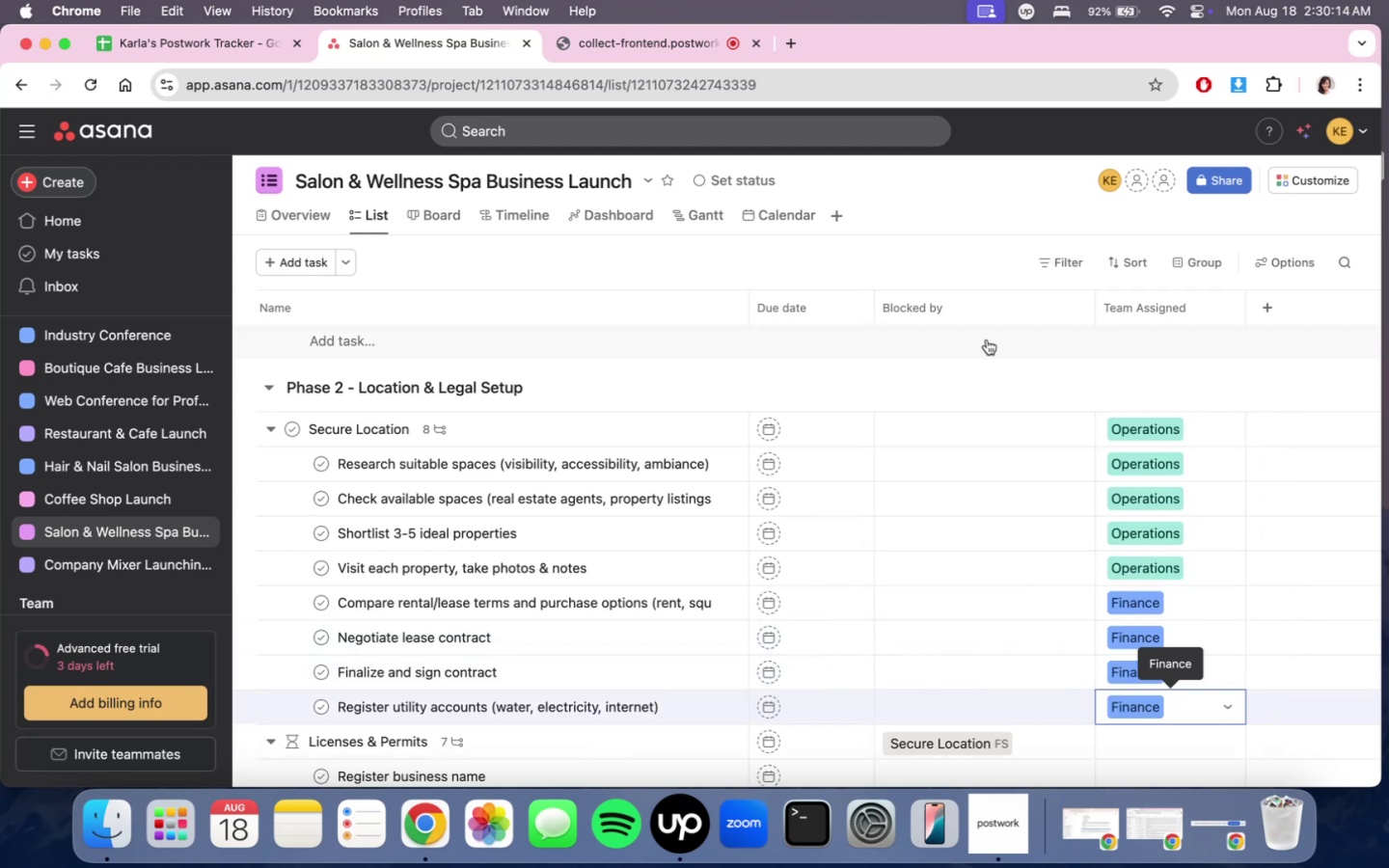 
left_click([984, 368])
 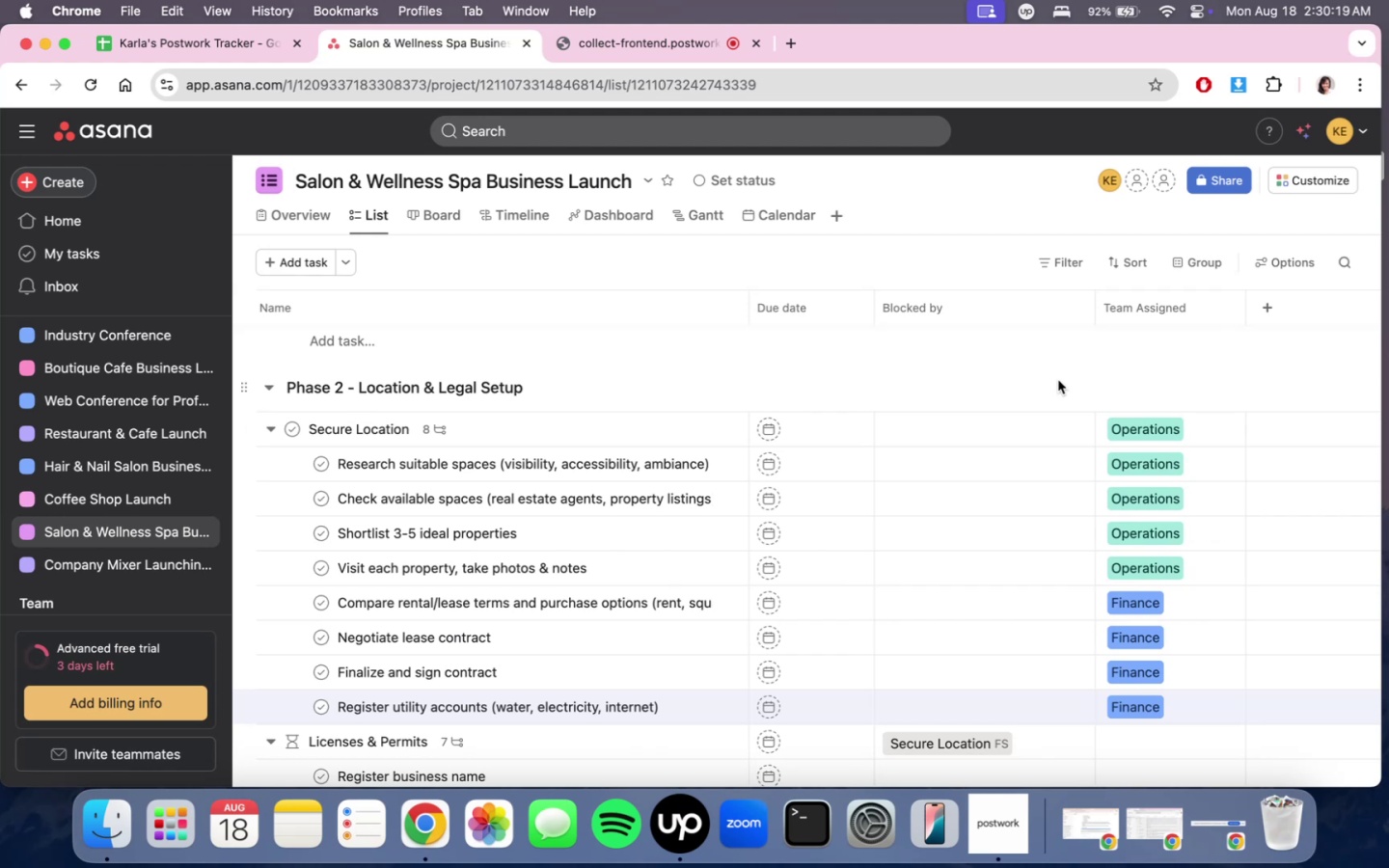 
wait(9.61)
 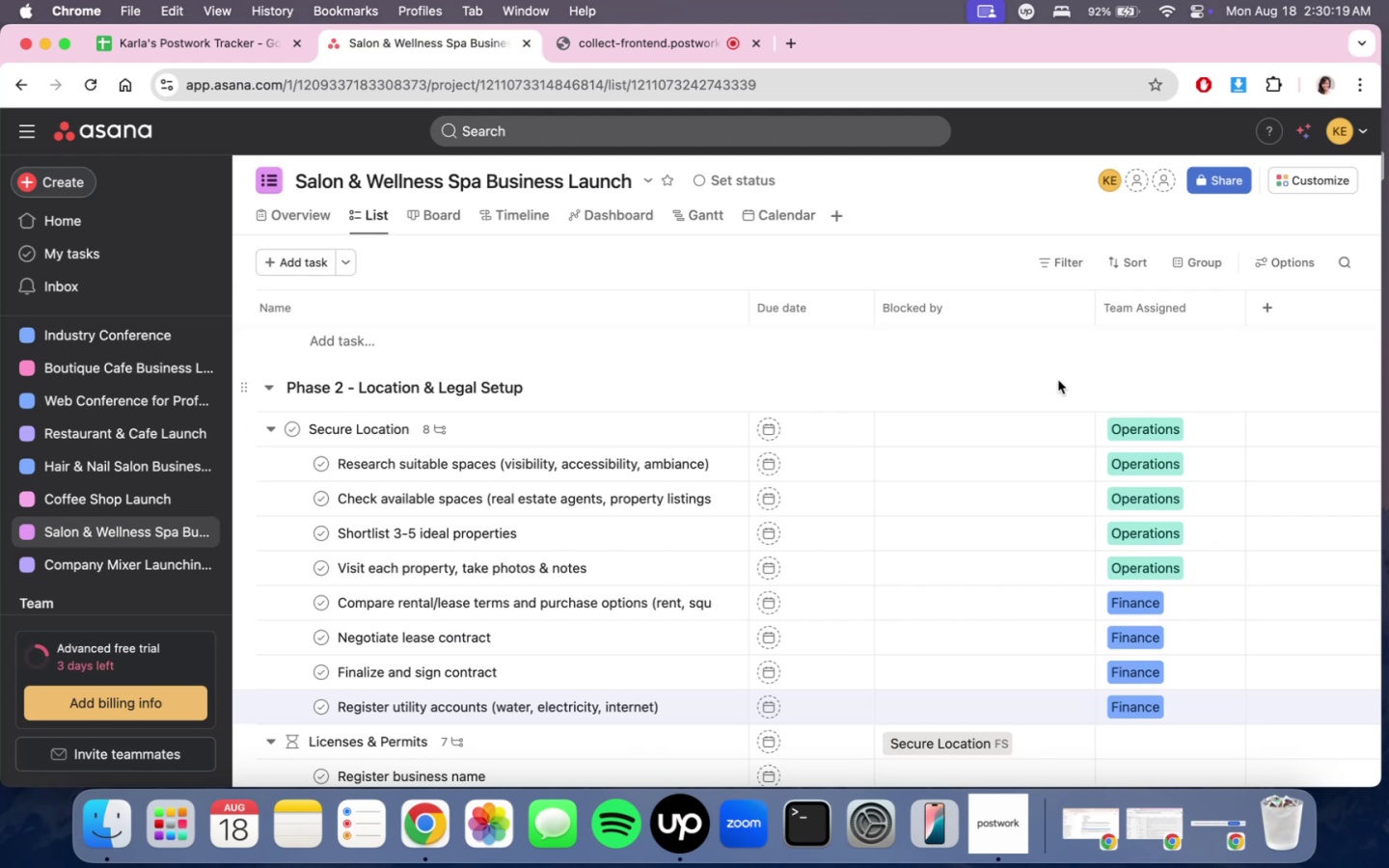 
scroll: coordinate [1274, 612], scroll_direction: down, amount: 6.0
 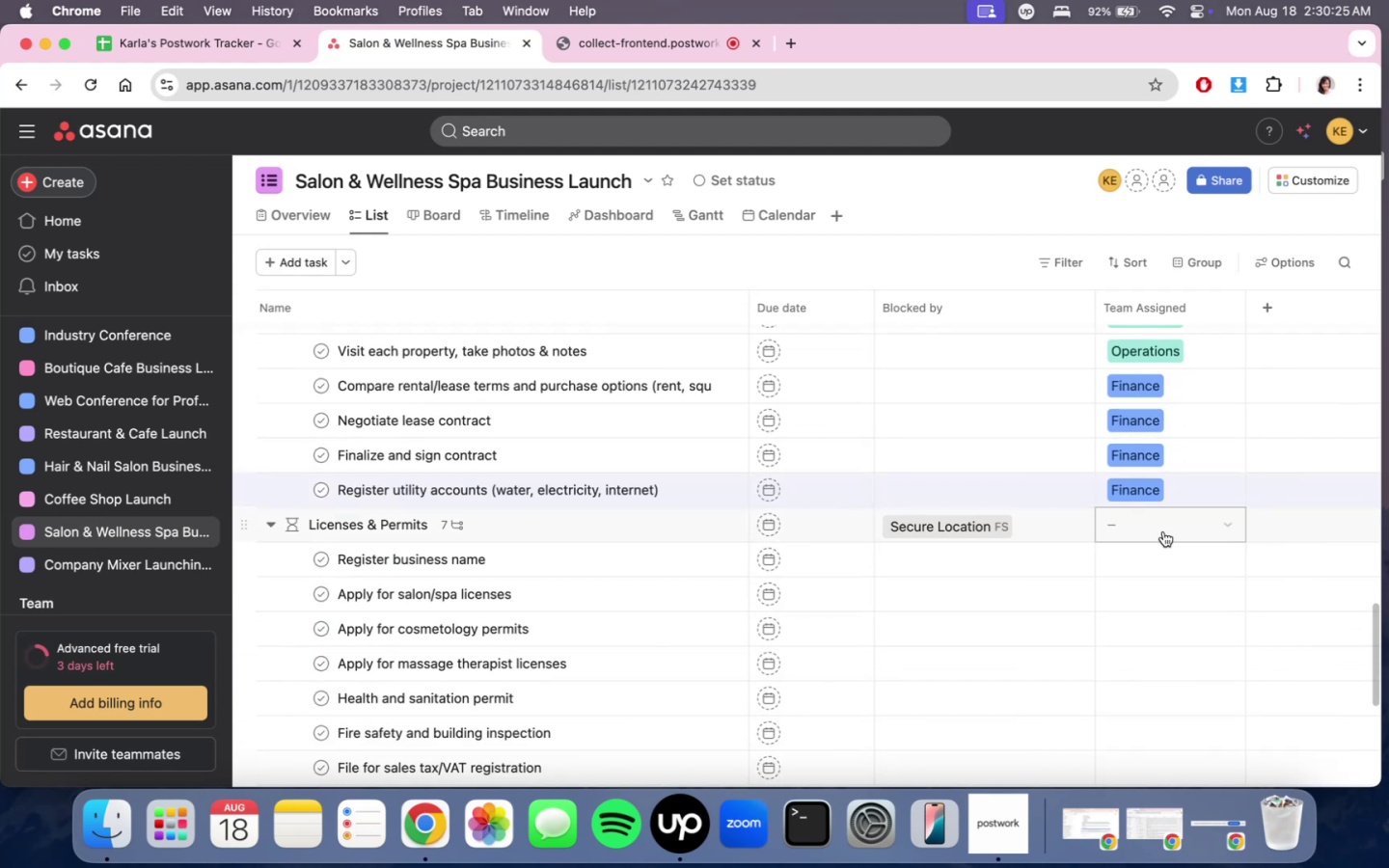 
left_click([1157, 529])
 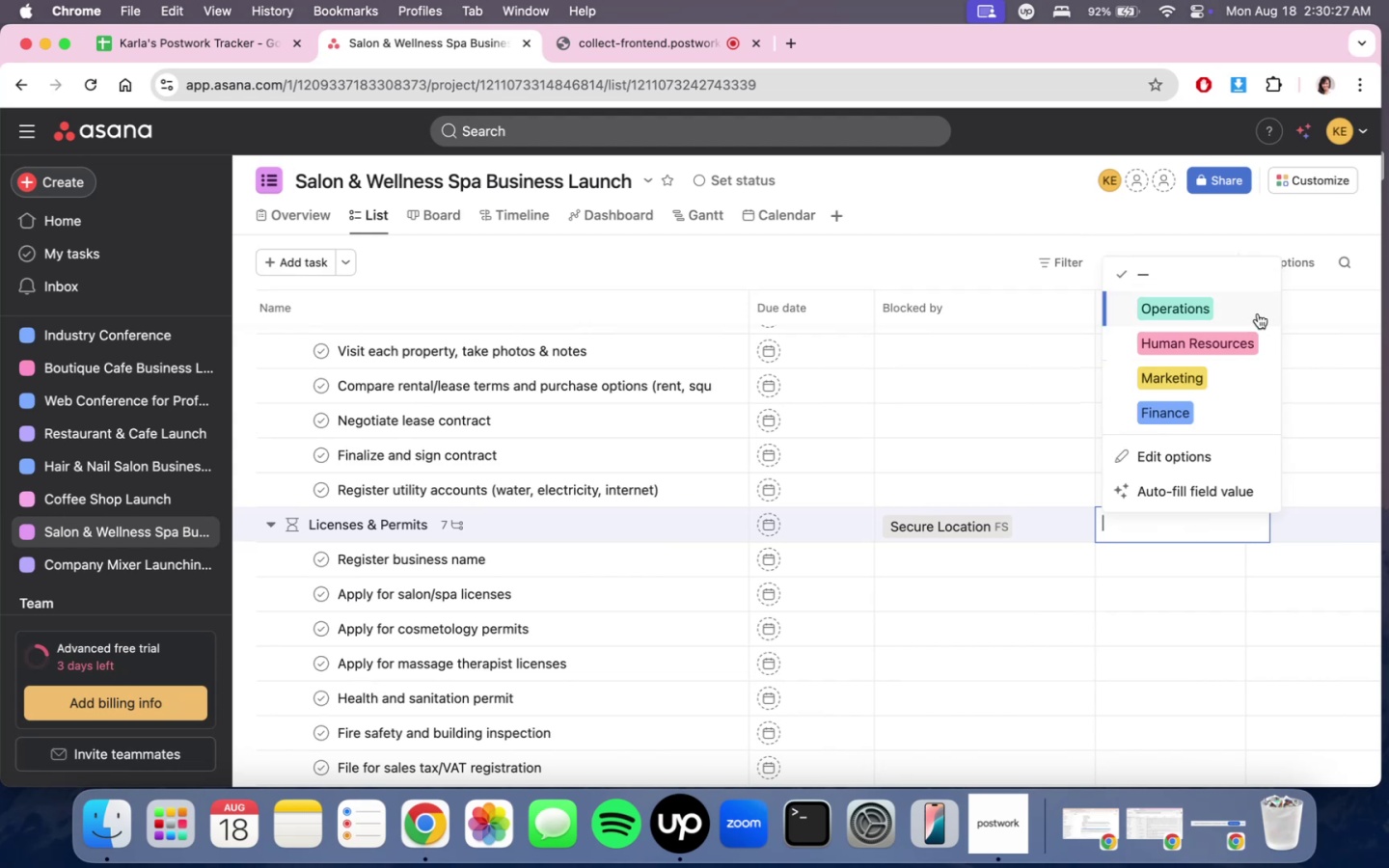 
left_click([1258, 313])
 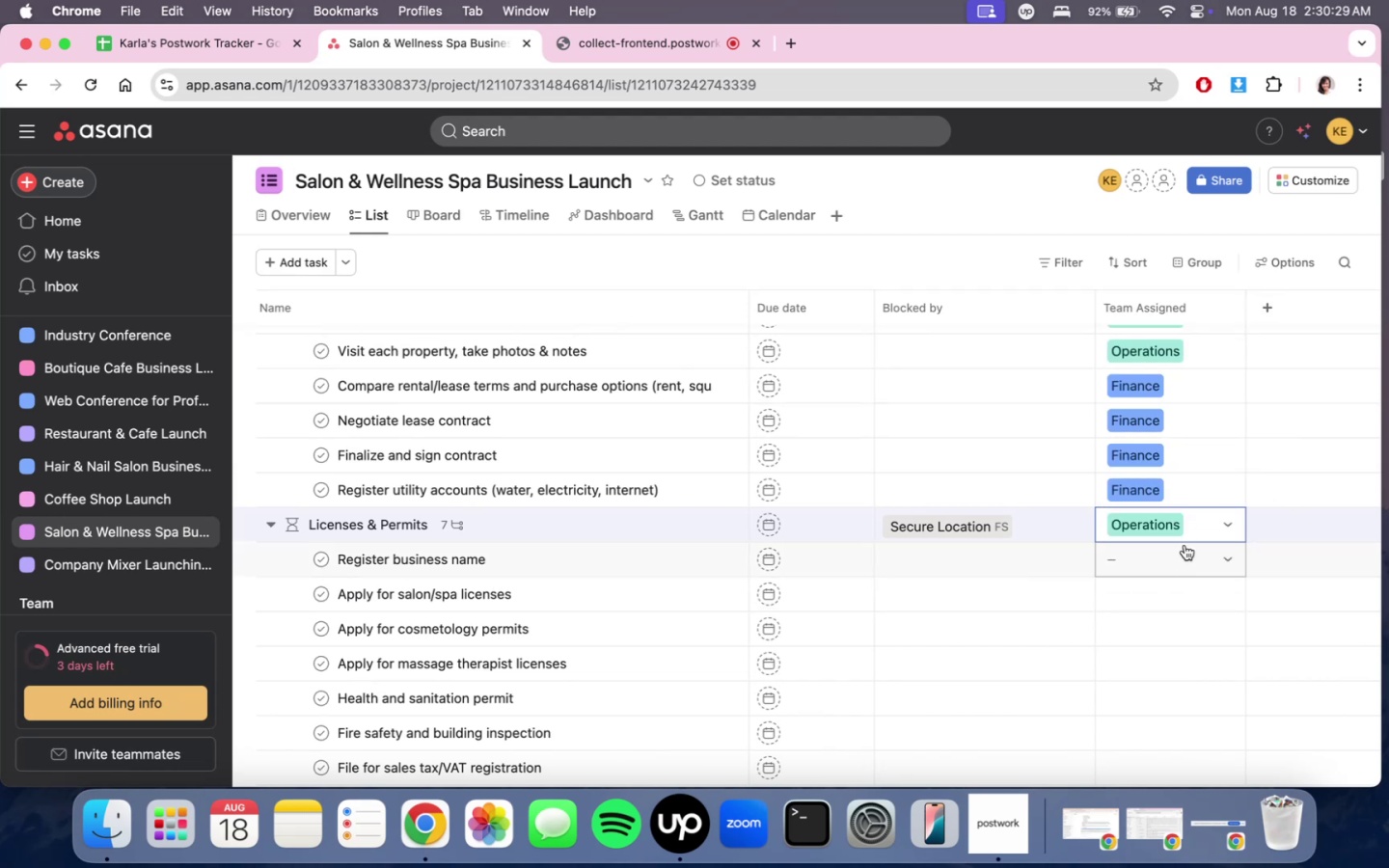 
left_click([1200, 536])
 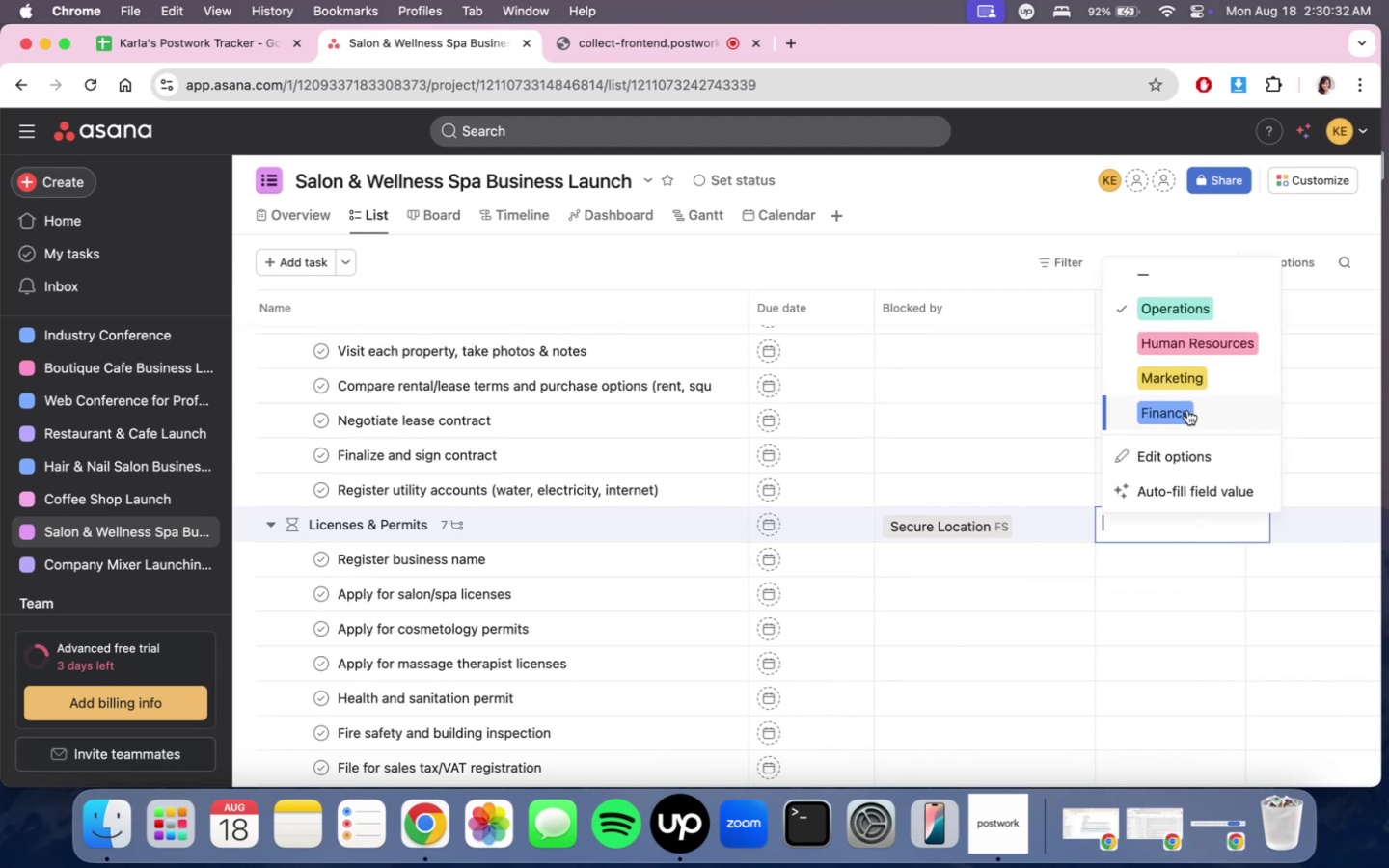 
left_click([1187, 410])
 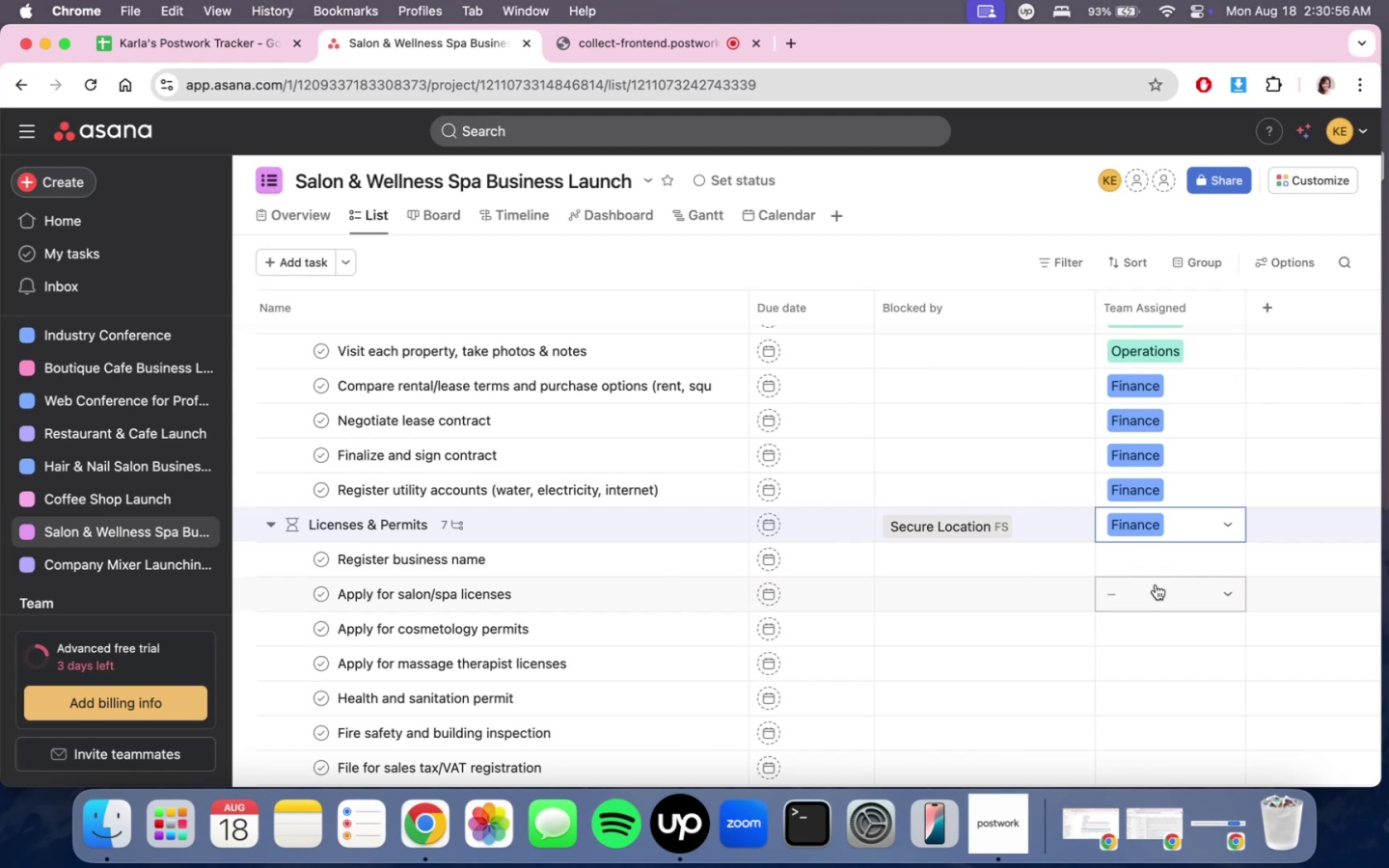 
wait(29.28)
 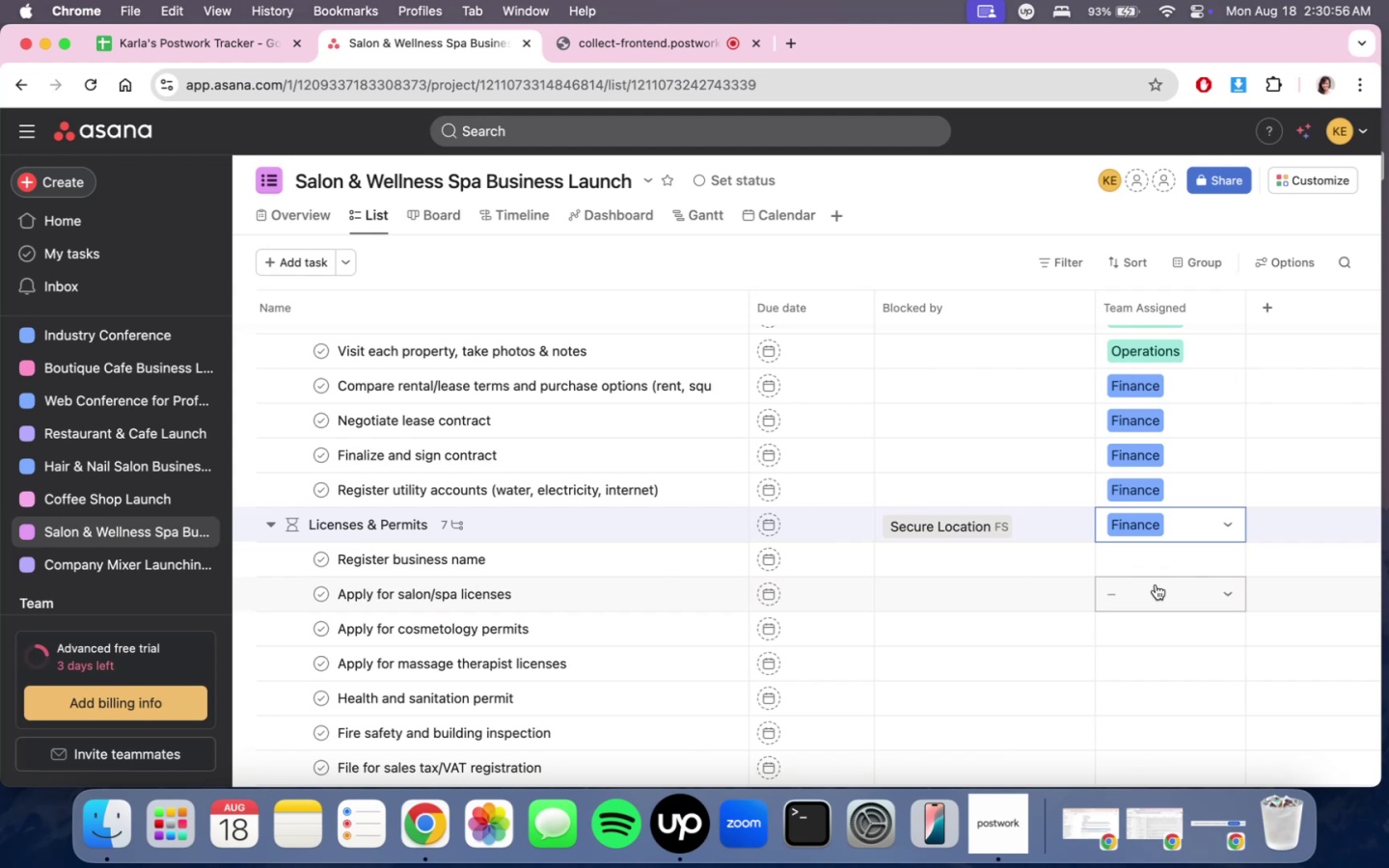 
scroll: coordinate [1156, 584], scroll_direction: up, amount: 1.0
 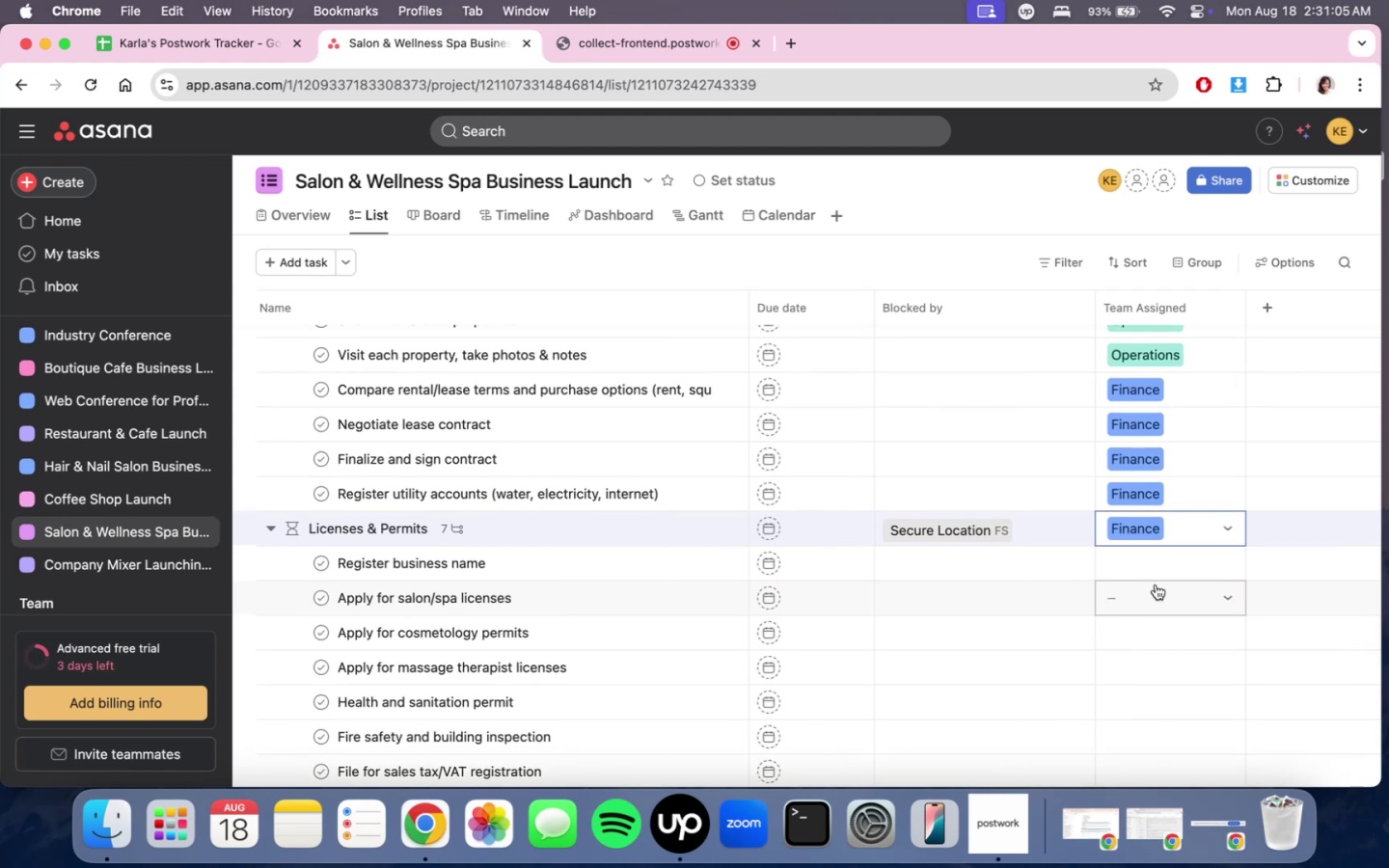 
scroll: coordinate [1156, 584], scroll_direction: down, amount: 1.0
 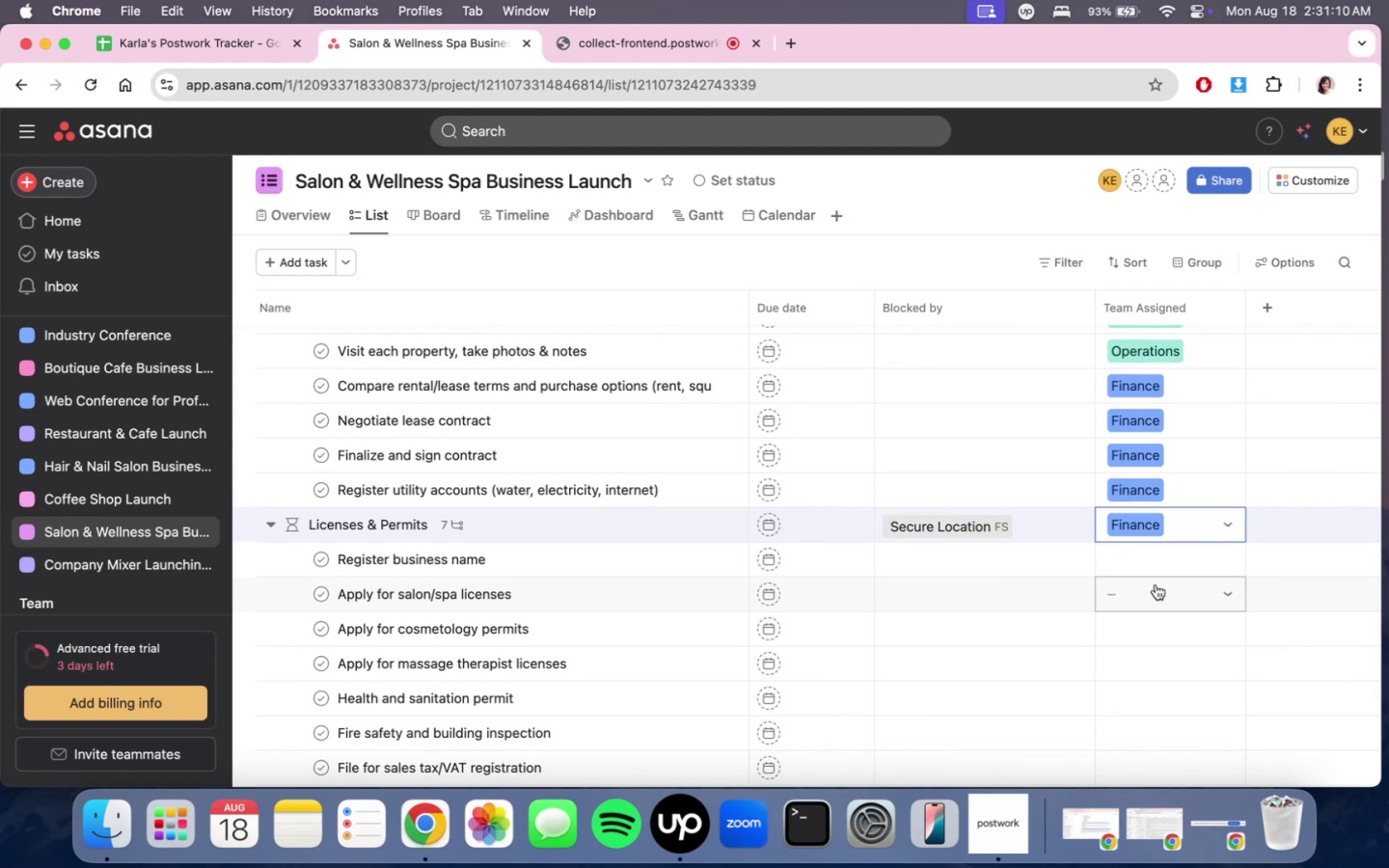 
wait(8.33)
 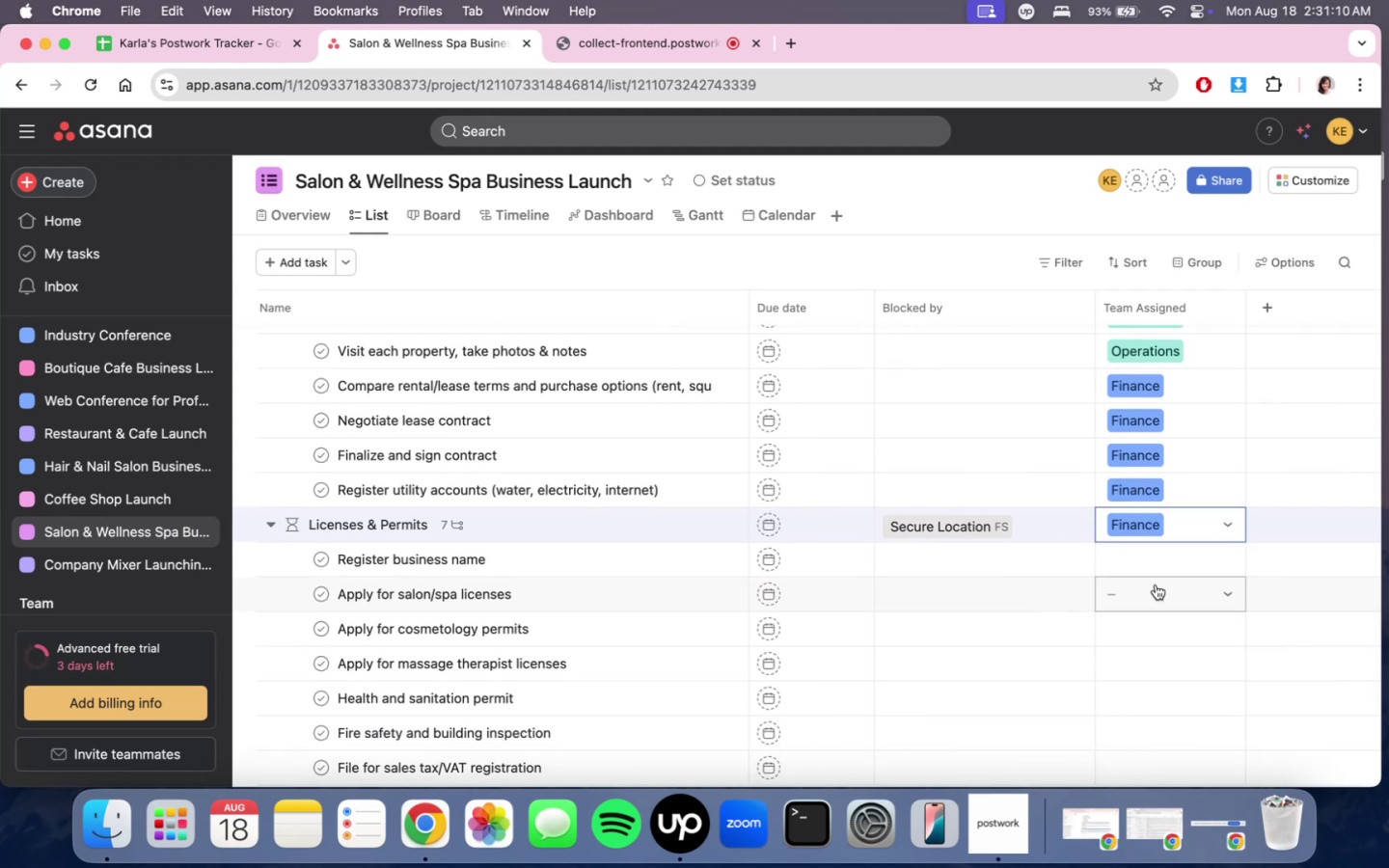 
scroll: coordinate [867, 576], scroll_direction: down, amount: 5.0
 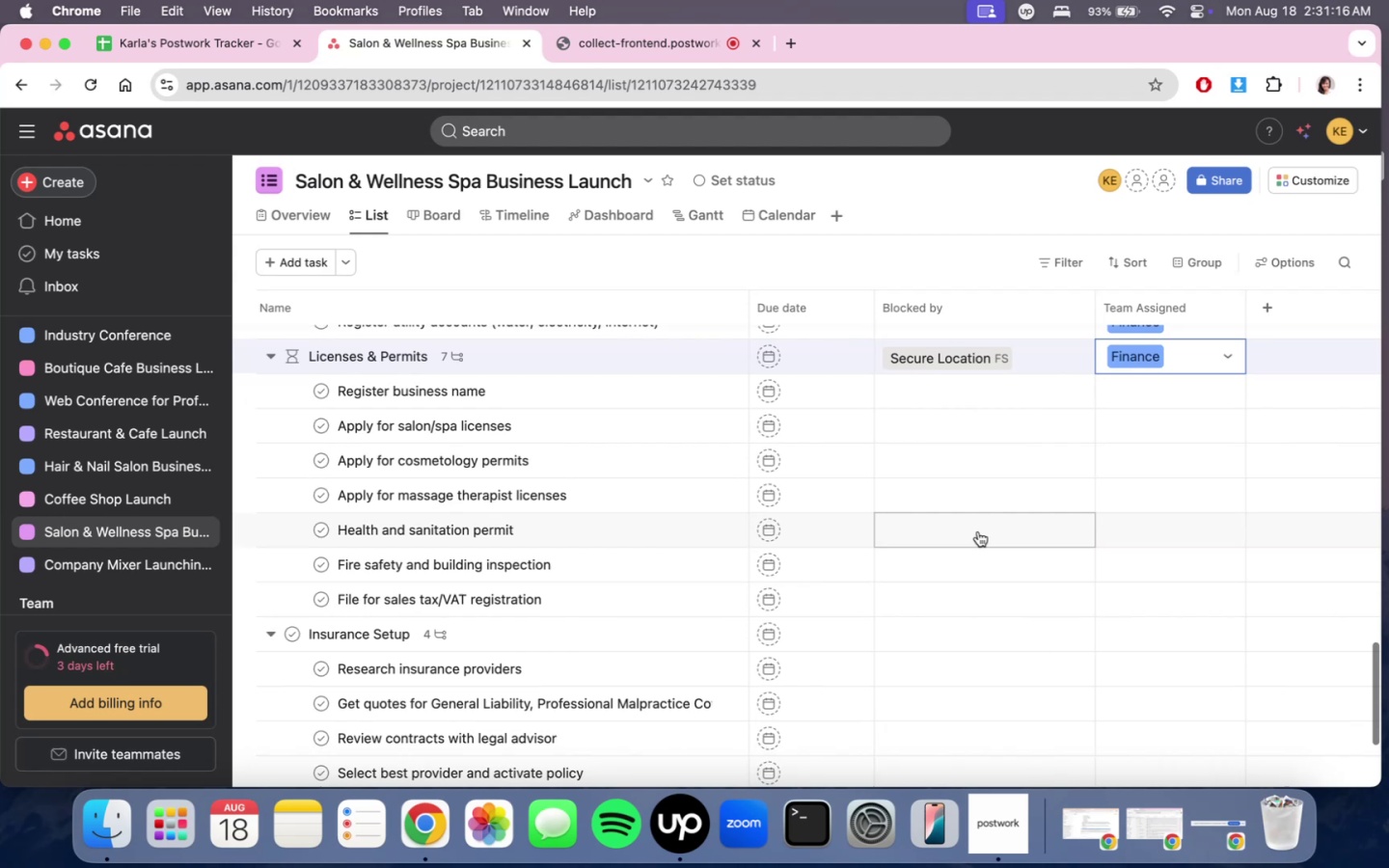 
scroll: coordinate [1049, 527], scroll_direction: up, amount: 4.0
 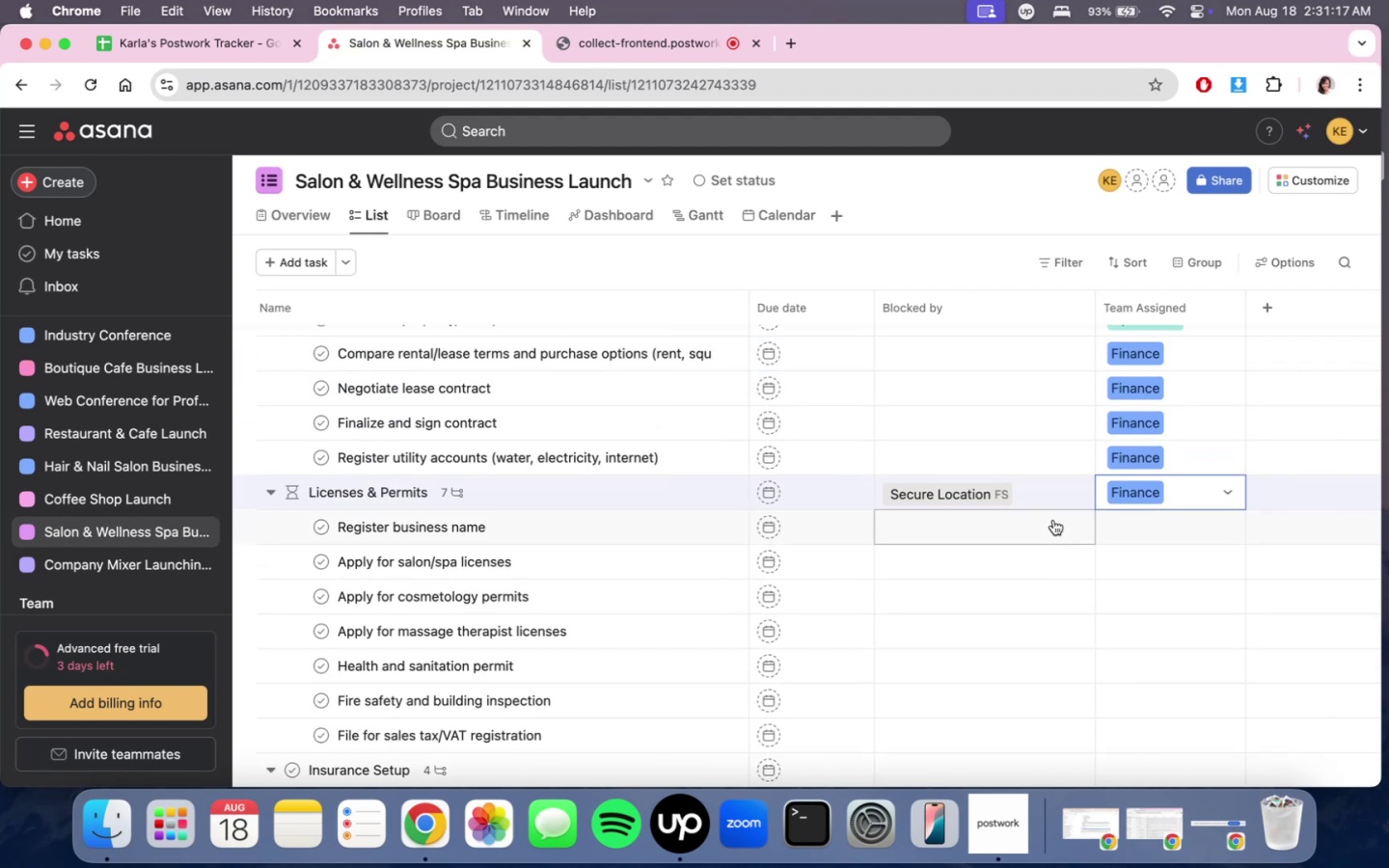 
scroll: coordinate [1067, 557], scroll_direction: down, amount: 4.0
 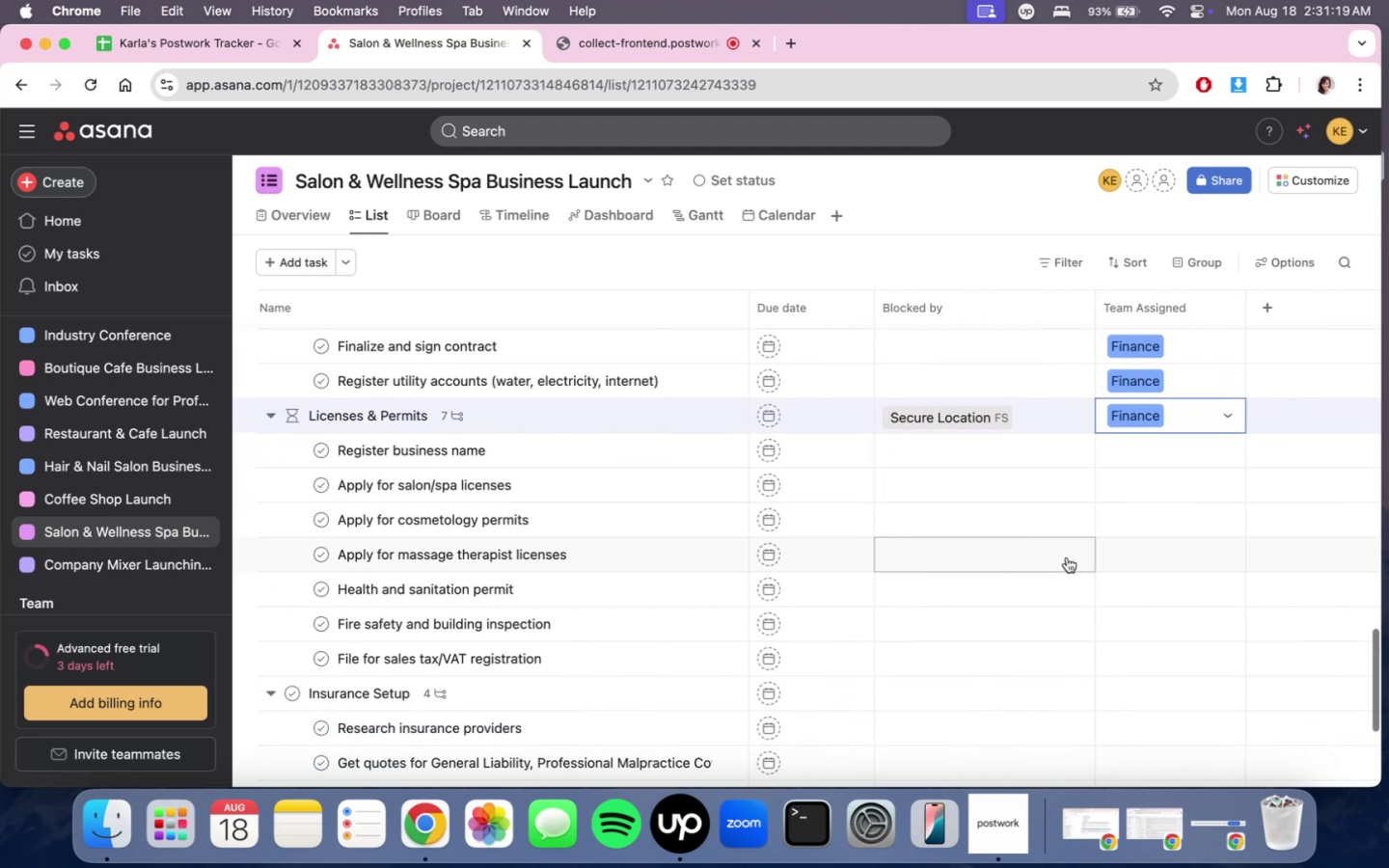 
scroll: coordinate [1067, 553], scroll_direction: up, amount: 7.0
 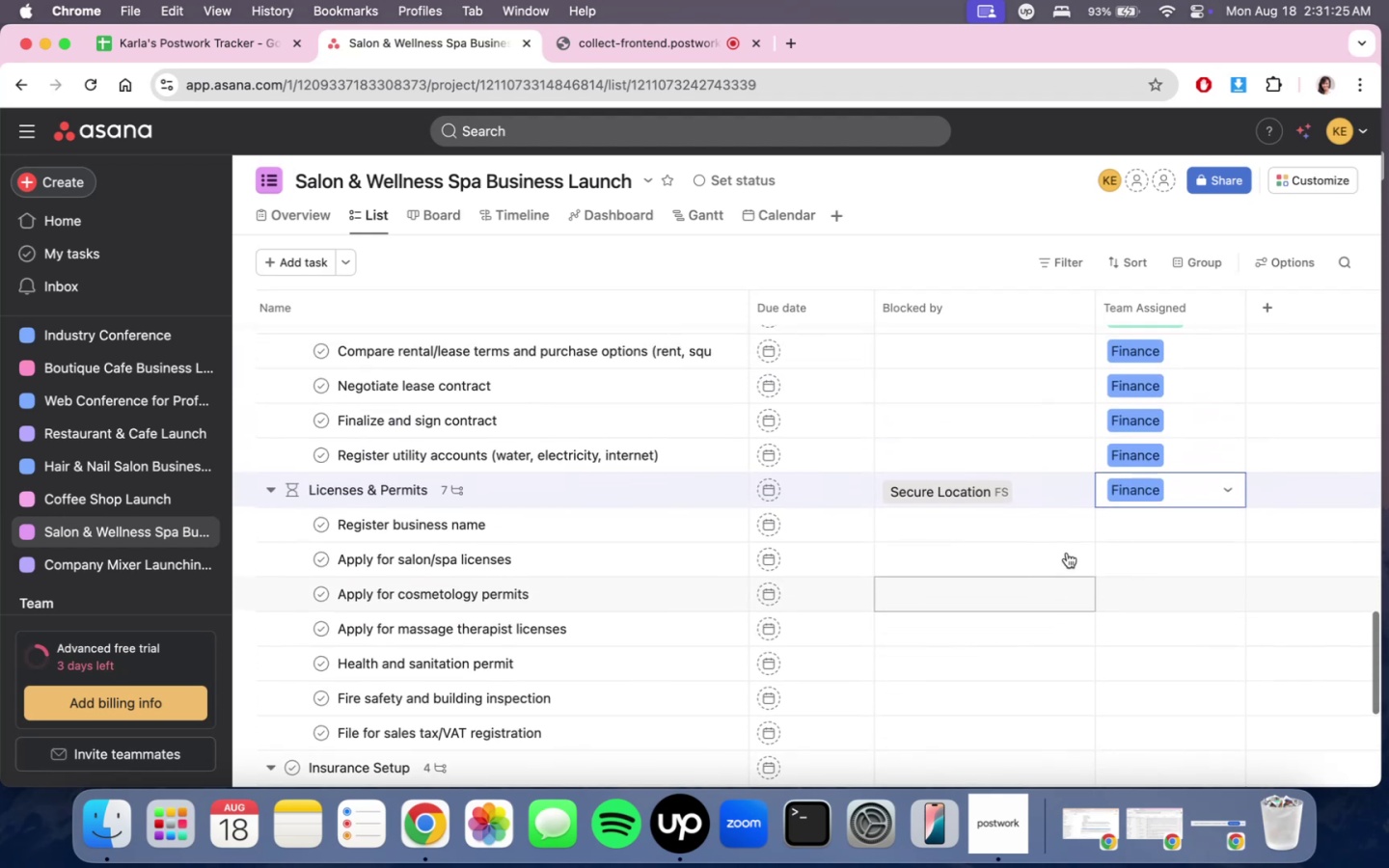 
scroll: coordinate [1067, 553], scroll_direction: down, amount: 3.0
 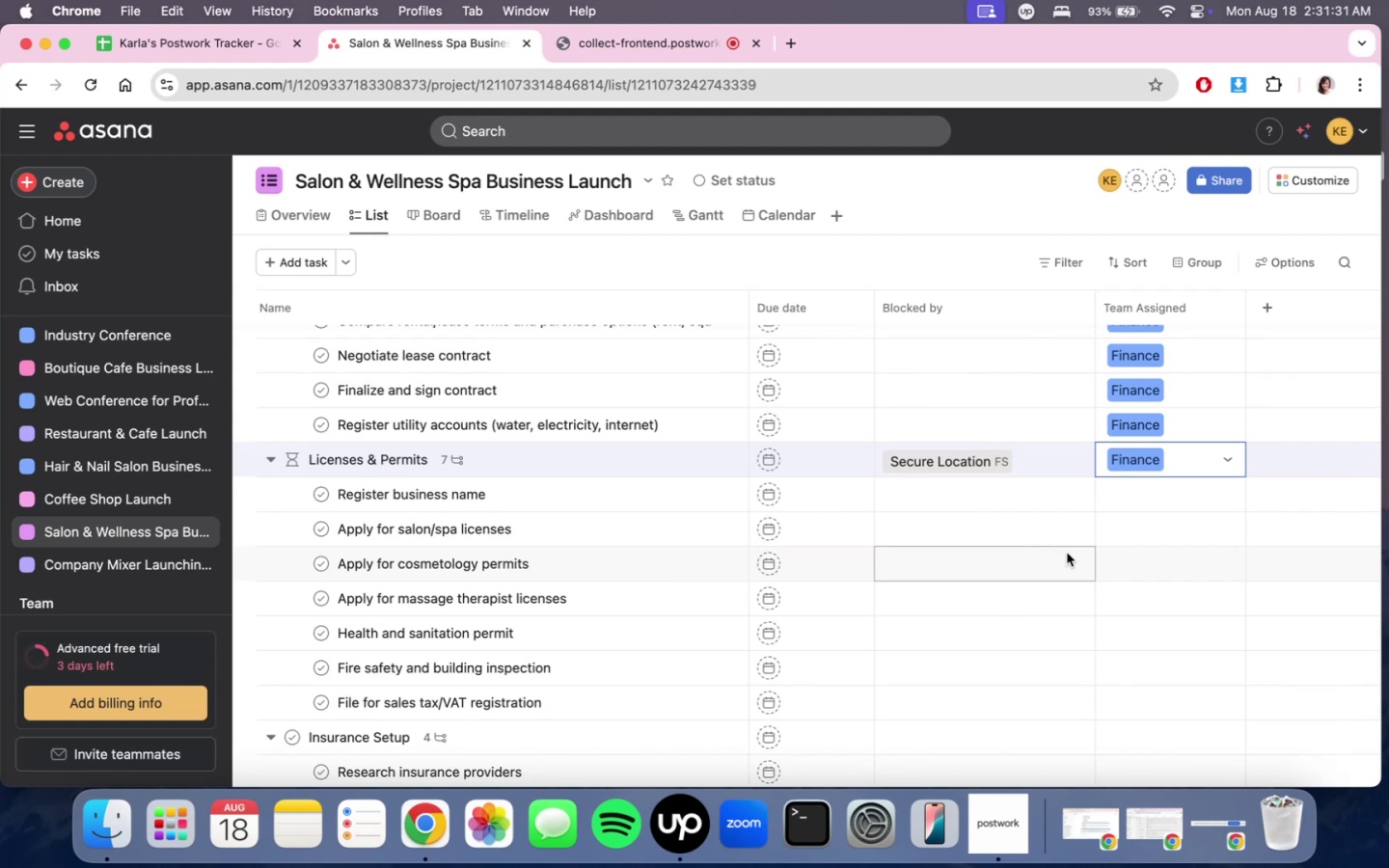 
wait(12.18)
 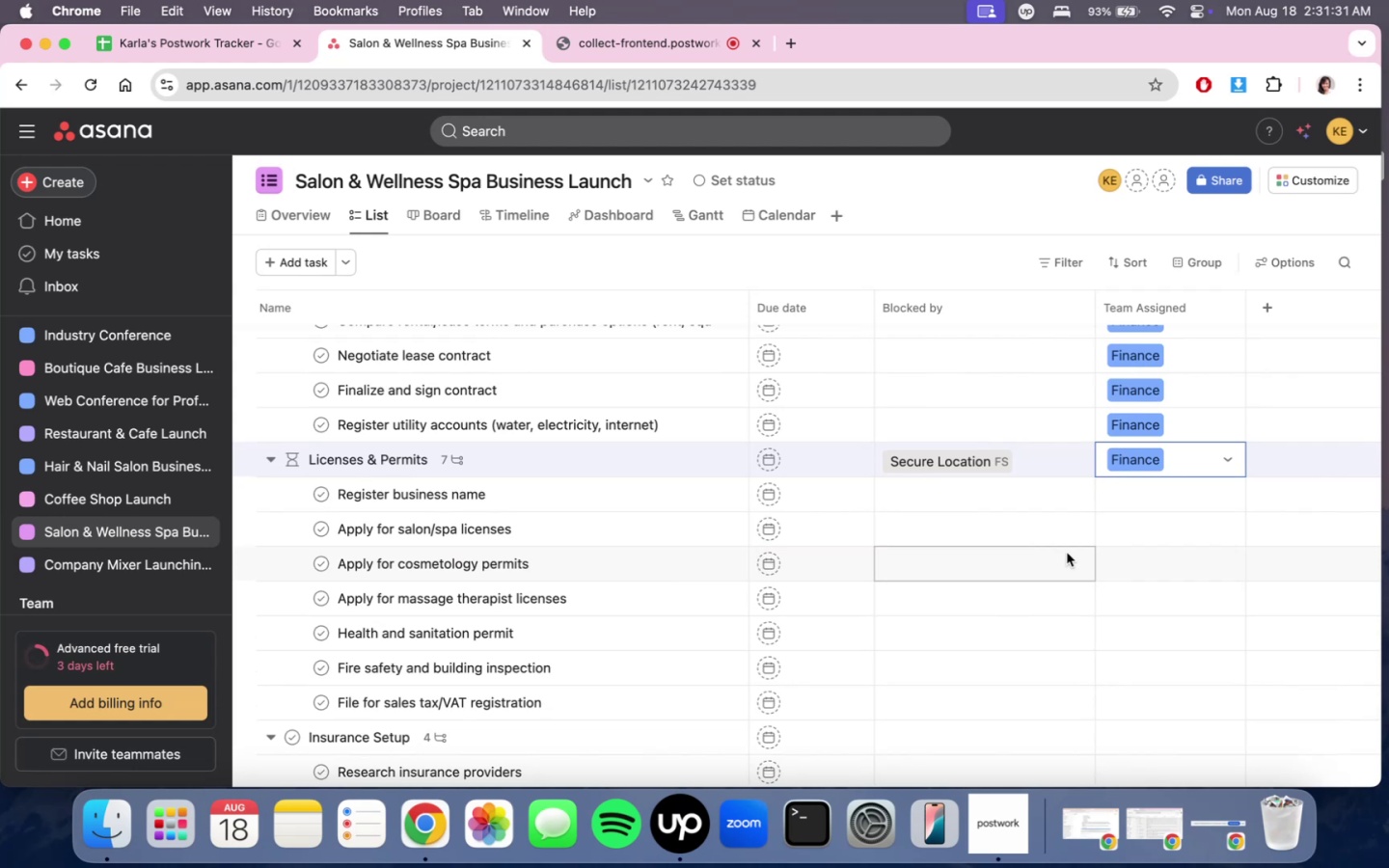 
scroll: coordinate [1067, 553], scroll_direction: up, amount: 4.0
 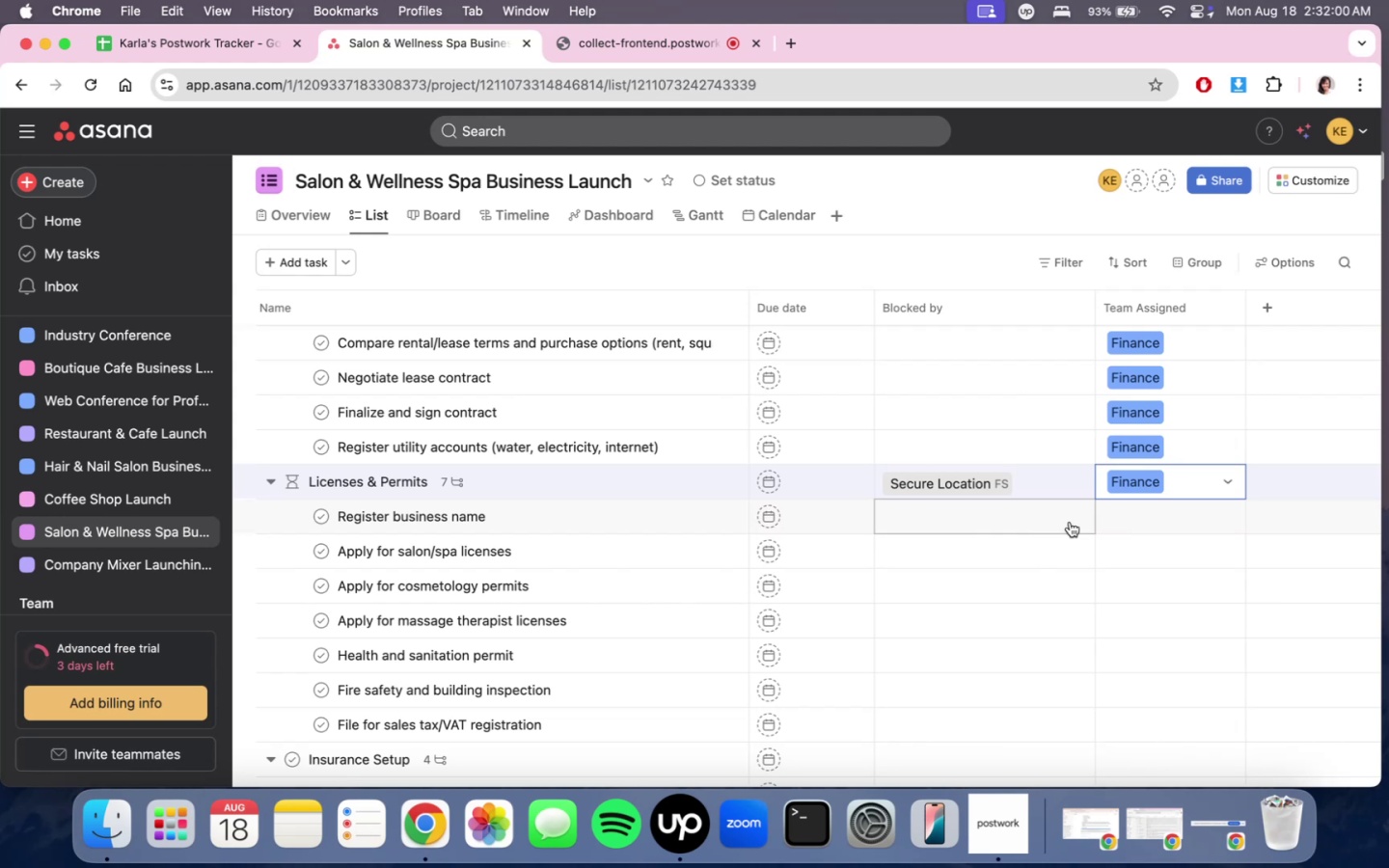 
wait(27.43)
 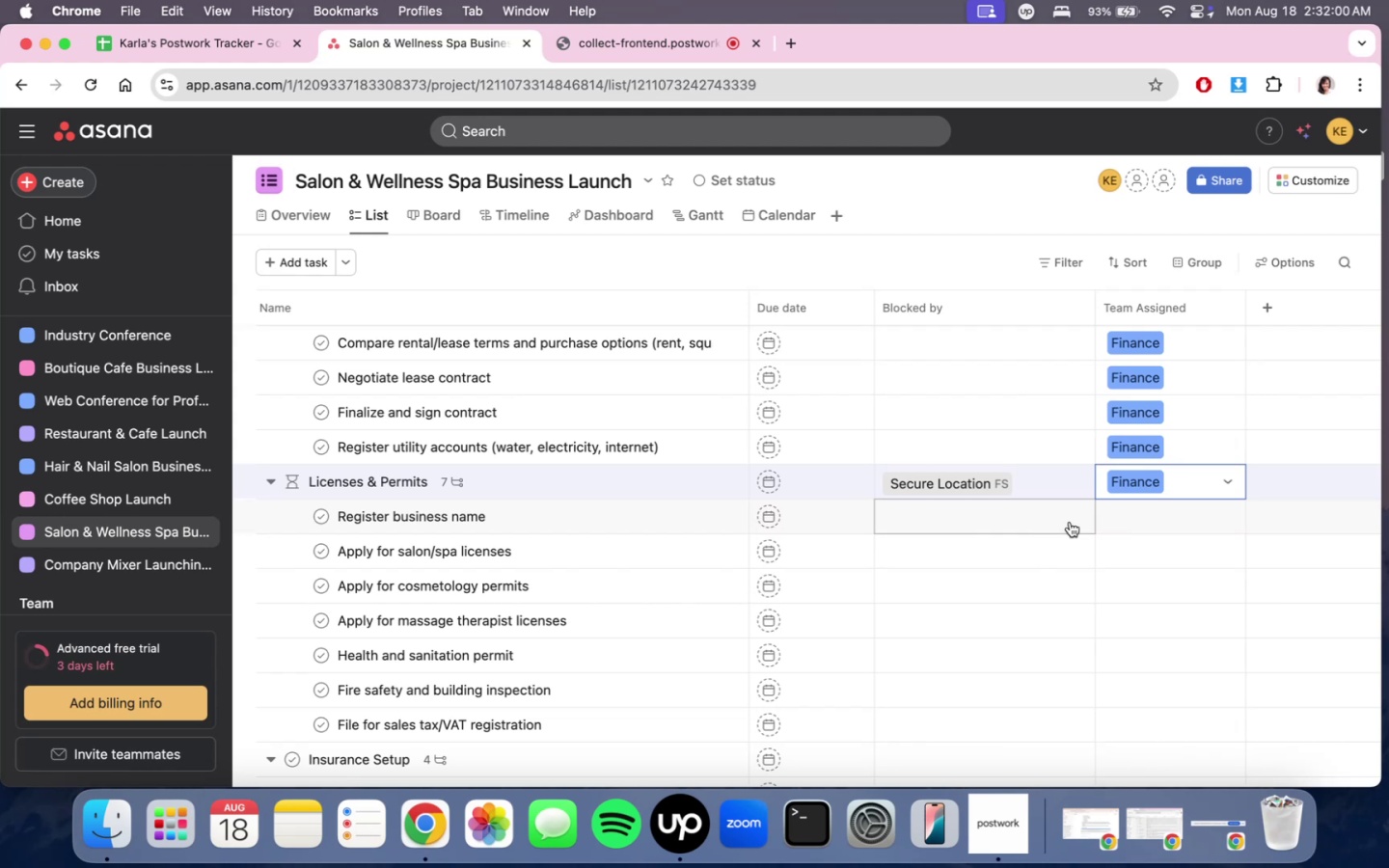 
left_click([1208, 526])
 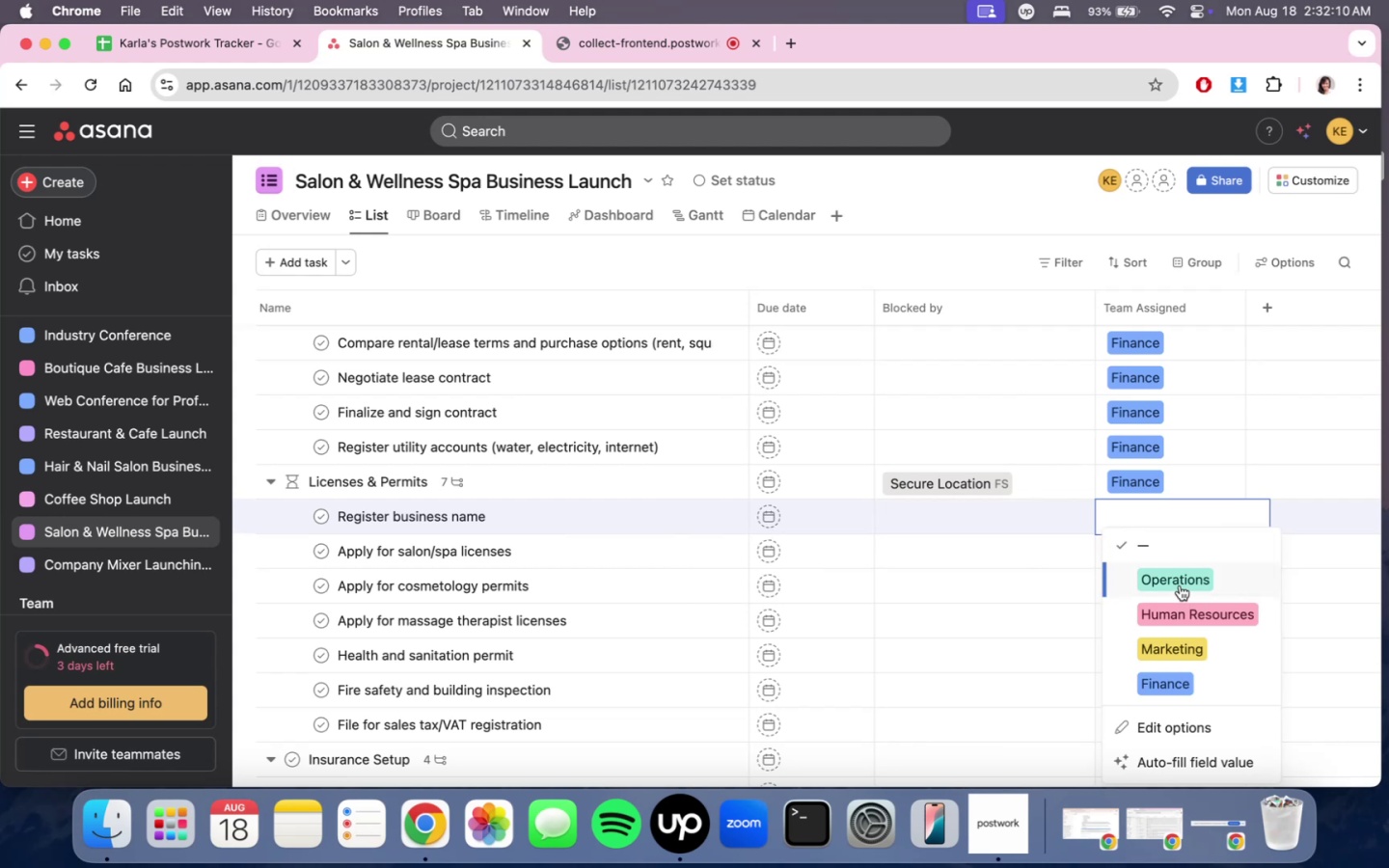 
wait(9.85)
 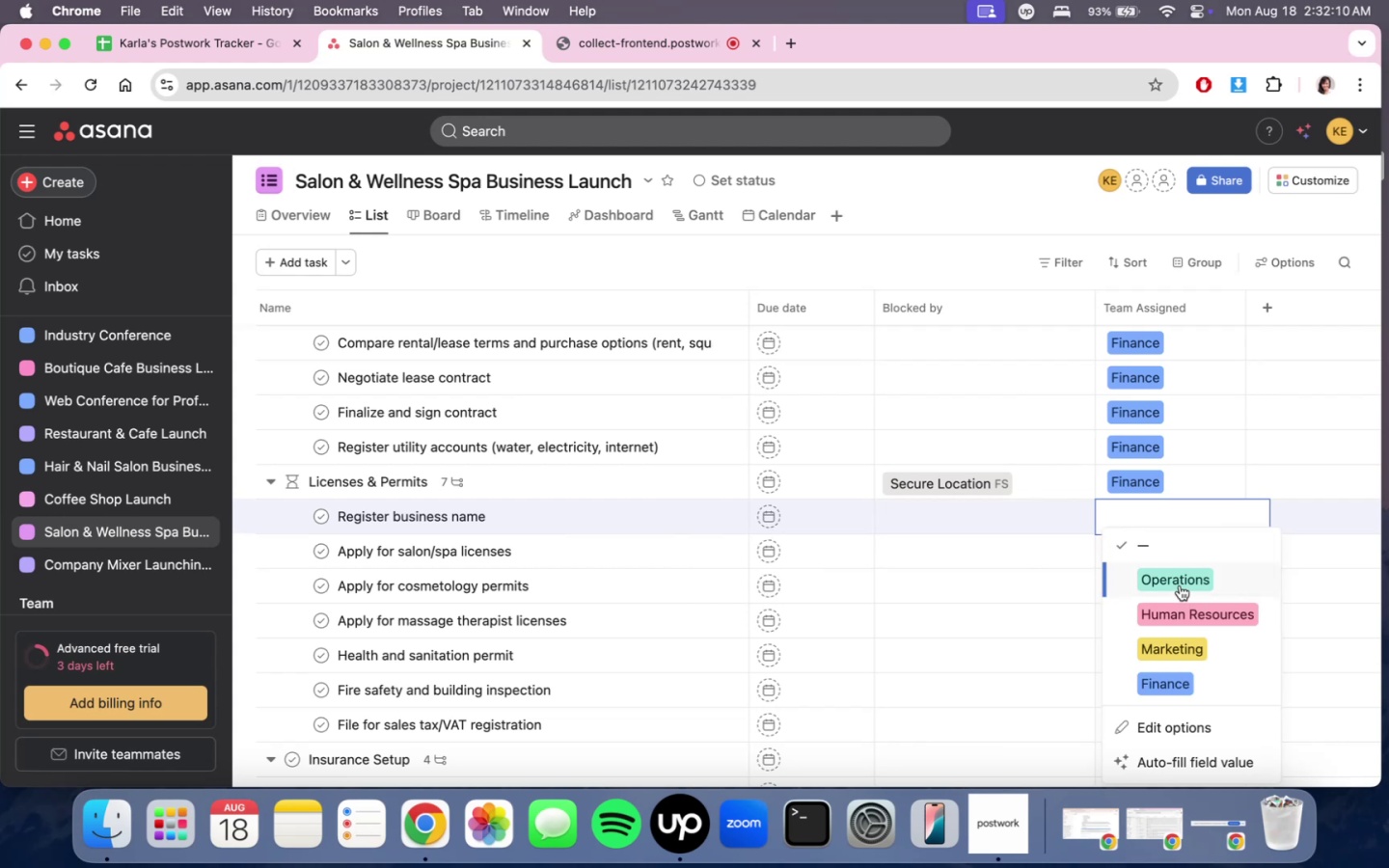 
scroll: coordinate [825, 576], scroll_direction: down, amount: 5.0
 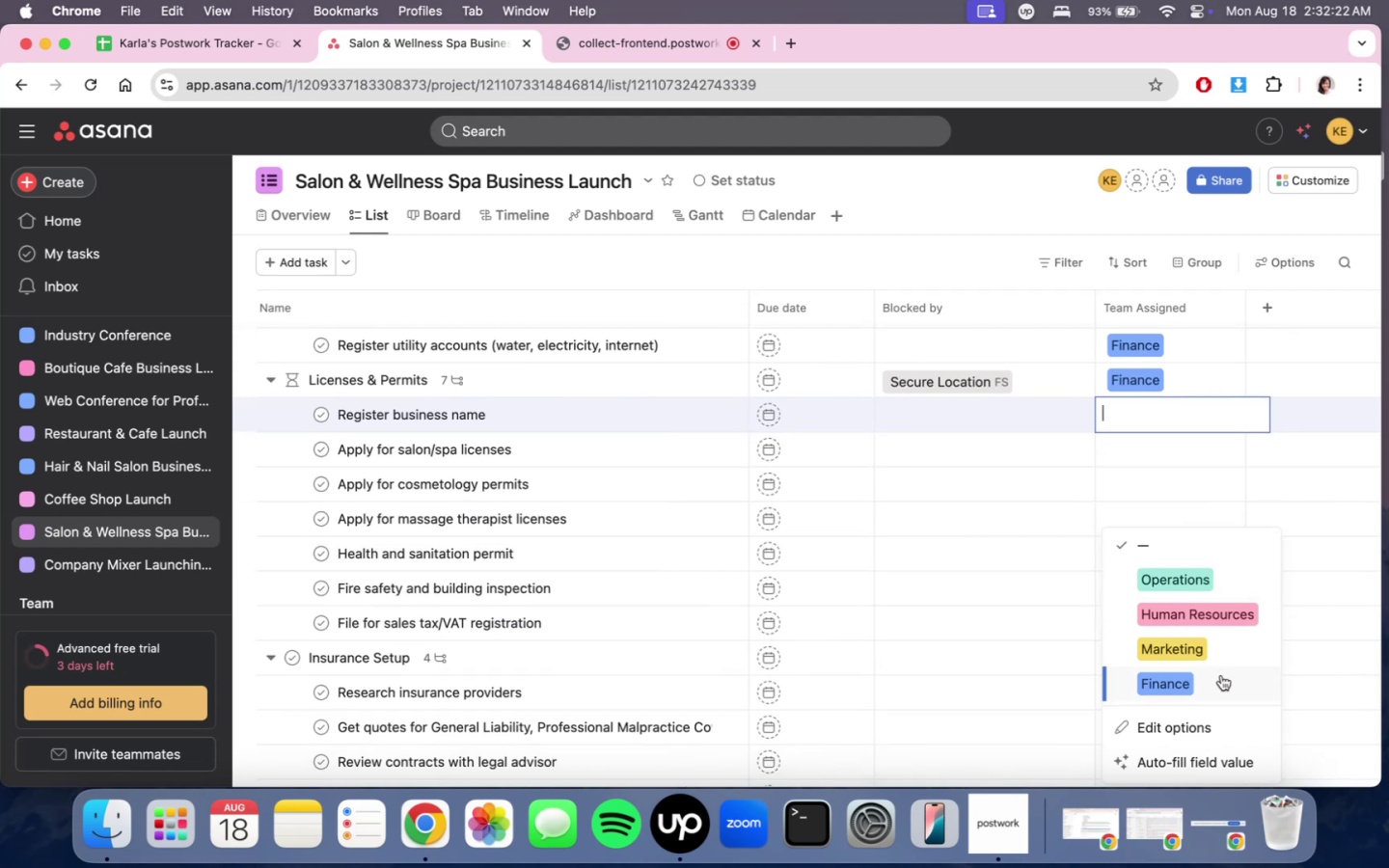 
wait(7.81)
 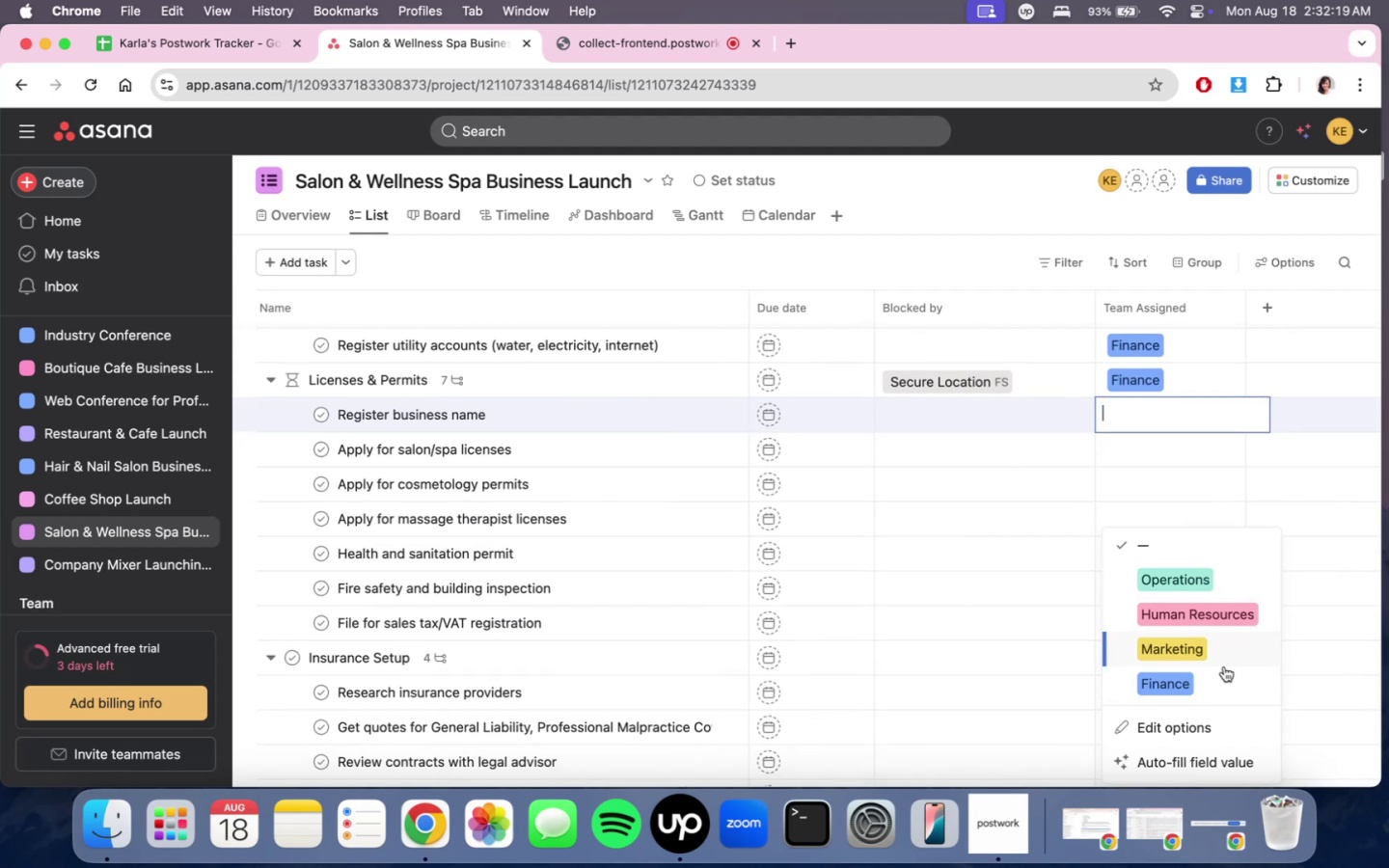 
left_click([1221, 675])
 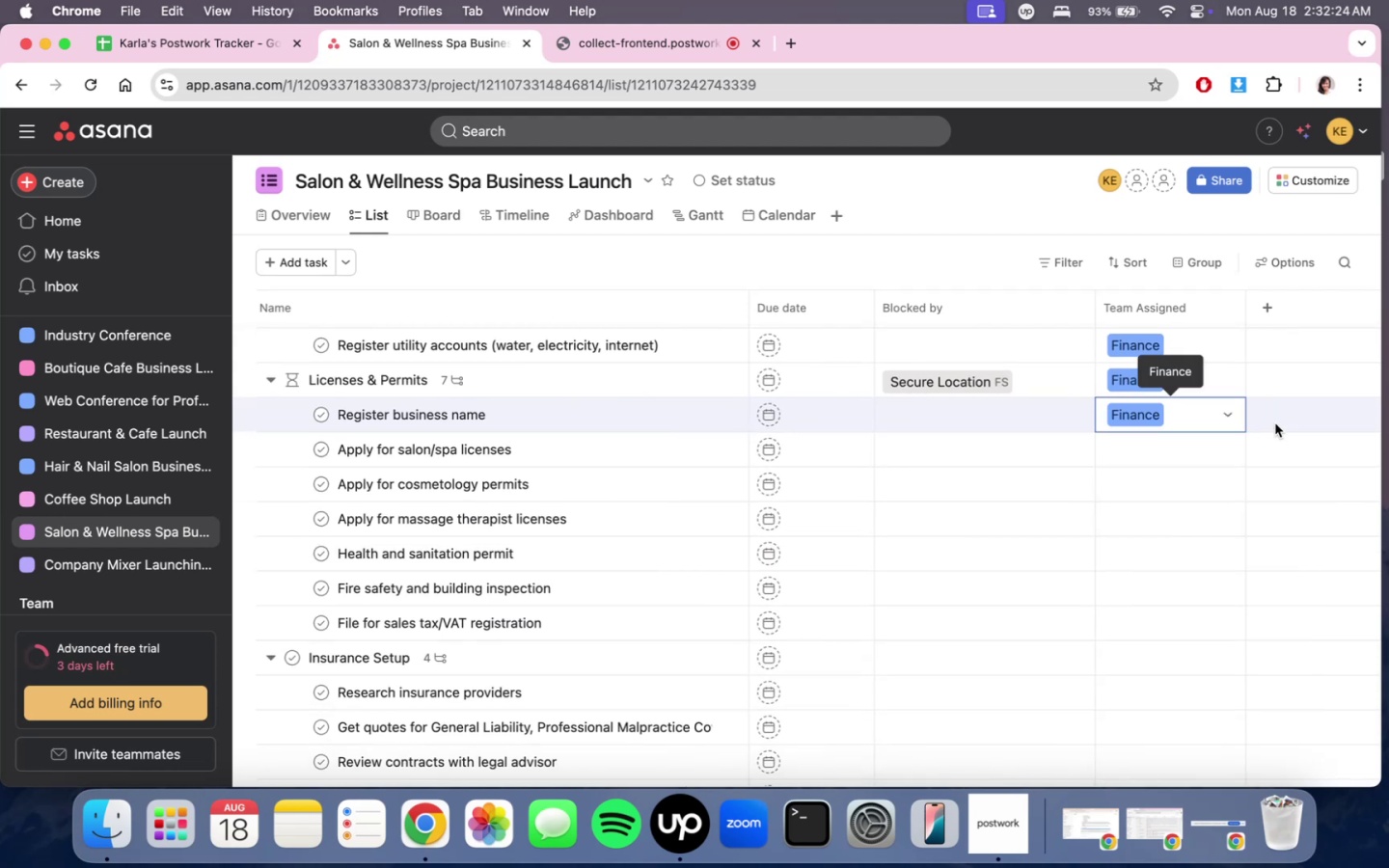 
mouse_move([1177, 455])
 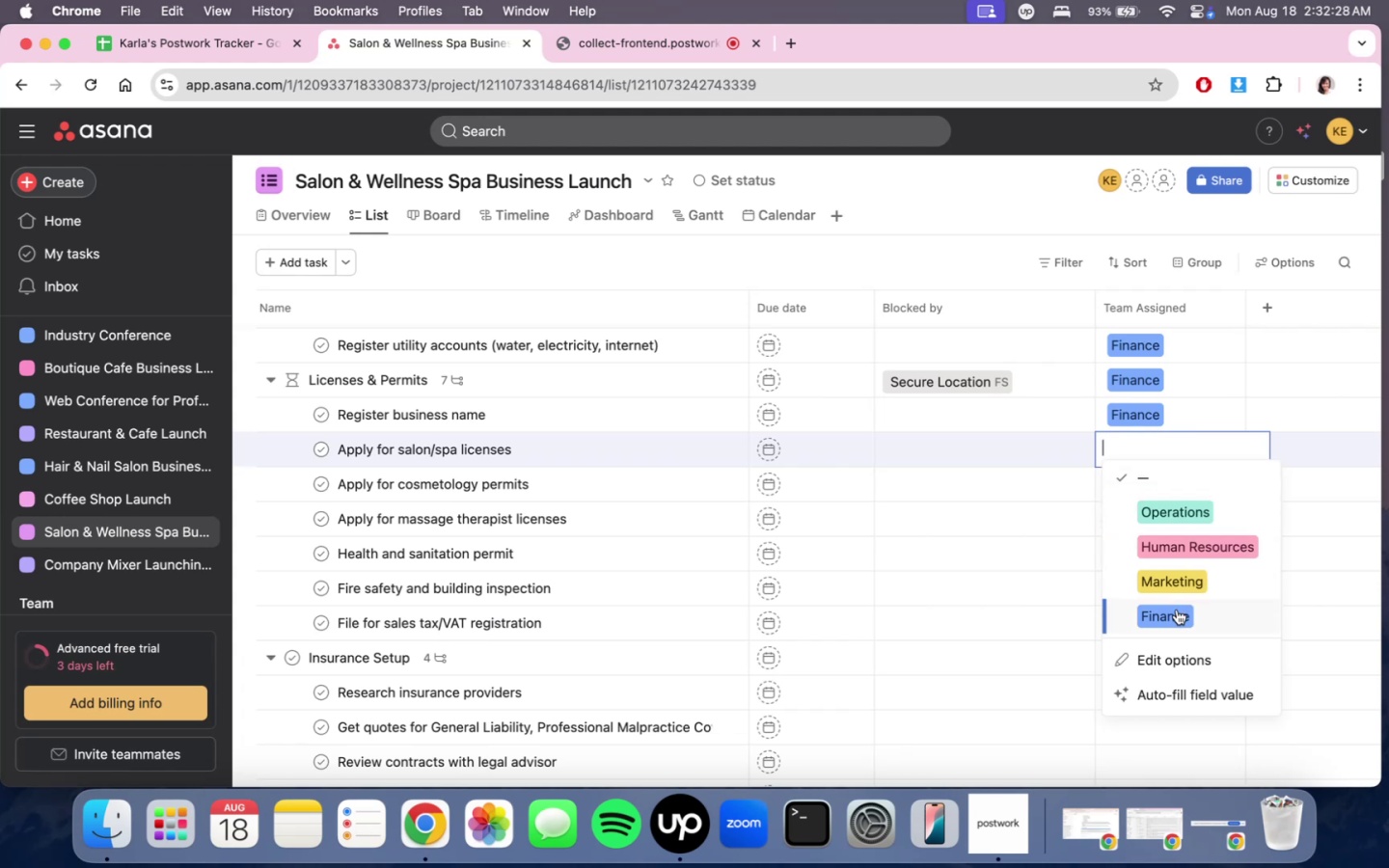 
left_click([1177, 609])
 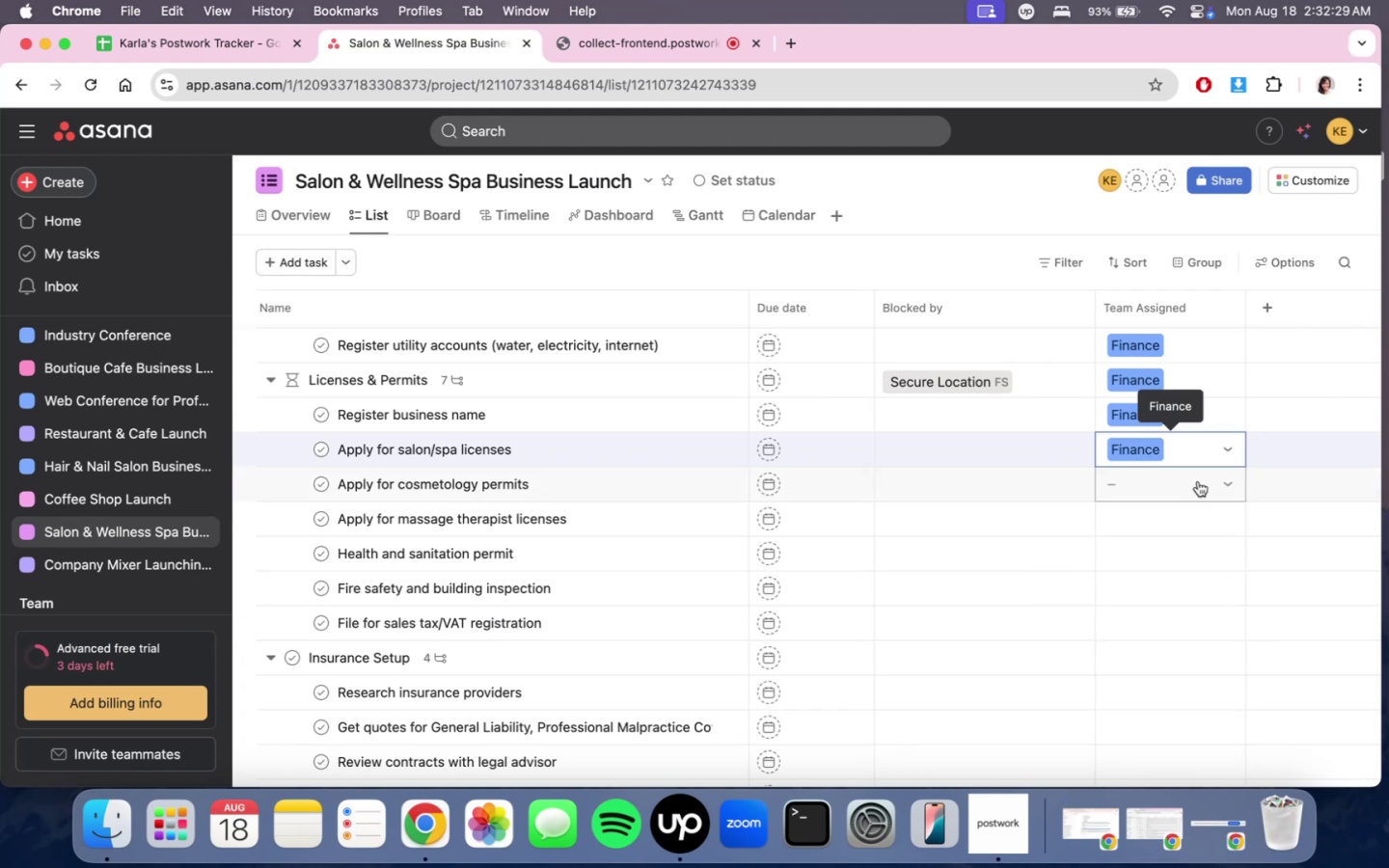 
left_click([1198, 479])
 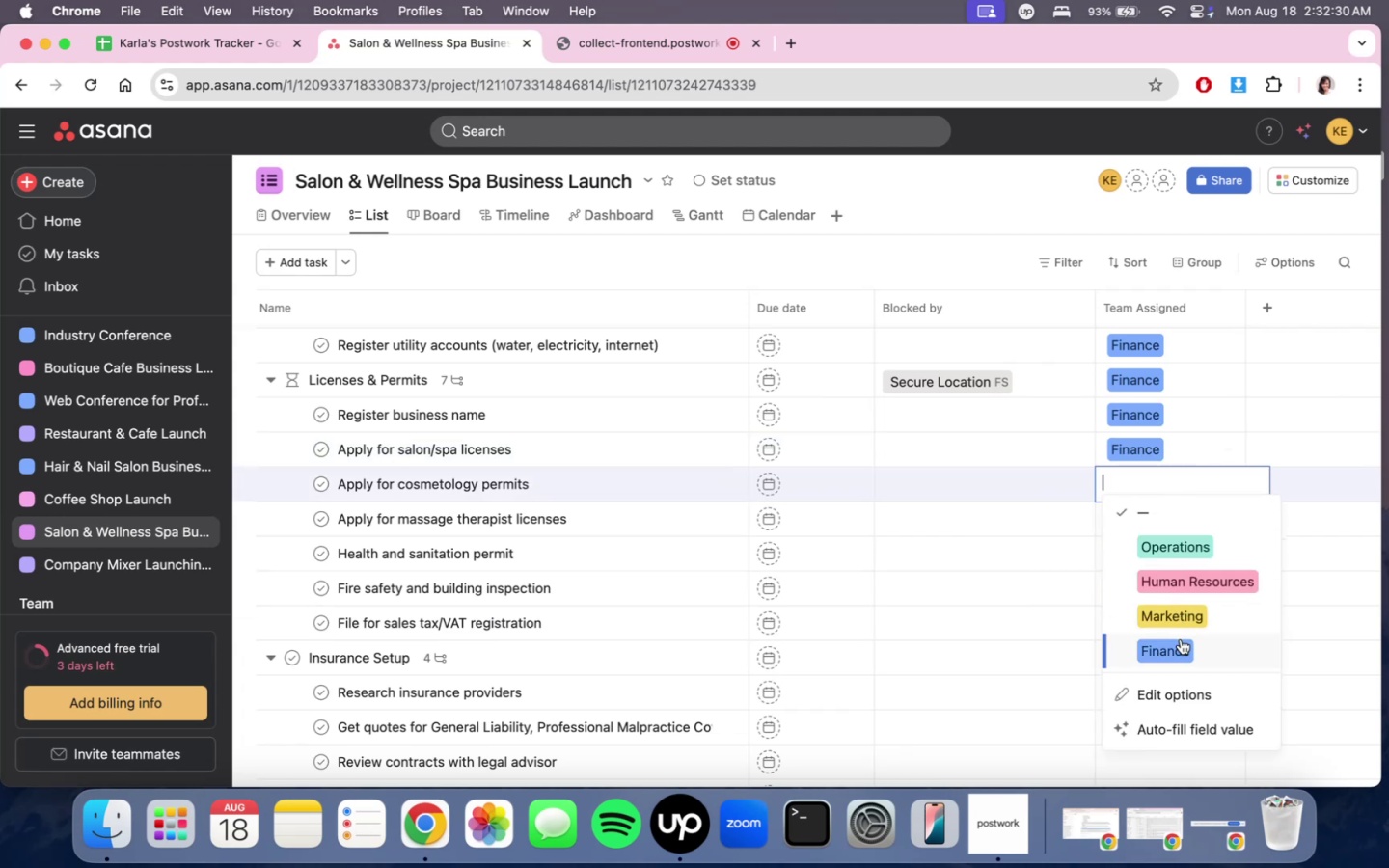 
mouse_move([1199, 552])
 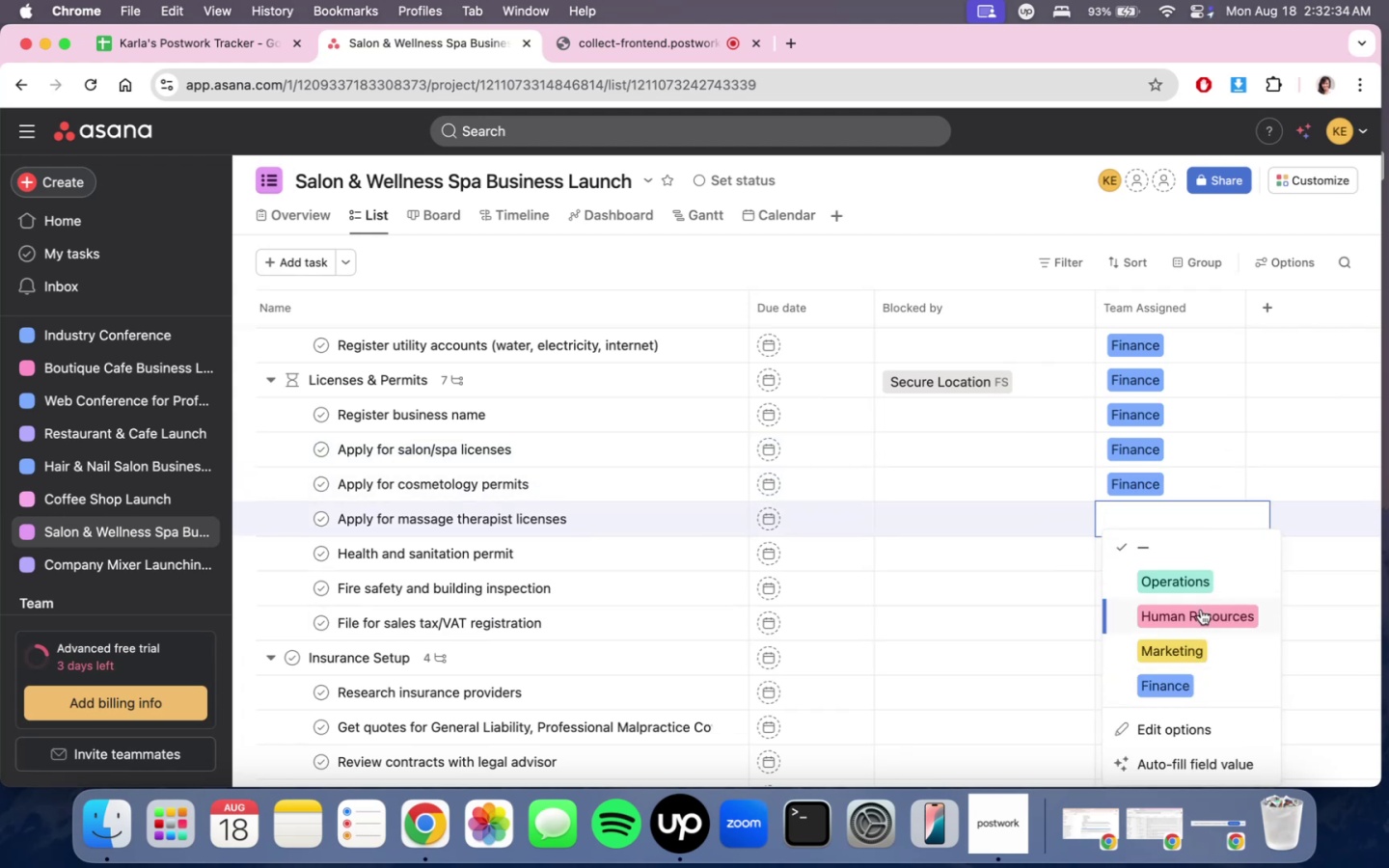 
left_click([1201, 610])
 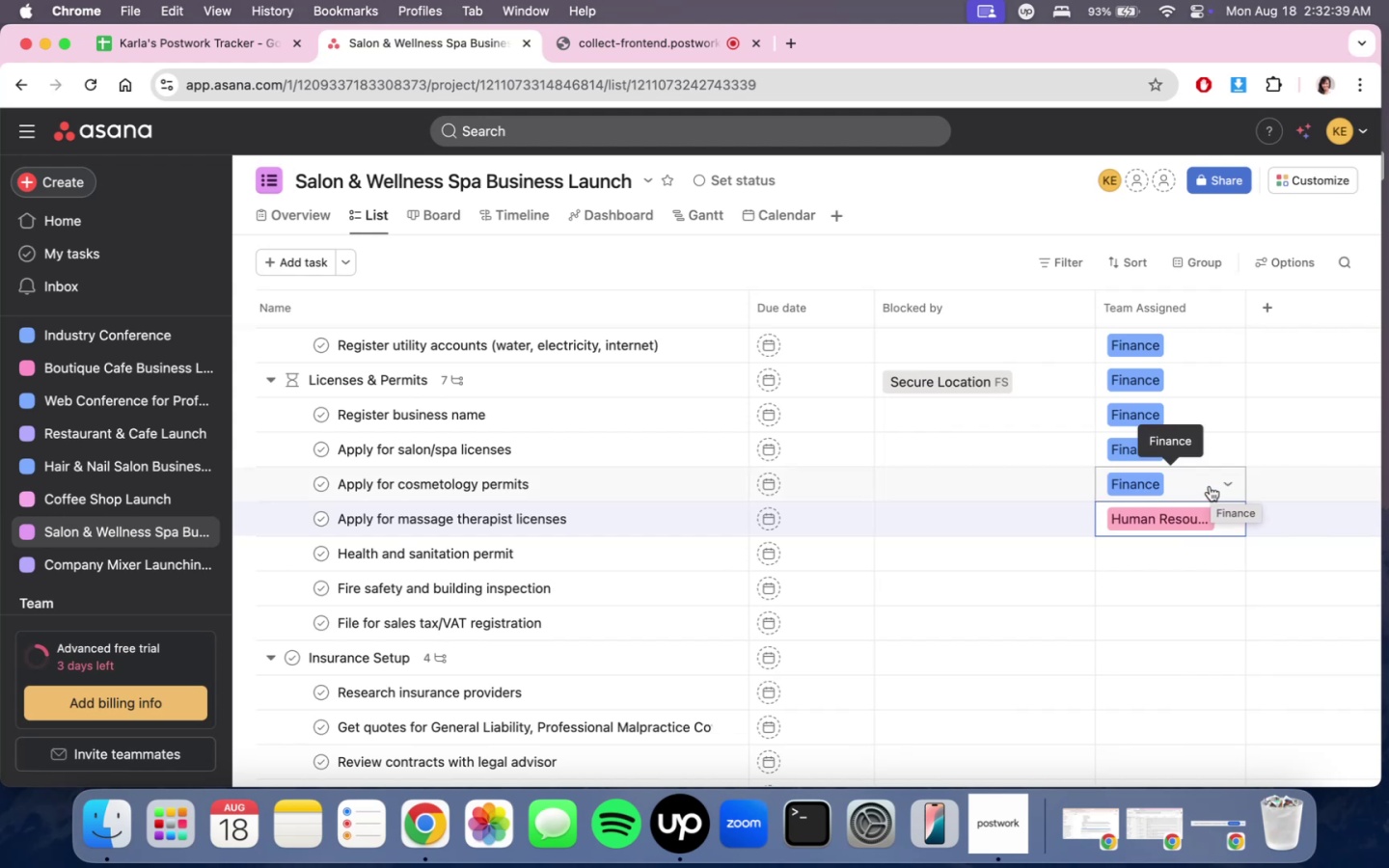 
wait(5.31)
 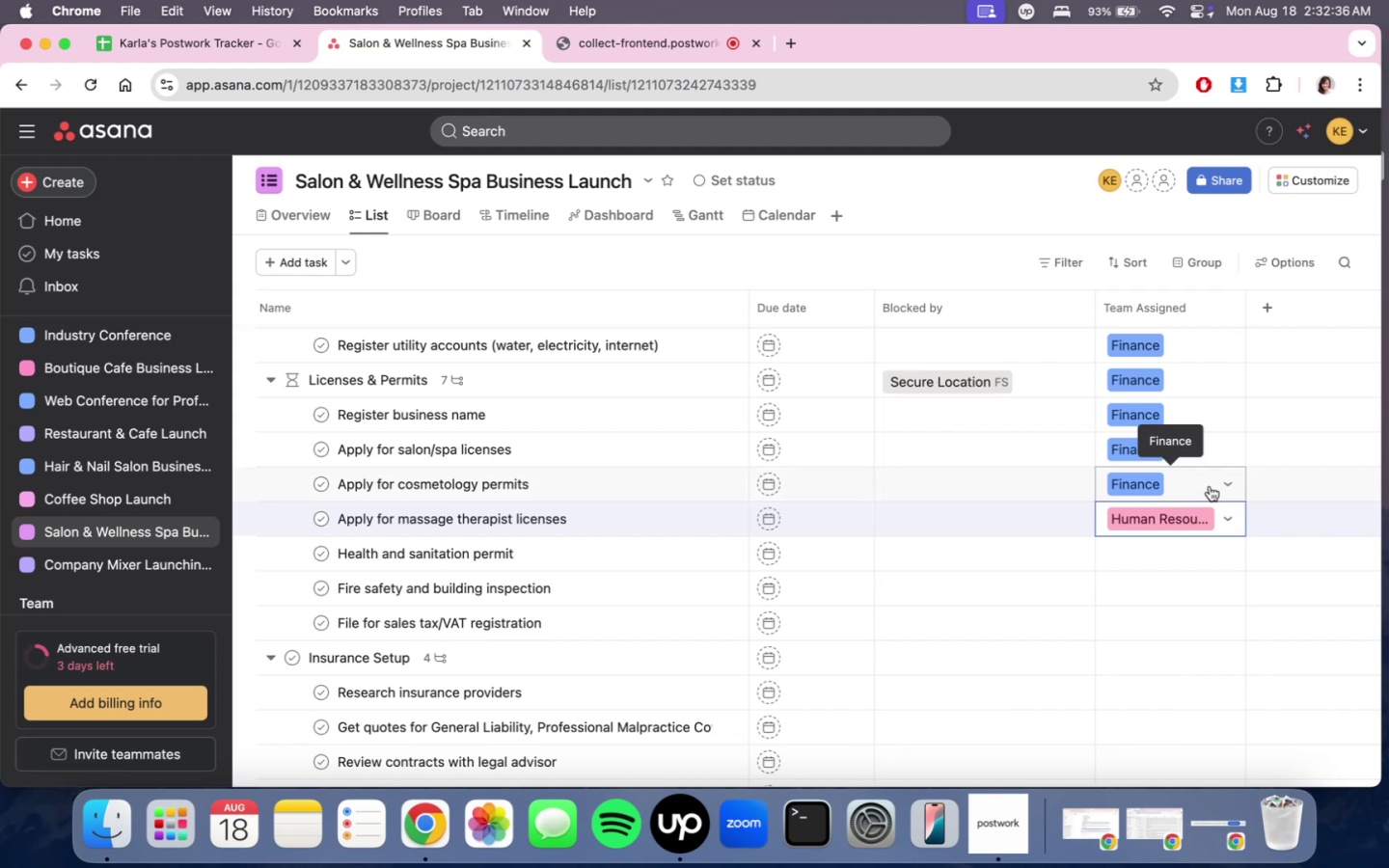 
left_click([1220, 557])
 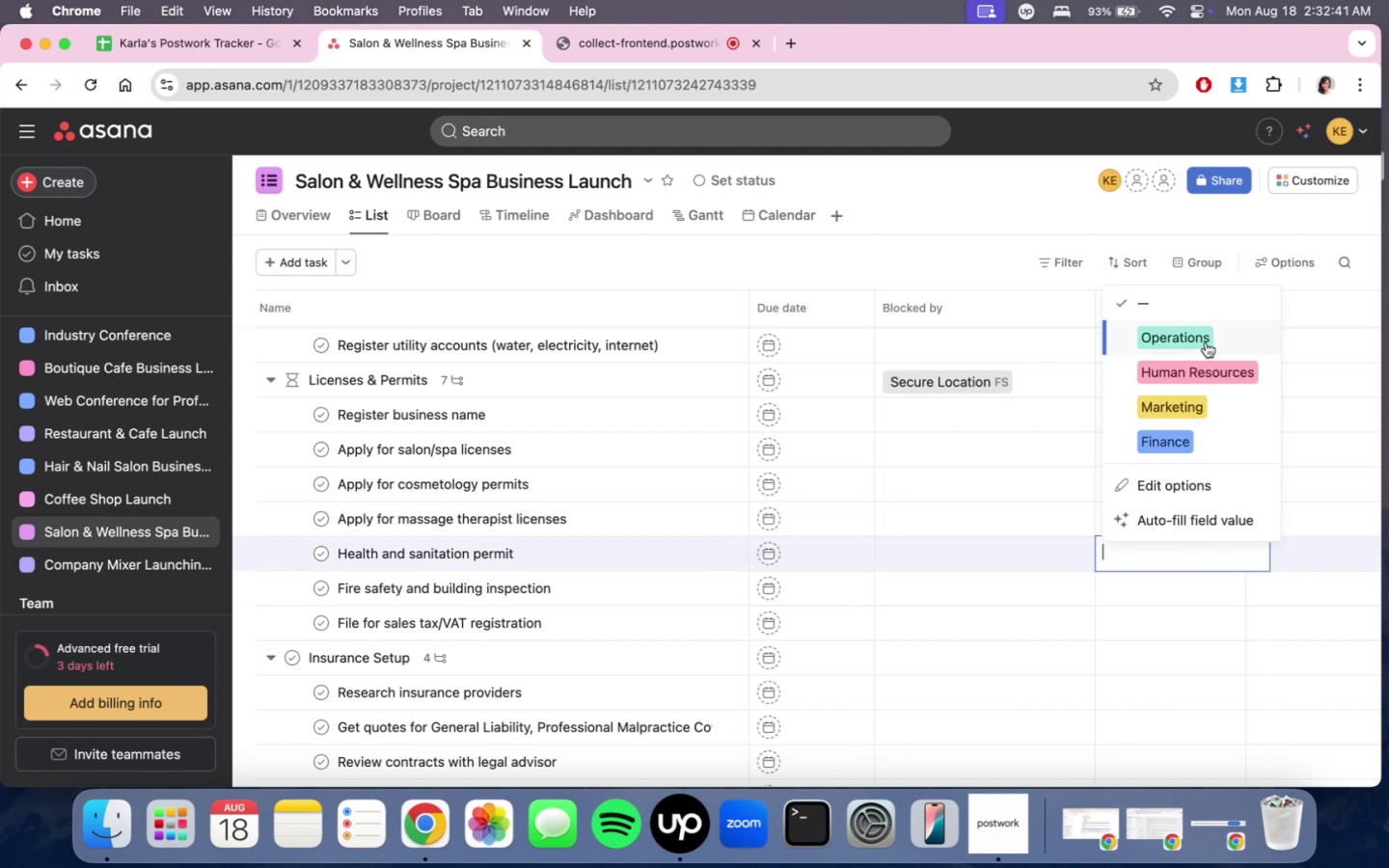 
left_click([1205, 337])
 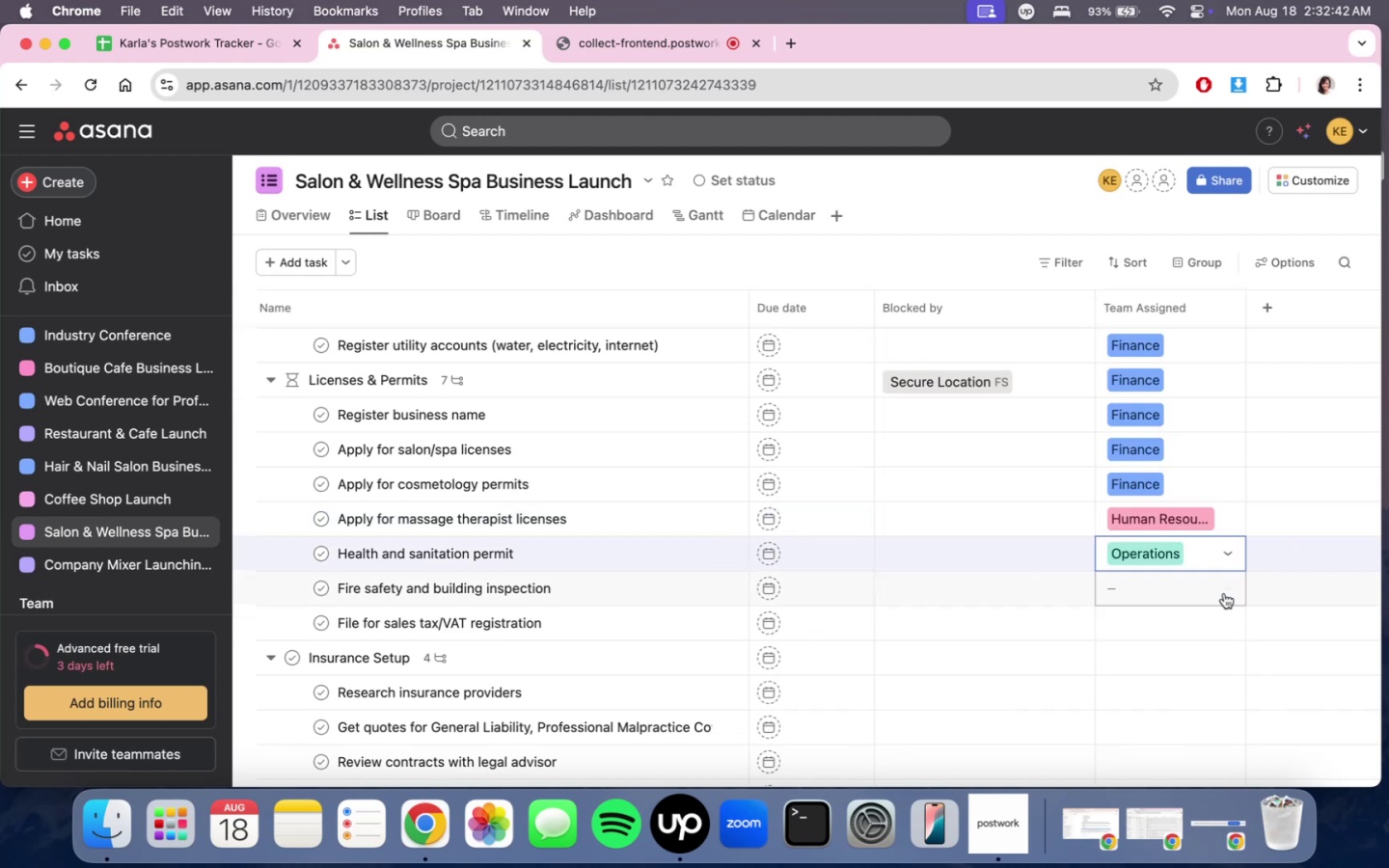 
left_click([1223, 590])
 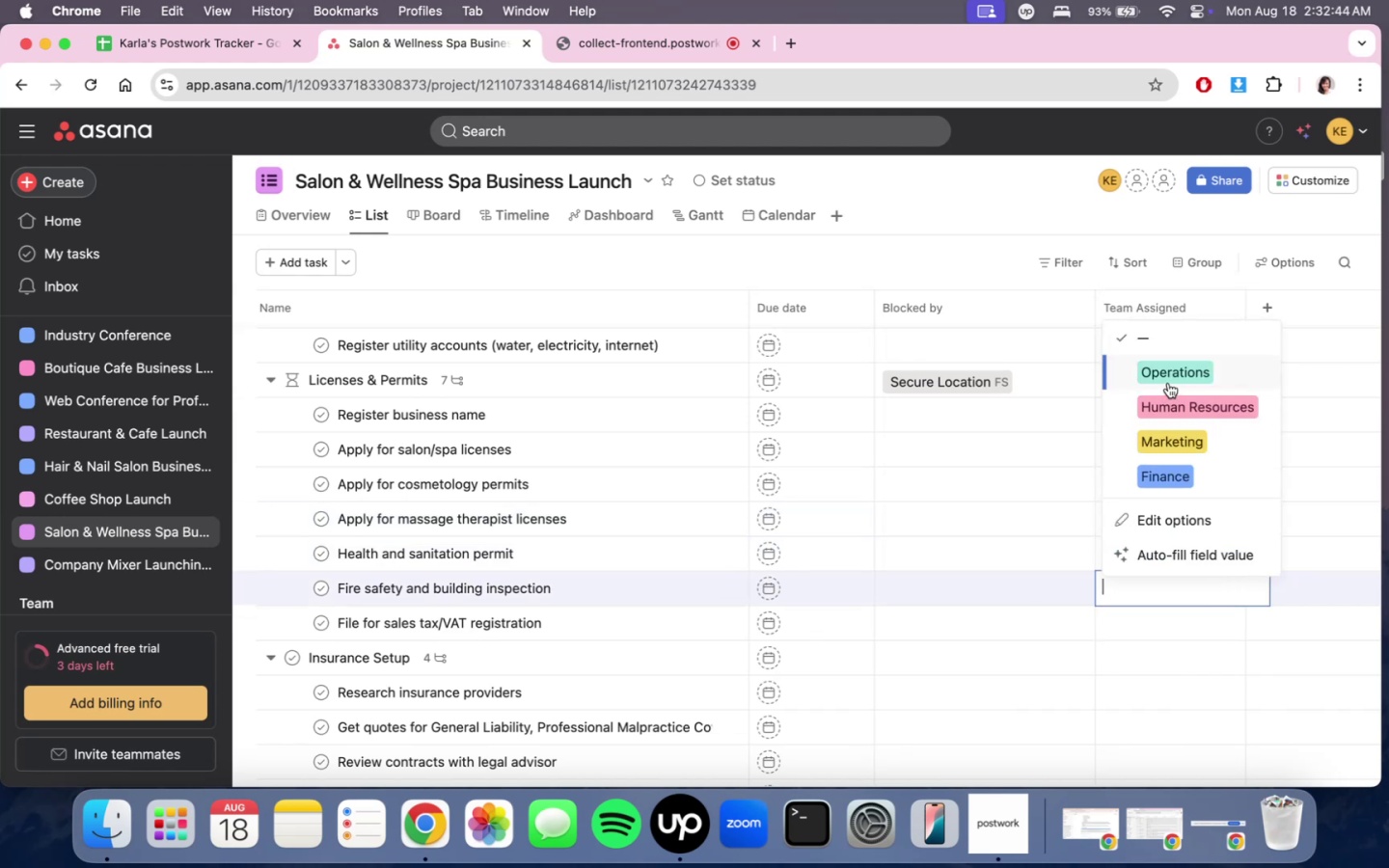 
left_click([1168, 383])
 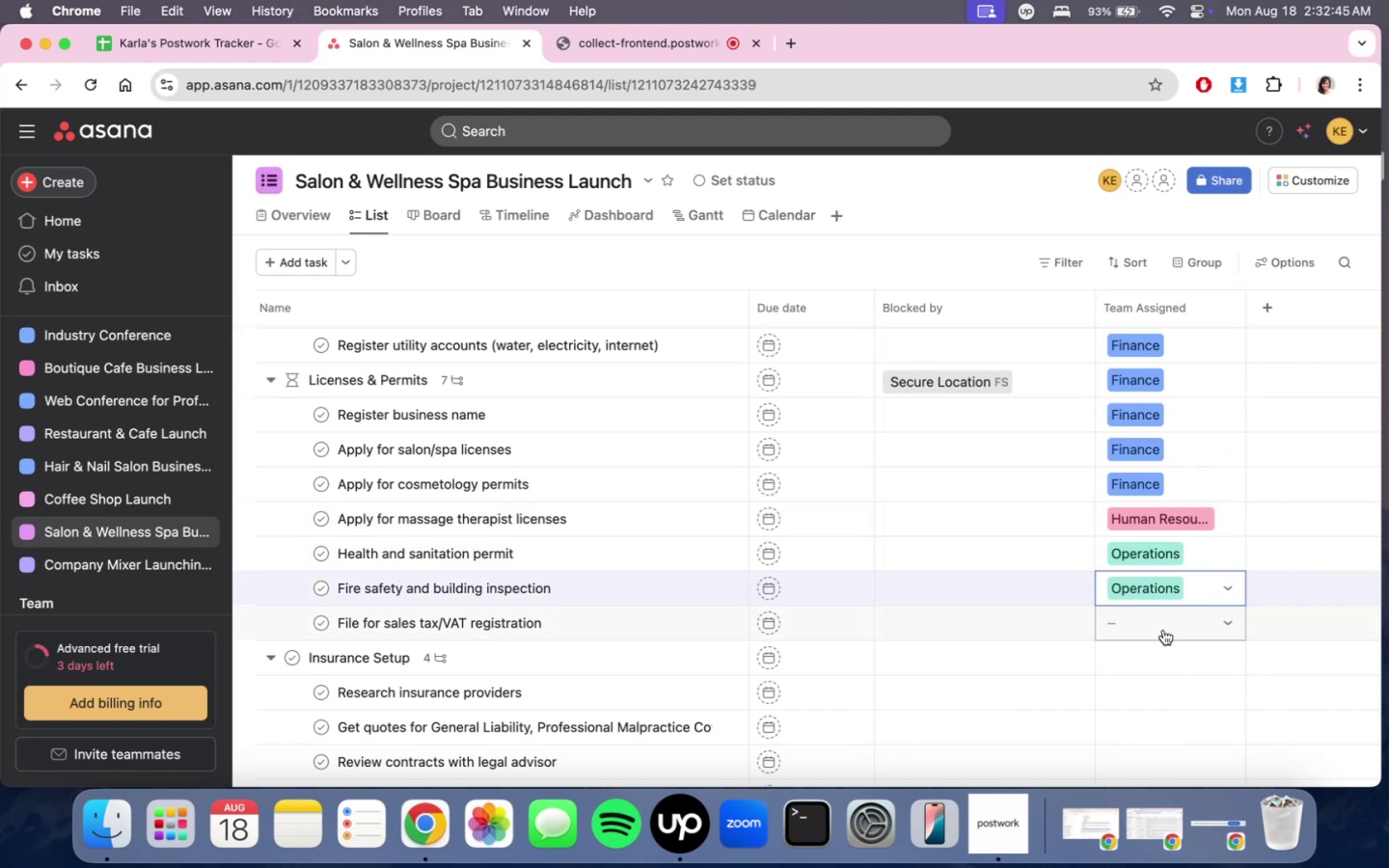 
left_click([1163, 630])
 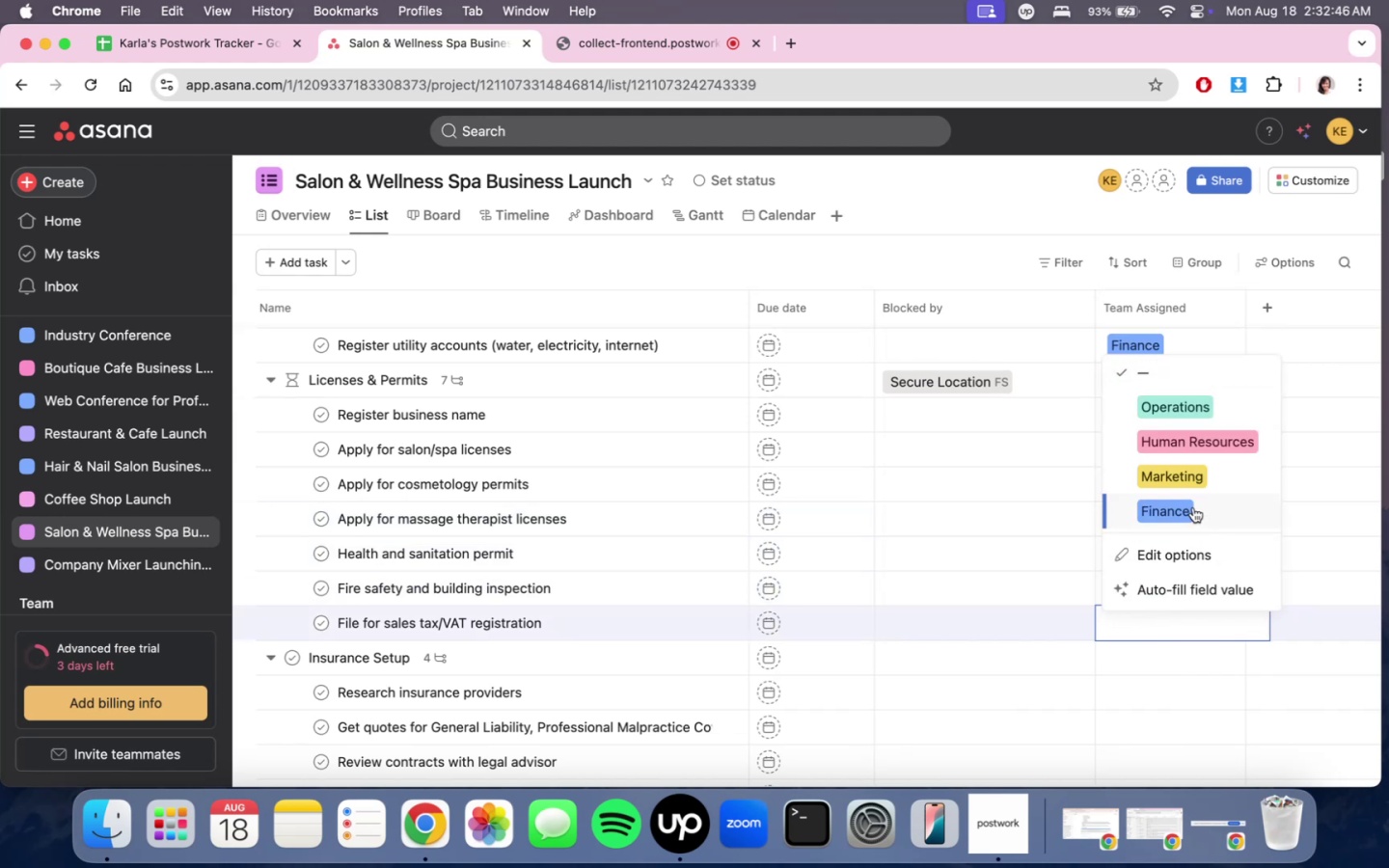 
double_click([1193, 507])
 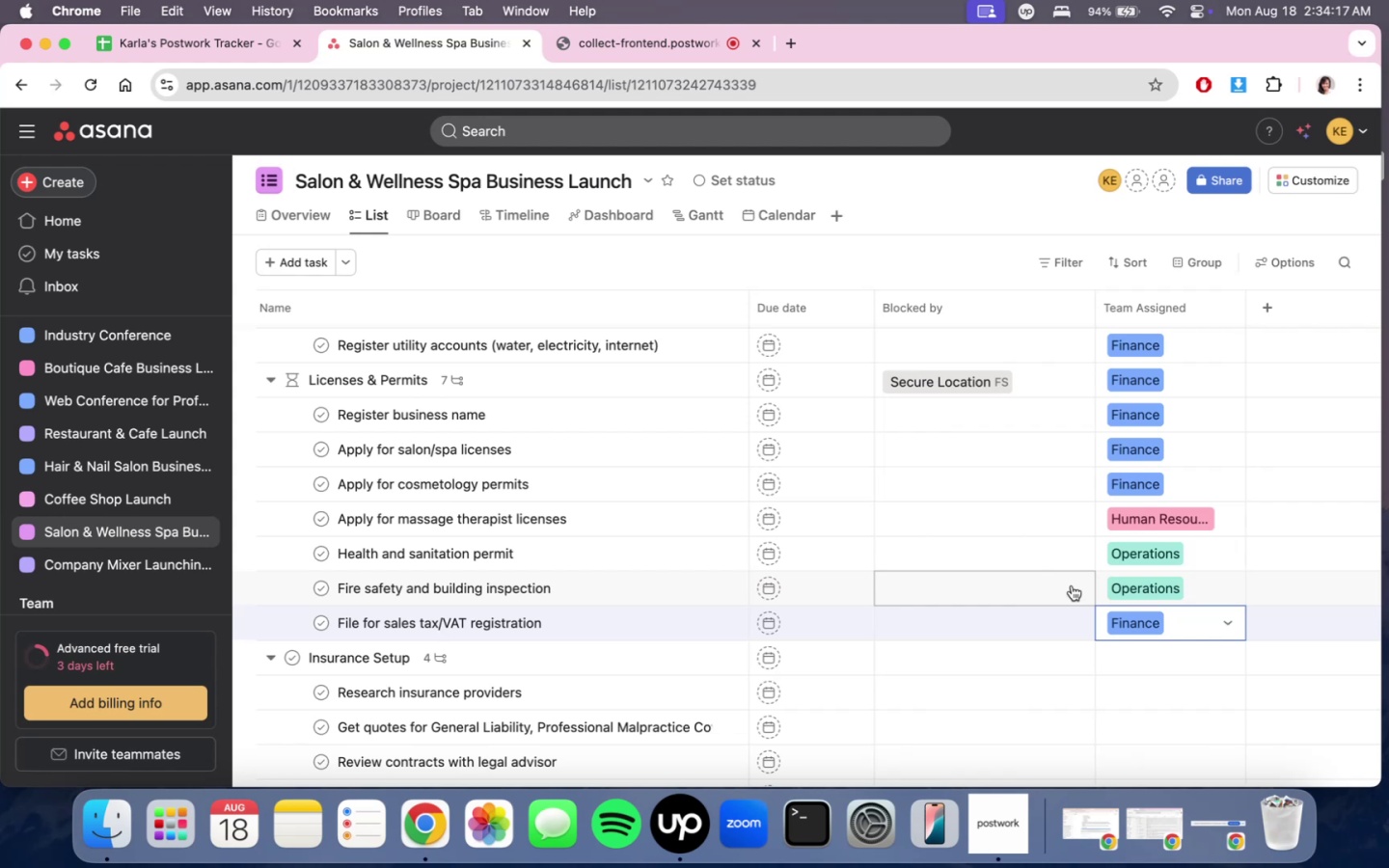 
wait(97.52)
 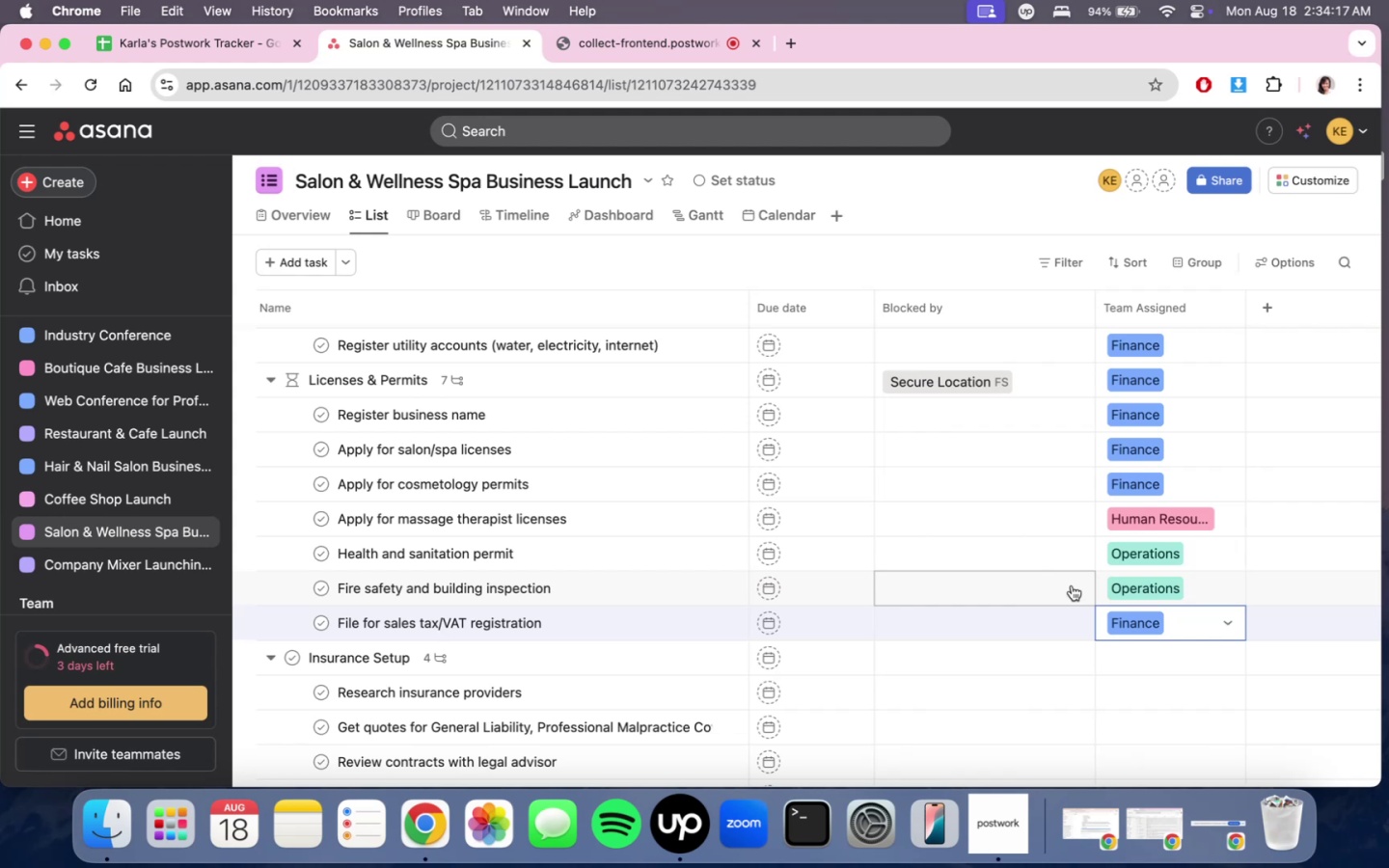 
scroll: coordinate [779, 642], scroll_direction: down, amount: 3.0
 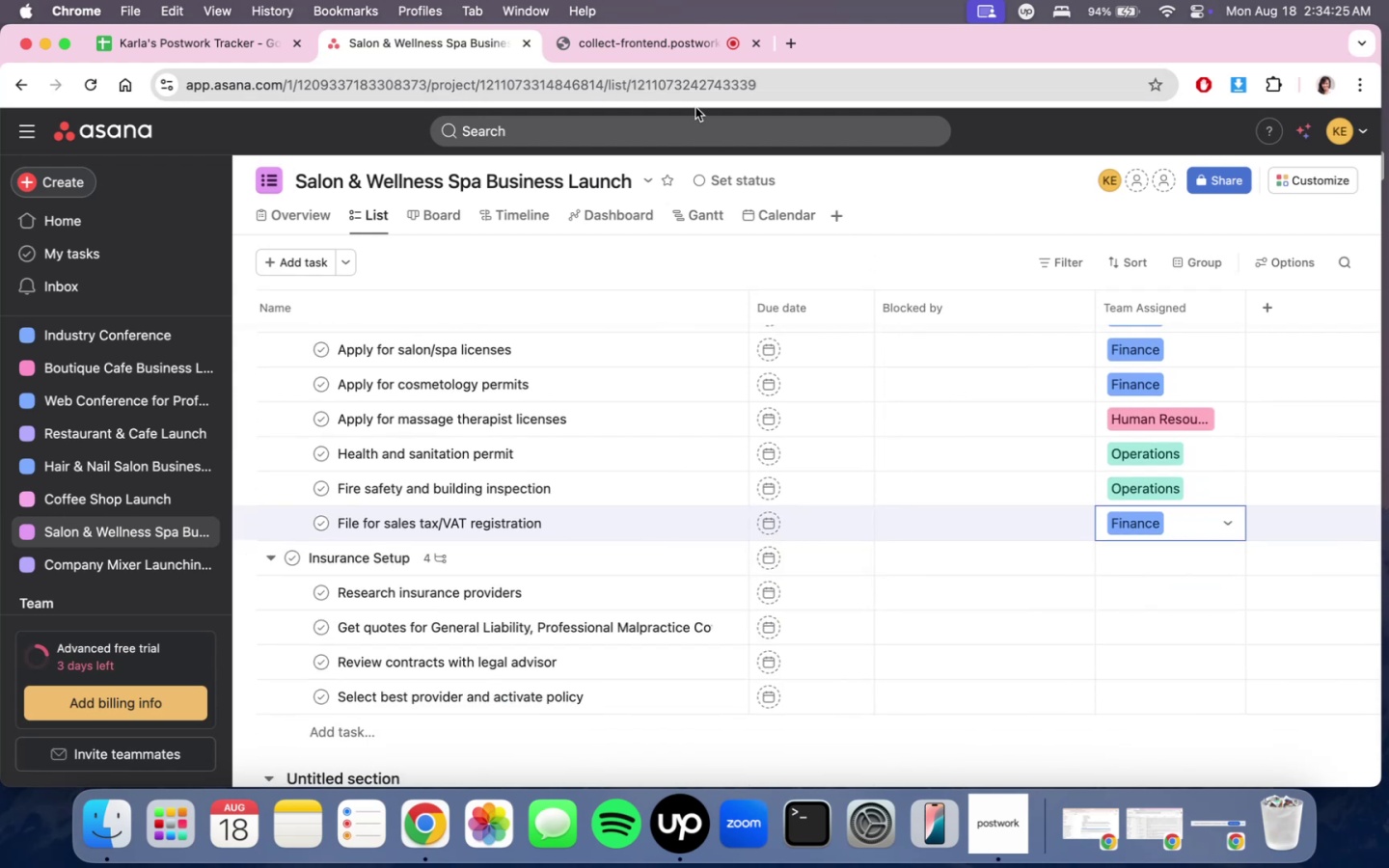 
left_click([660, 35])
 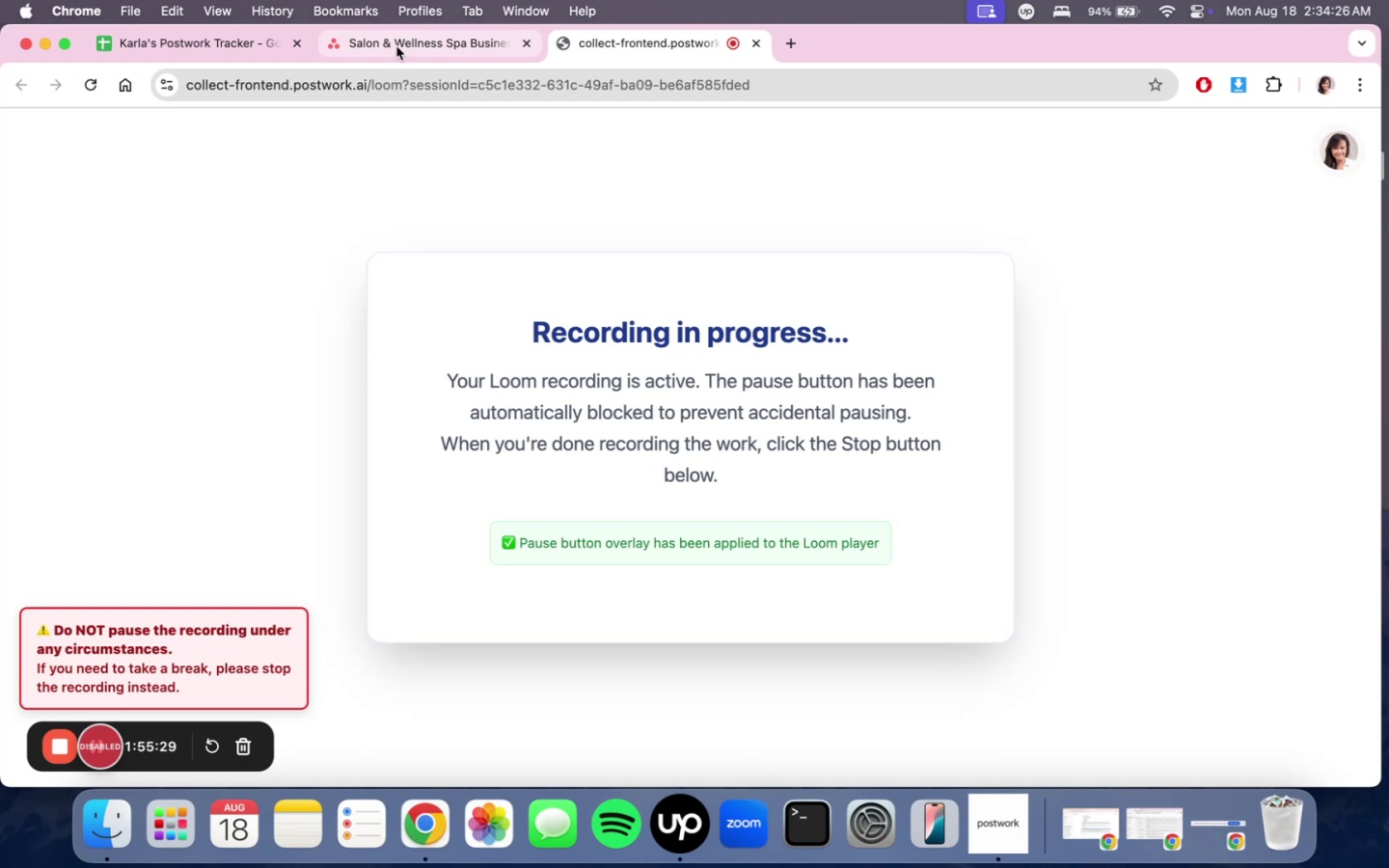 
left_click([396, 46])
 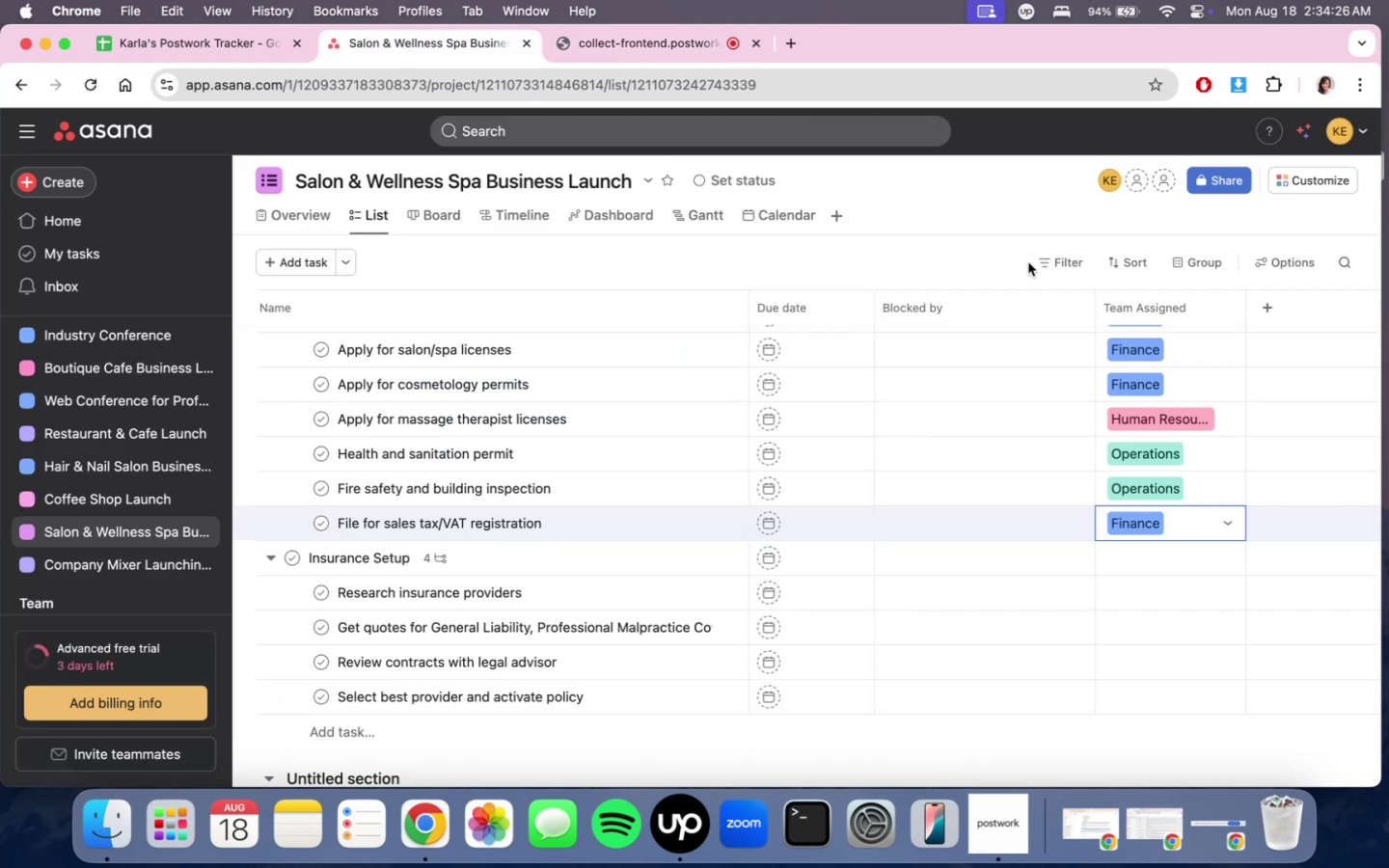 
scroll: coordinate [1078, 488], scroll_direction: down, amount: 5.0
 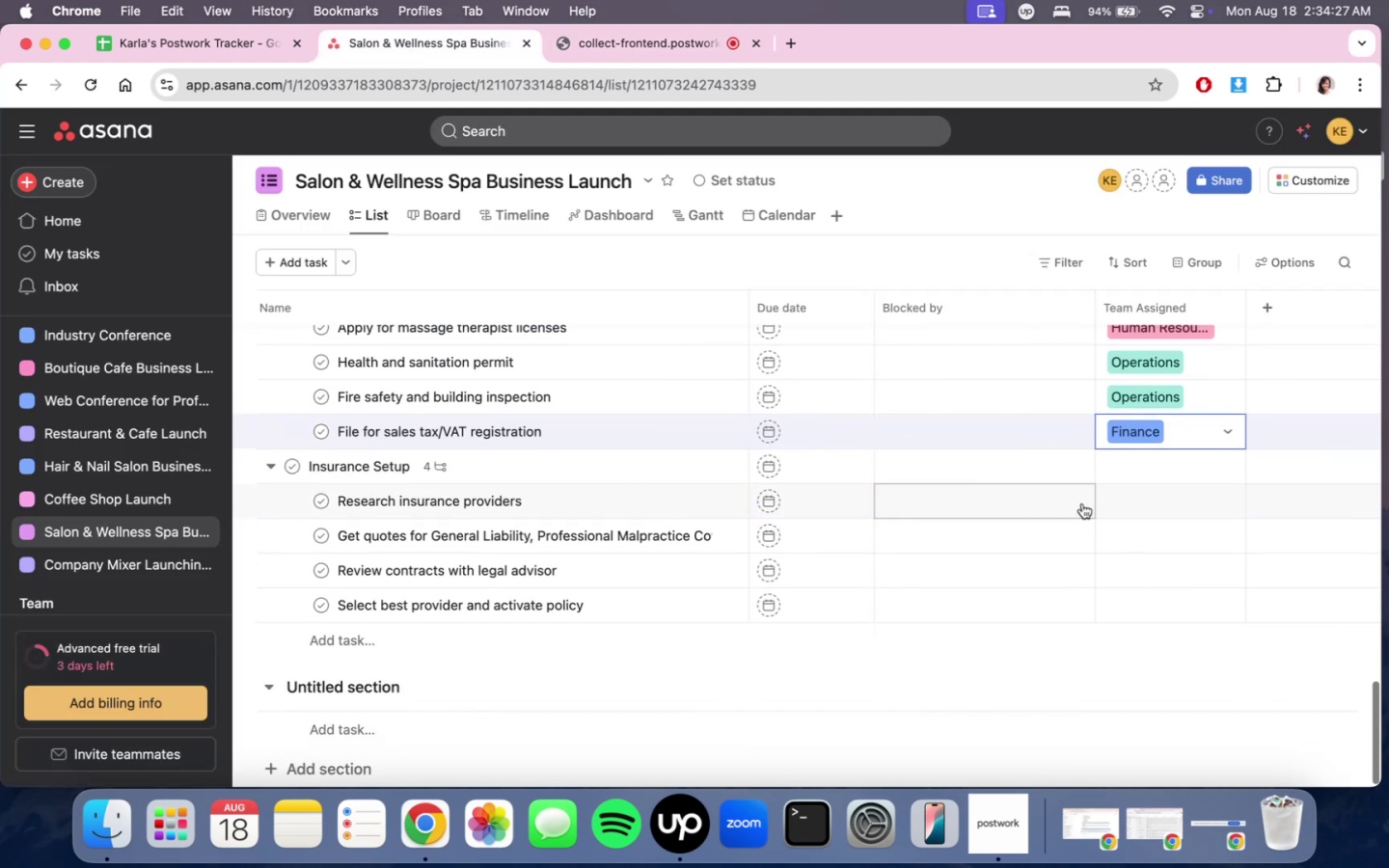 
scroll: coordinate [1149, 575], scroll_direction: up, amount: 4.0
 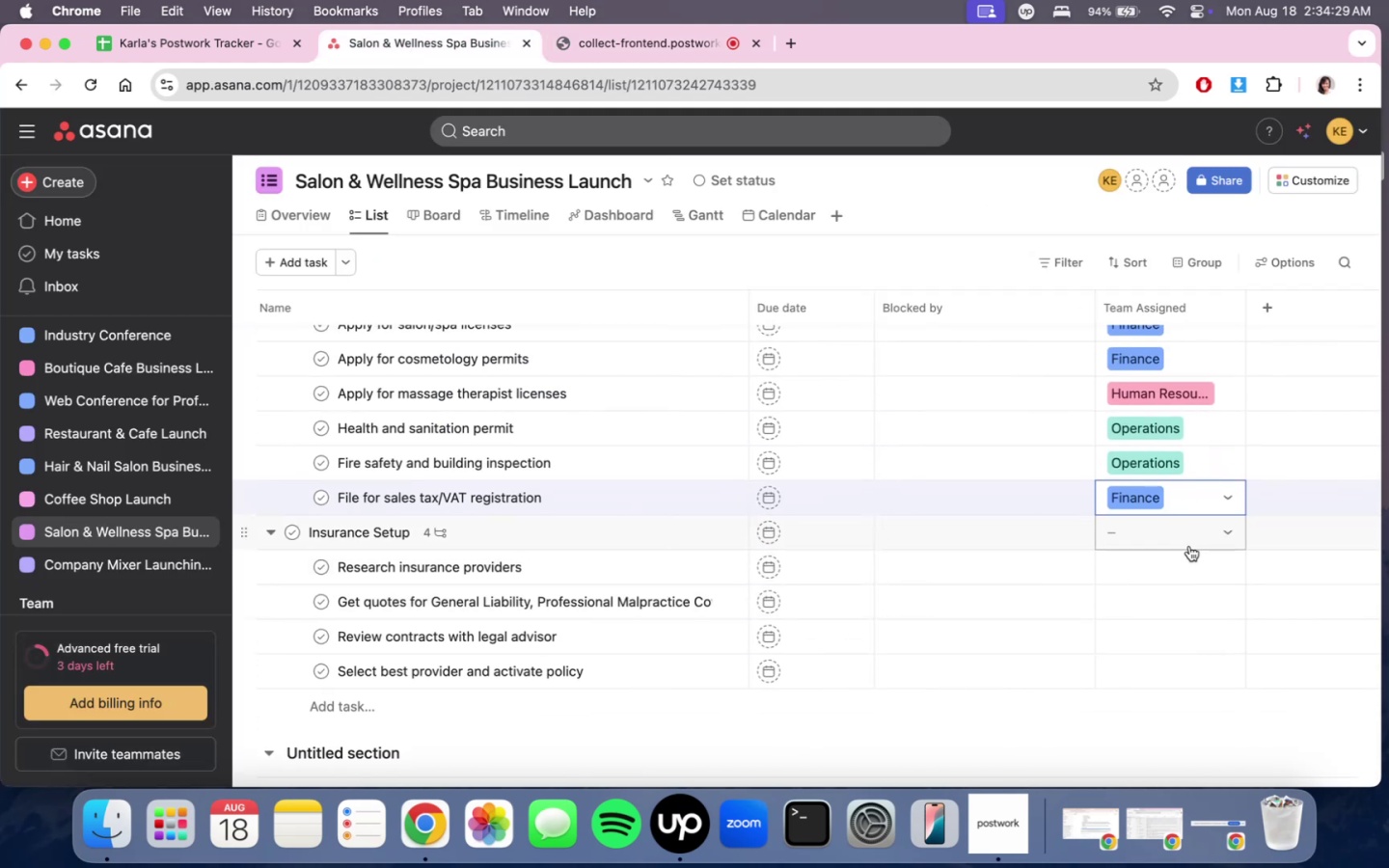 
left_click([1189, 544])
 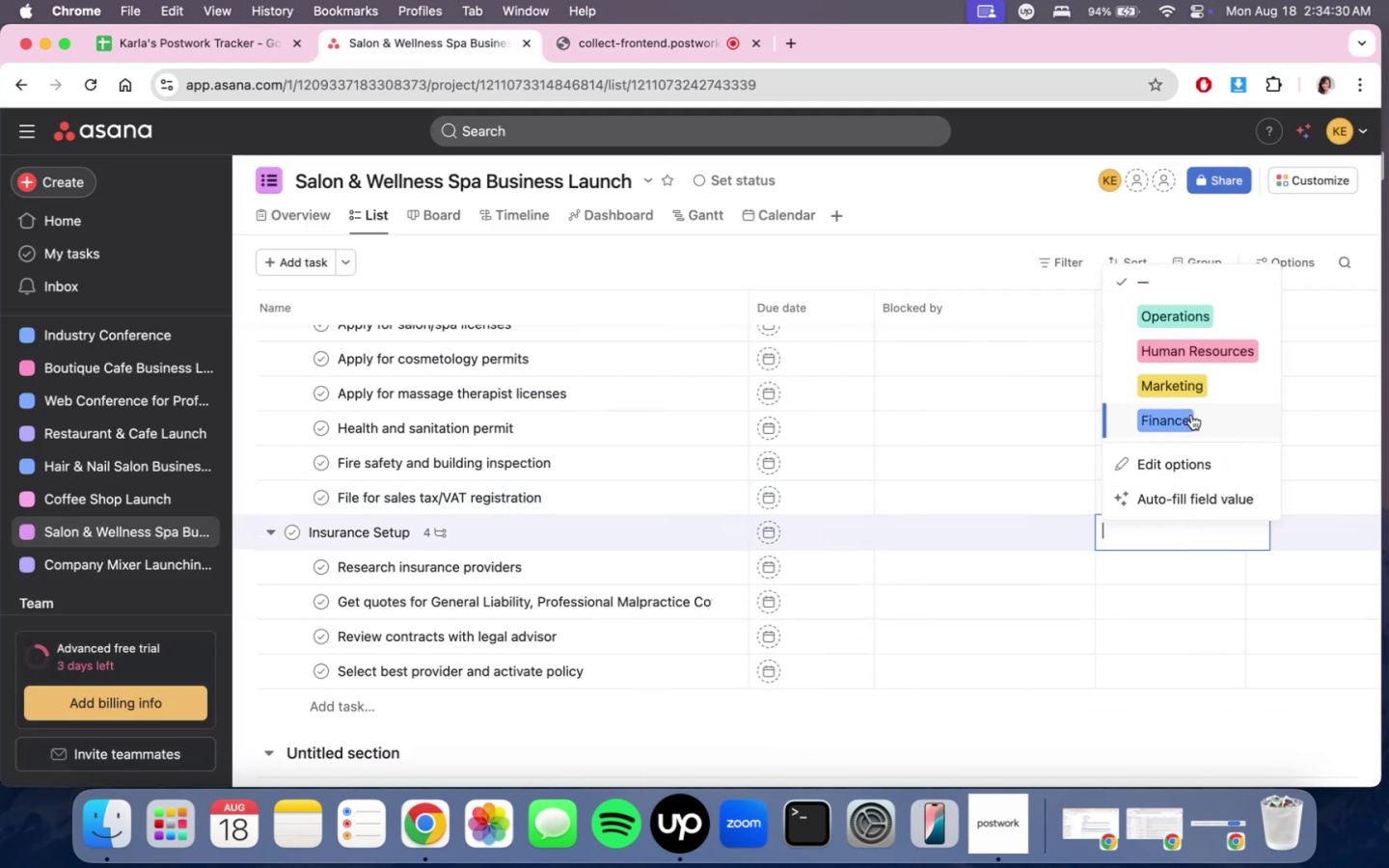 
left_click([1191, 415])
 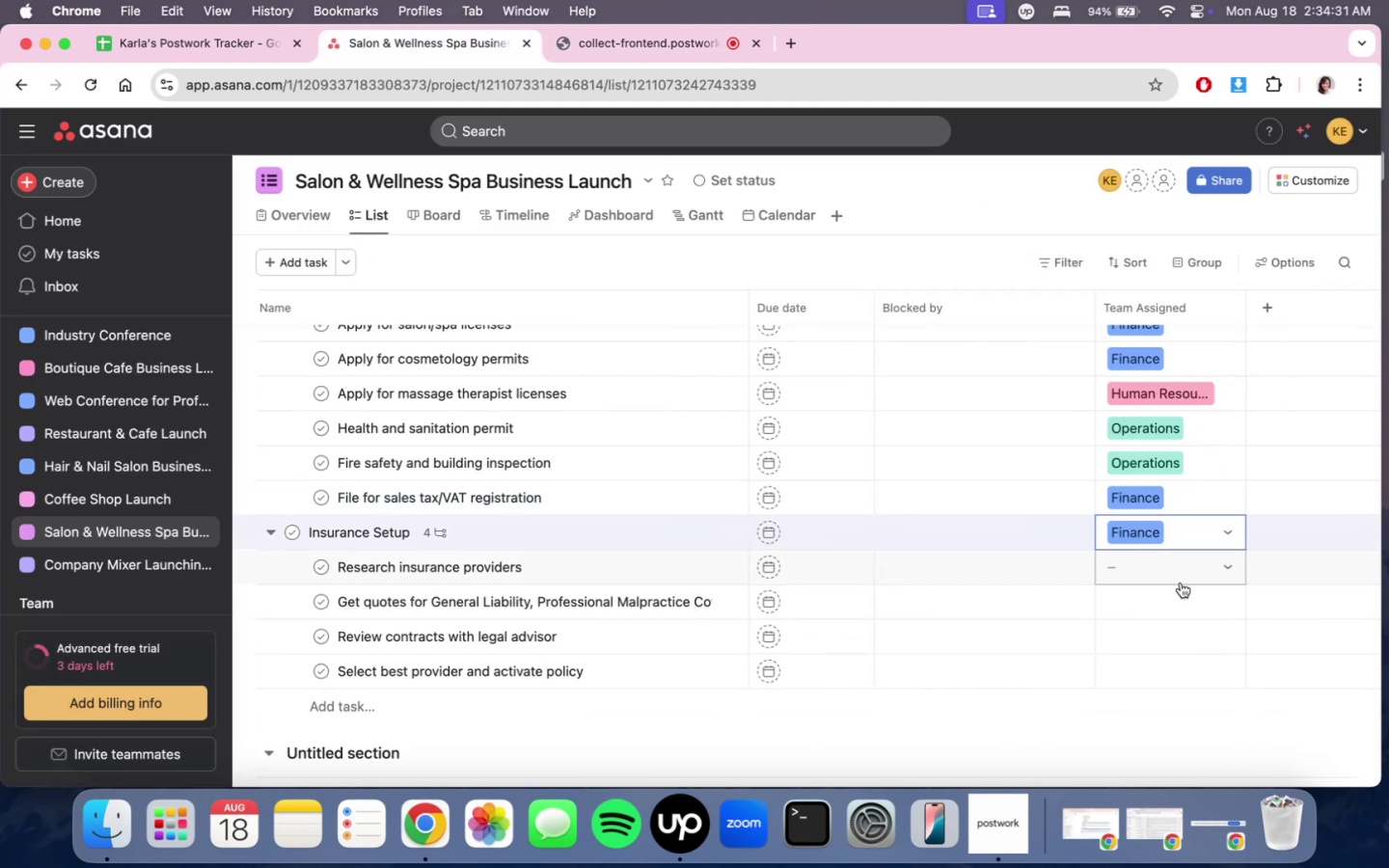 
left_click([1181, 583])
 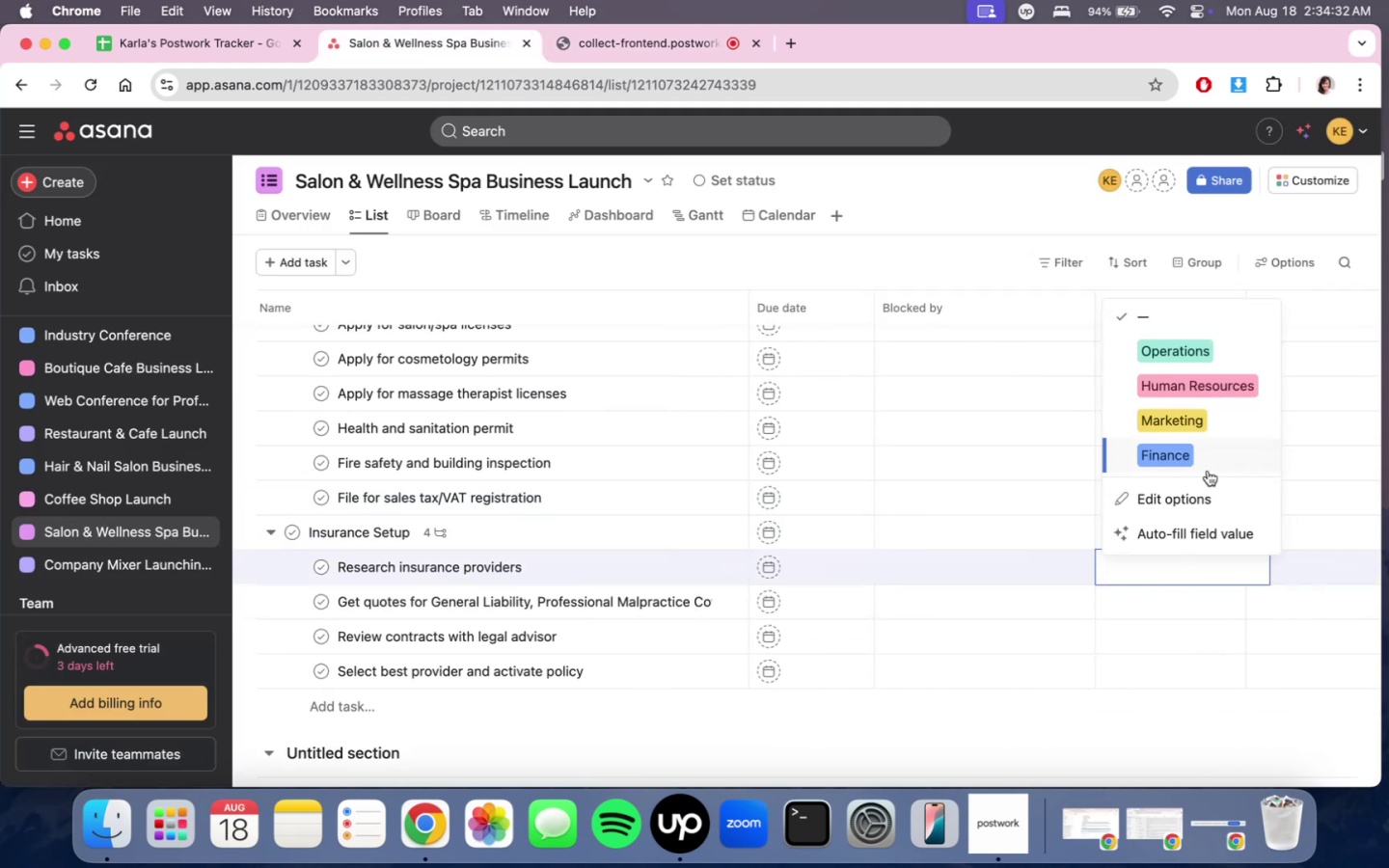 
left_click([1208, 467])
 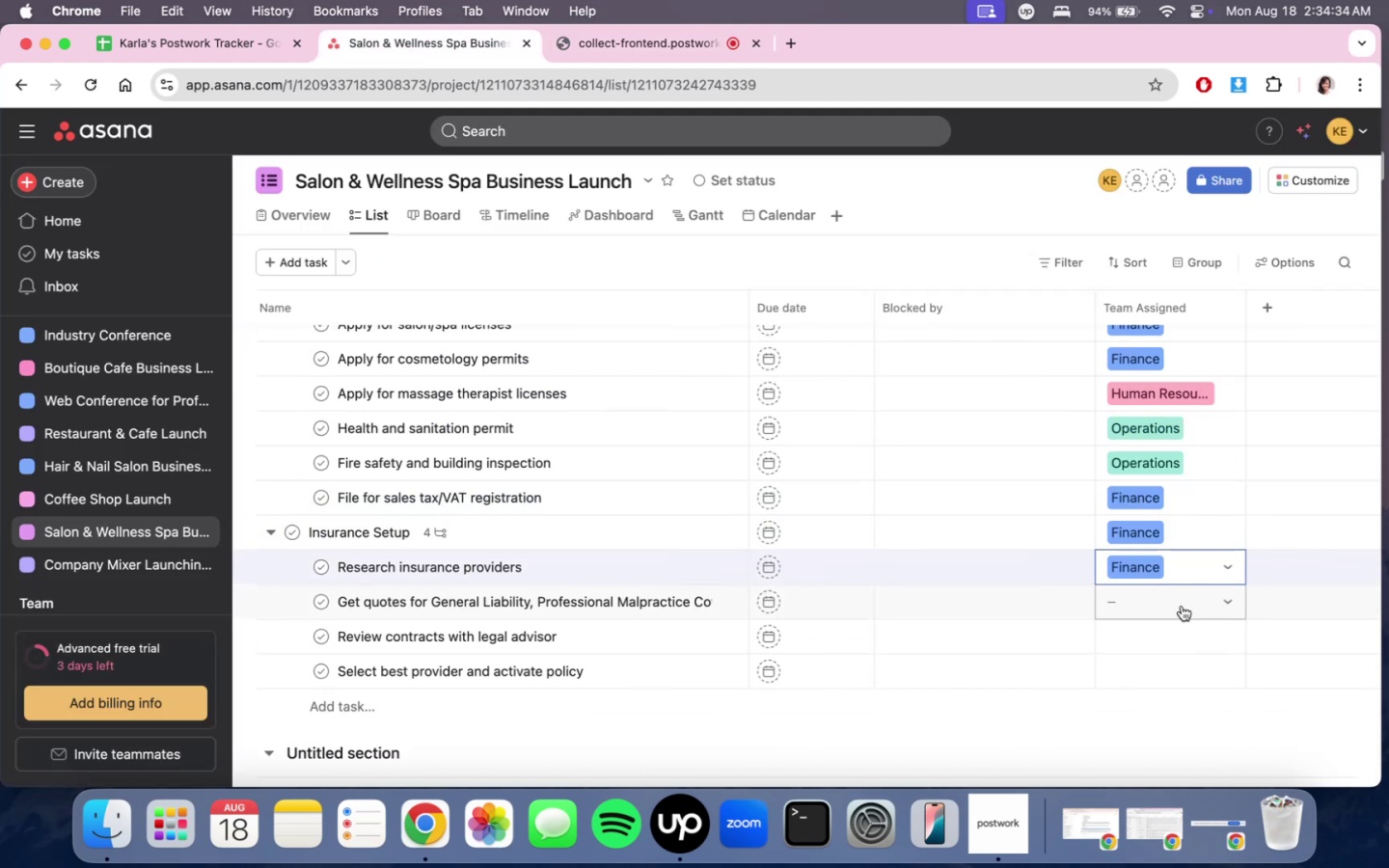 
left_click([1182, 606])
 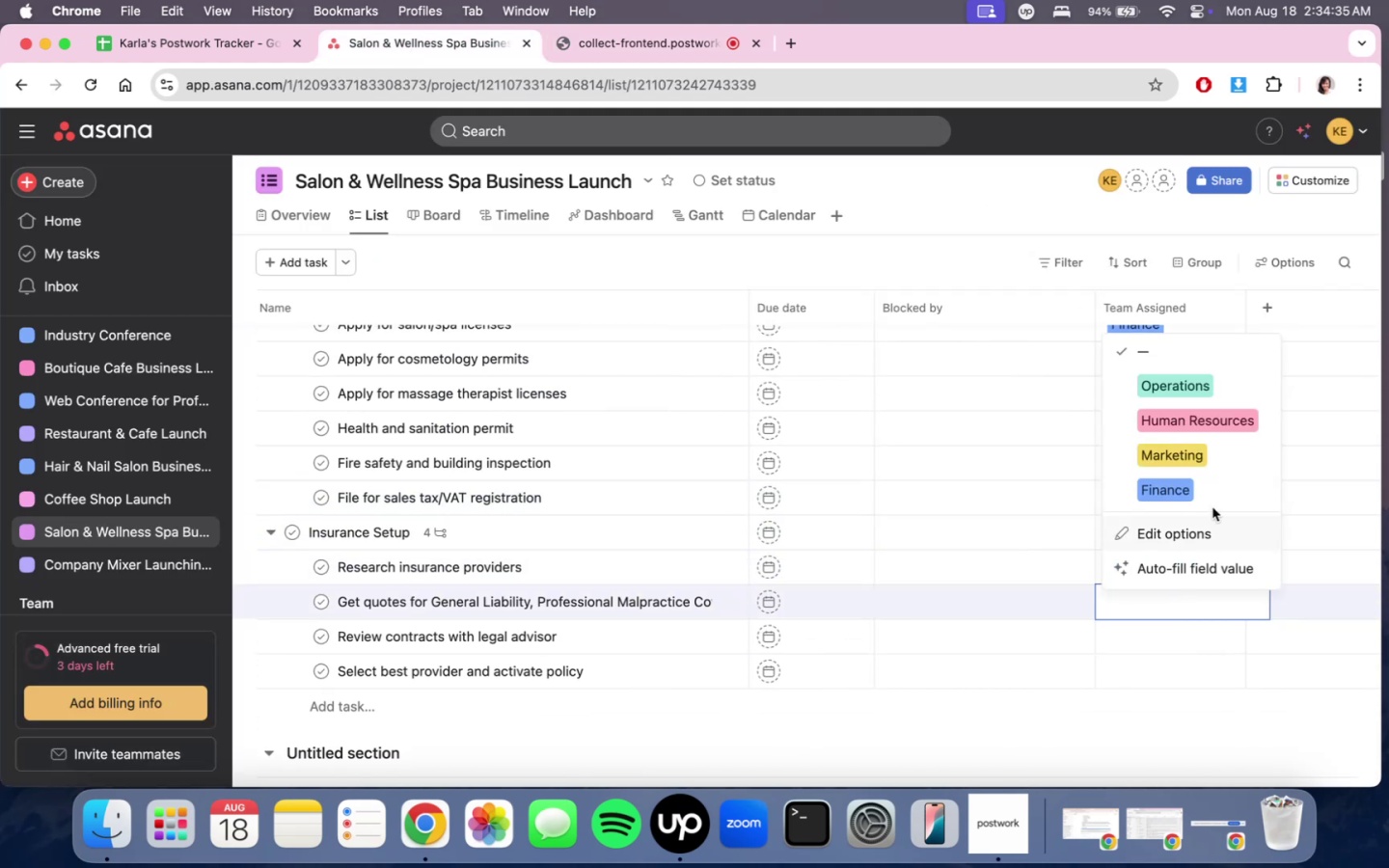 
left_click([1212, 502])
 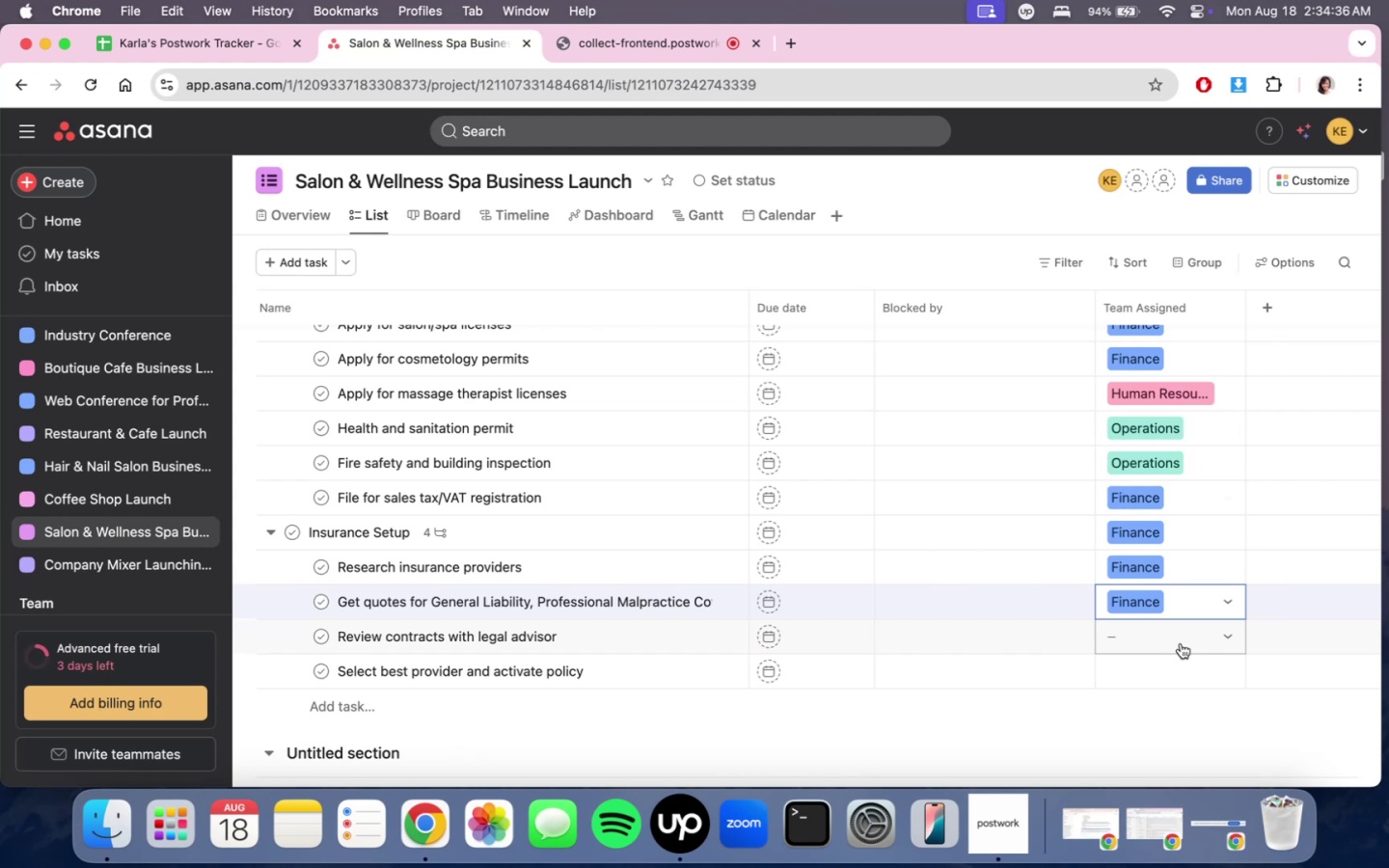 
left_click([1181, 643])
 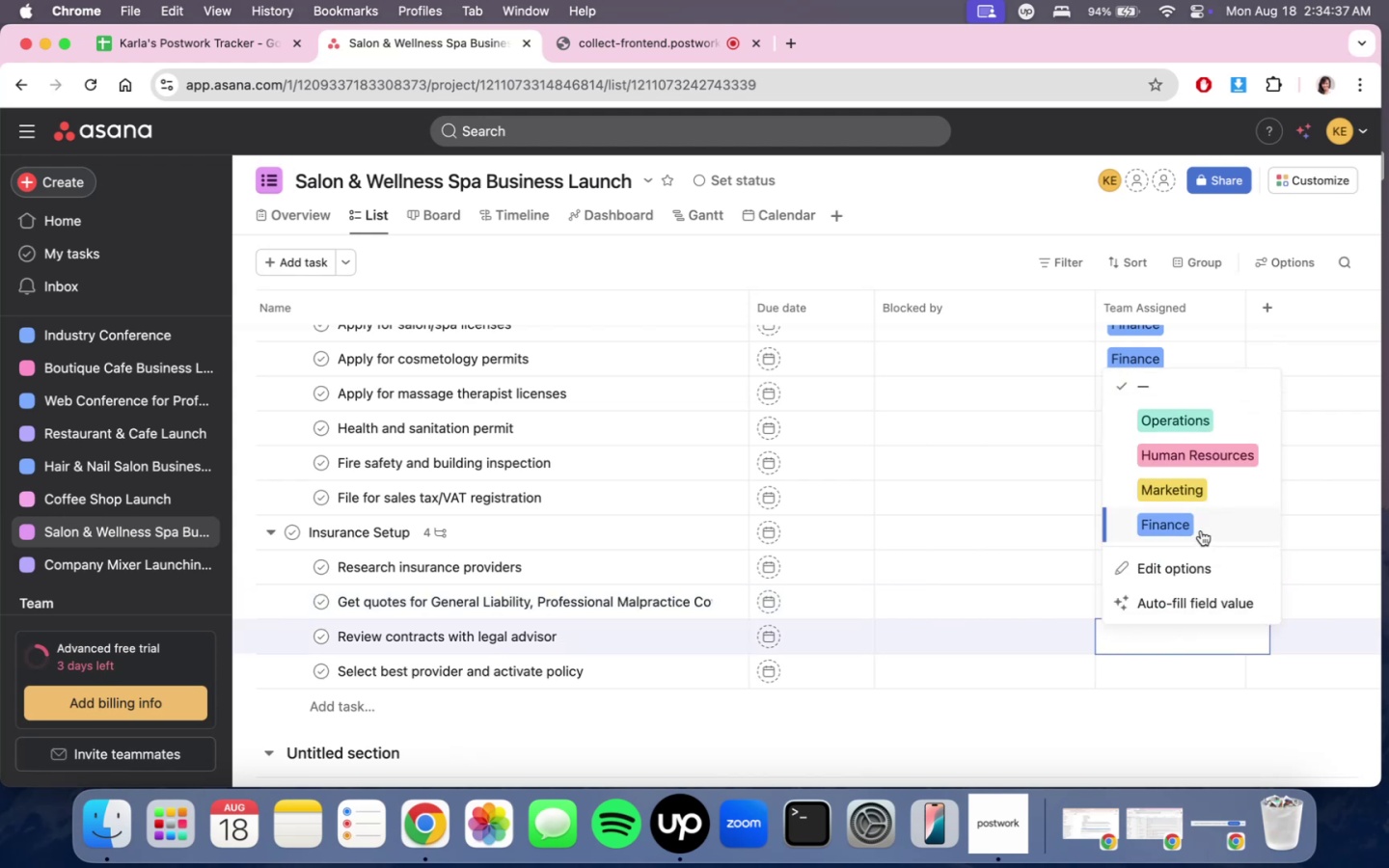 
left_click([1202, 526])
 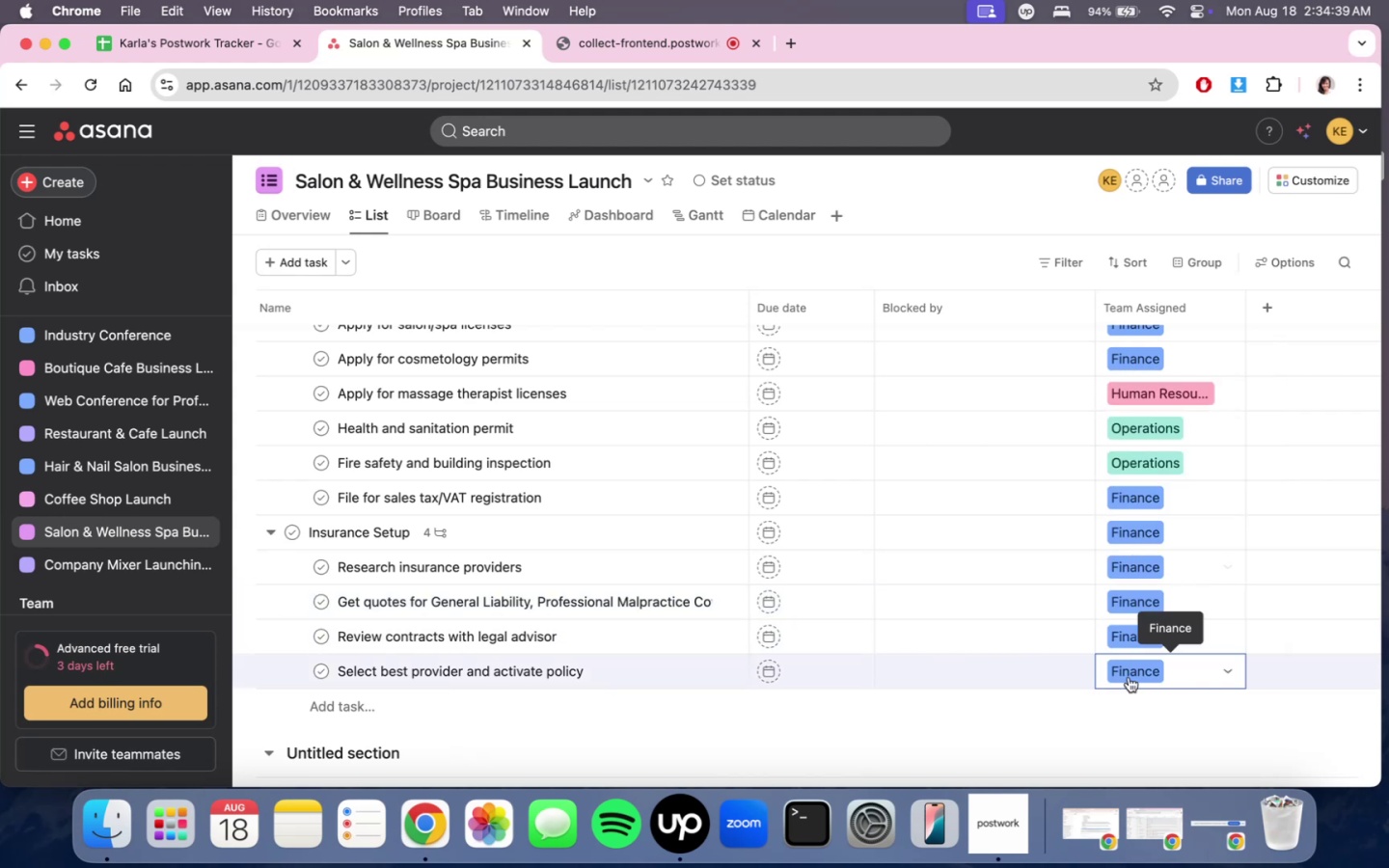 
left_click([1049, 751])
 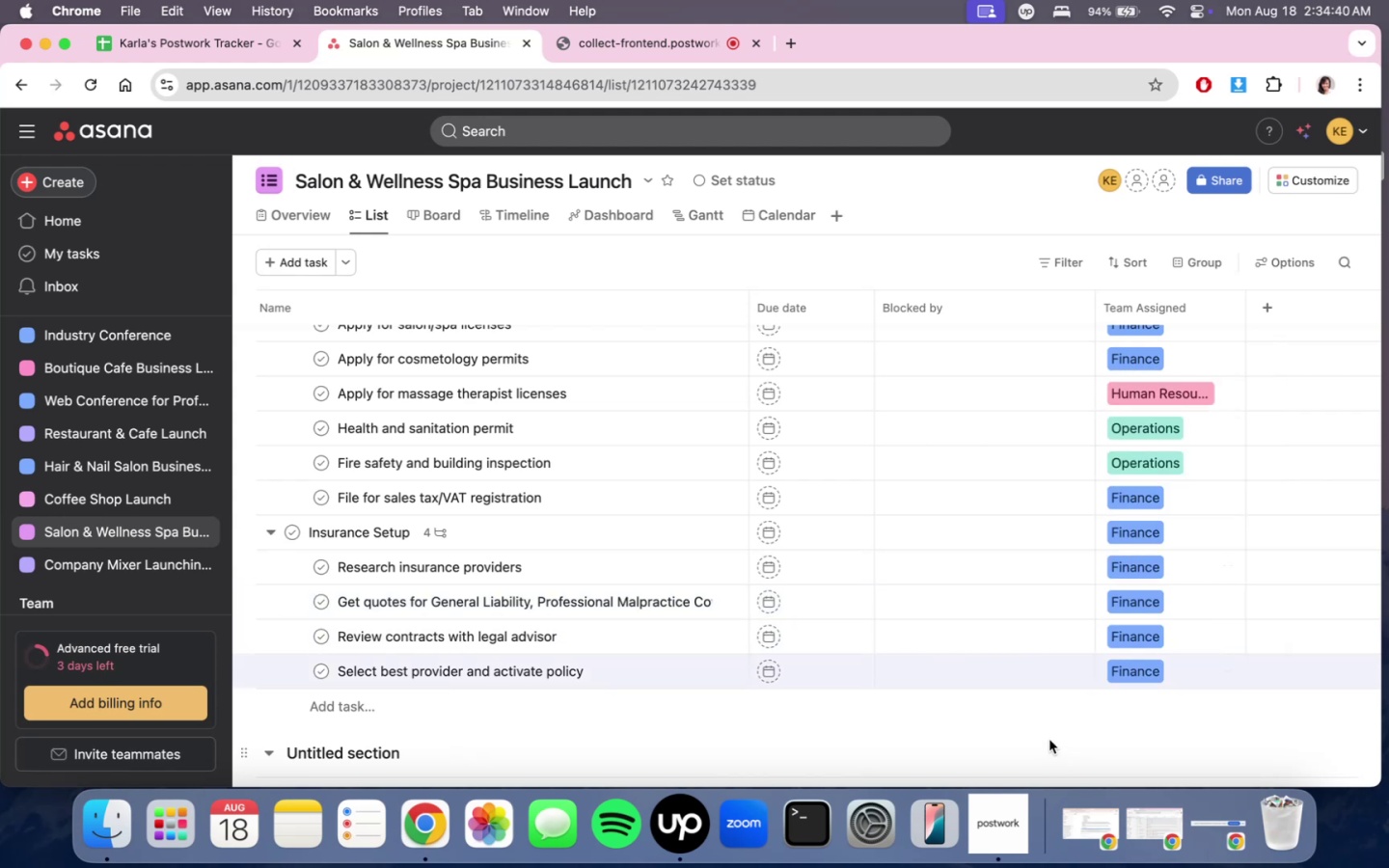 
scroll: coordinate [1052, 708], scroll_direction: up, amount: 14.0
 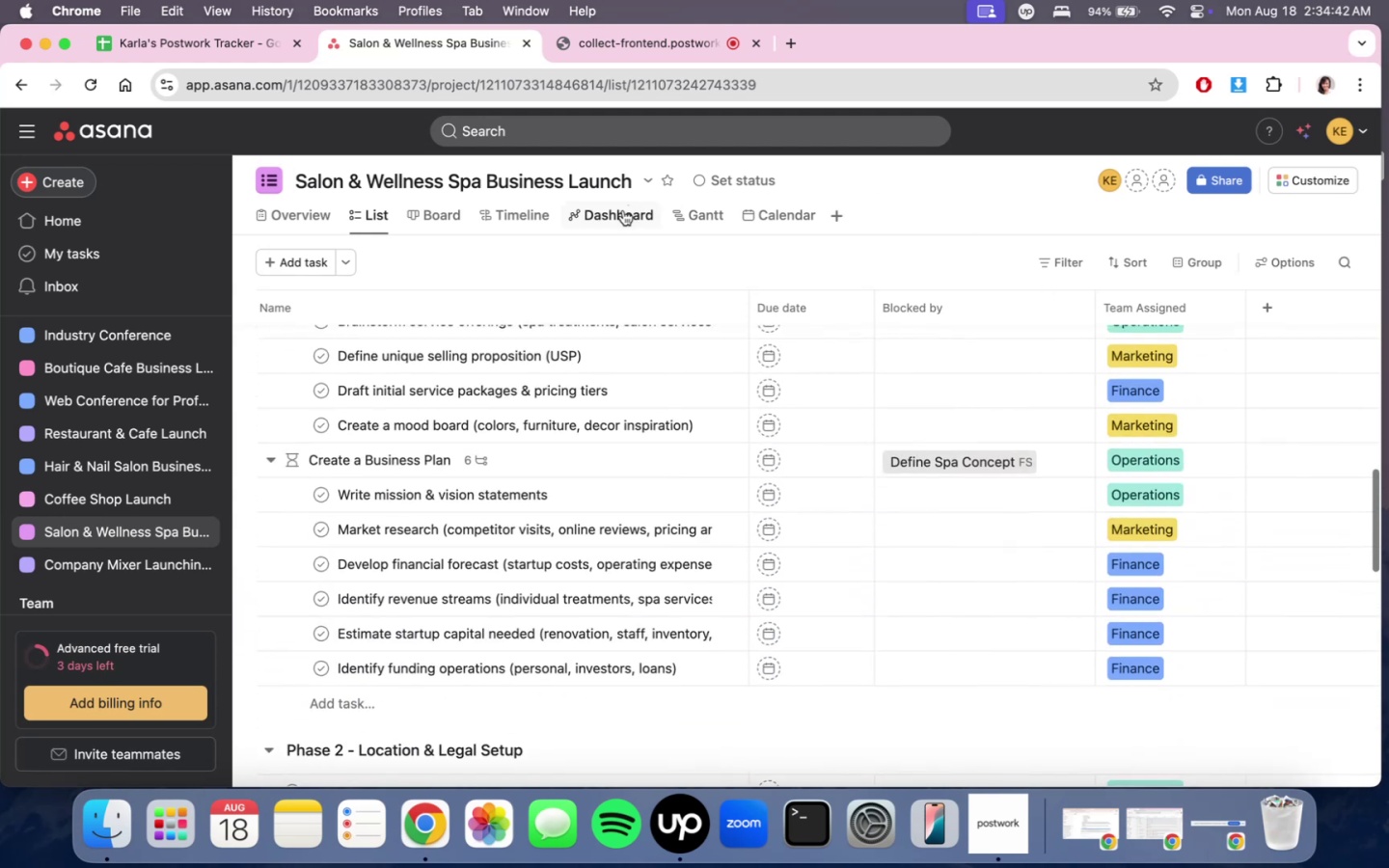 
left_click([597, 216])
 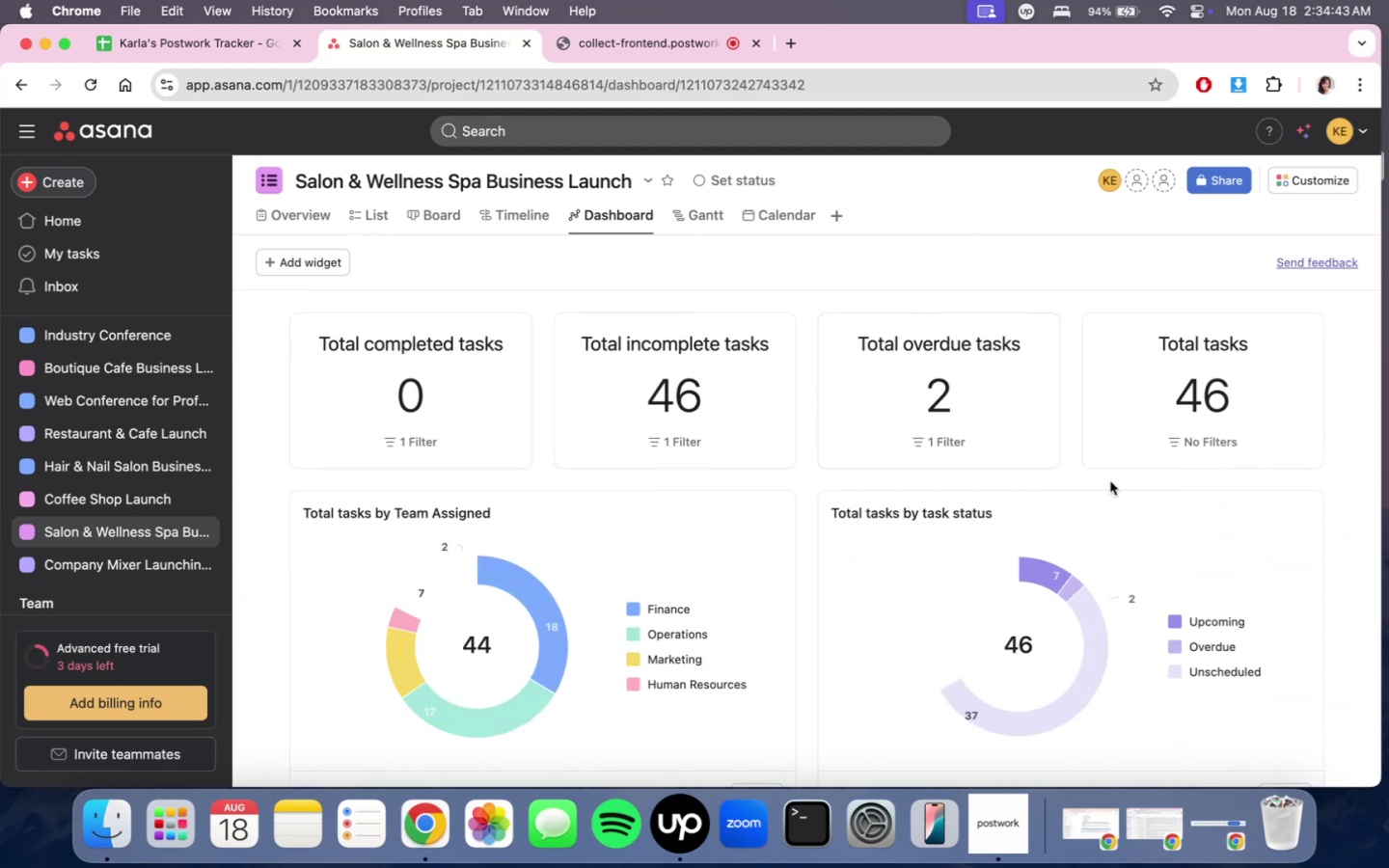 
scroll: coordinate [1111, 549], scroll_direction: down, amount: 6.0
 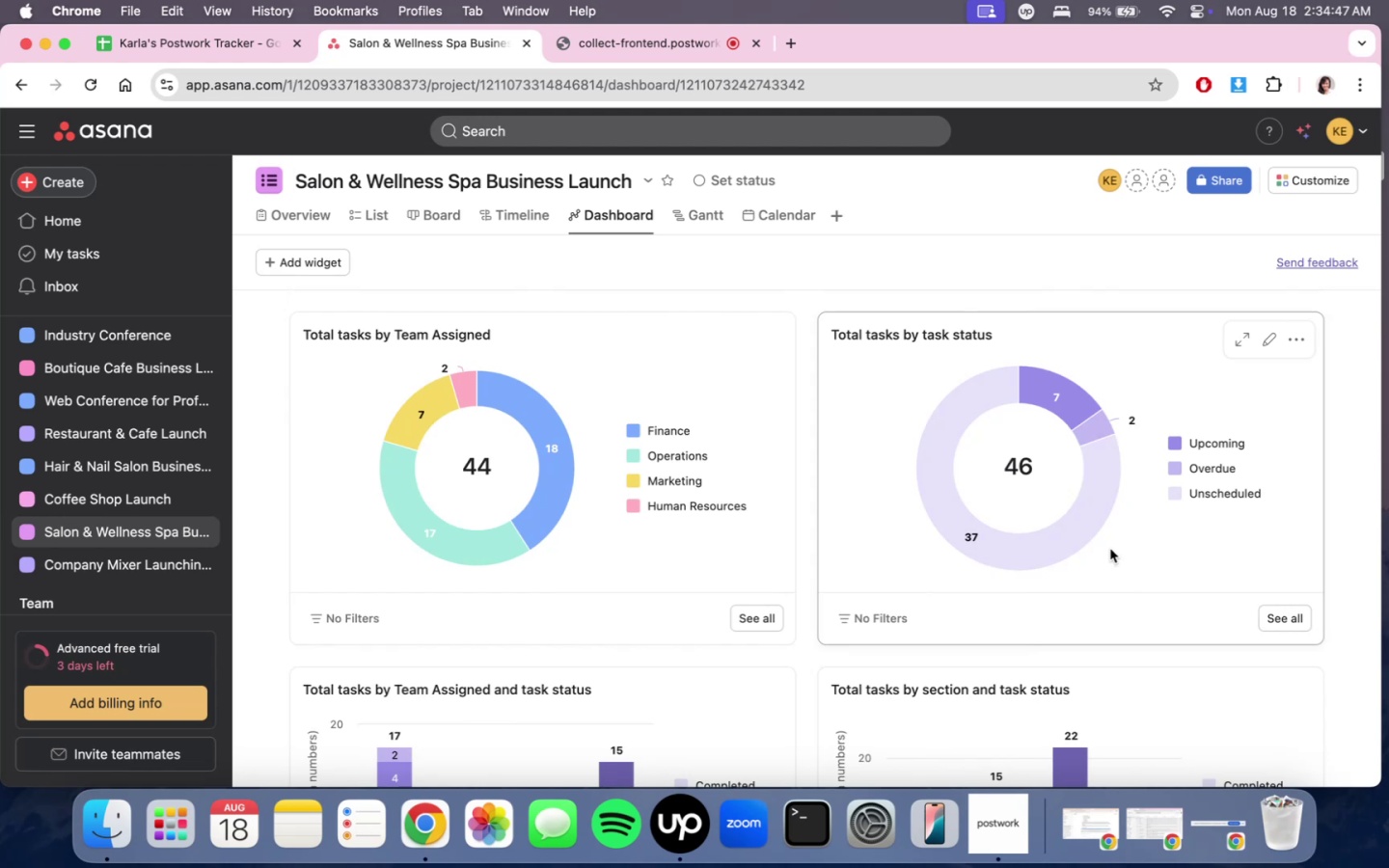 
scroll: coordinate [1110, 549], scroll_direction: up, amount: 2.0
 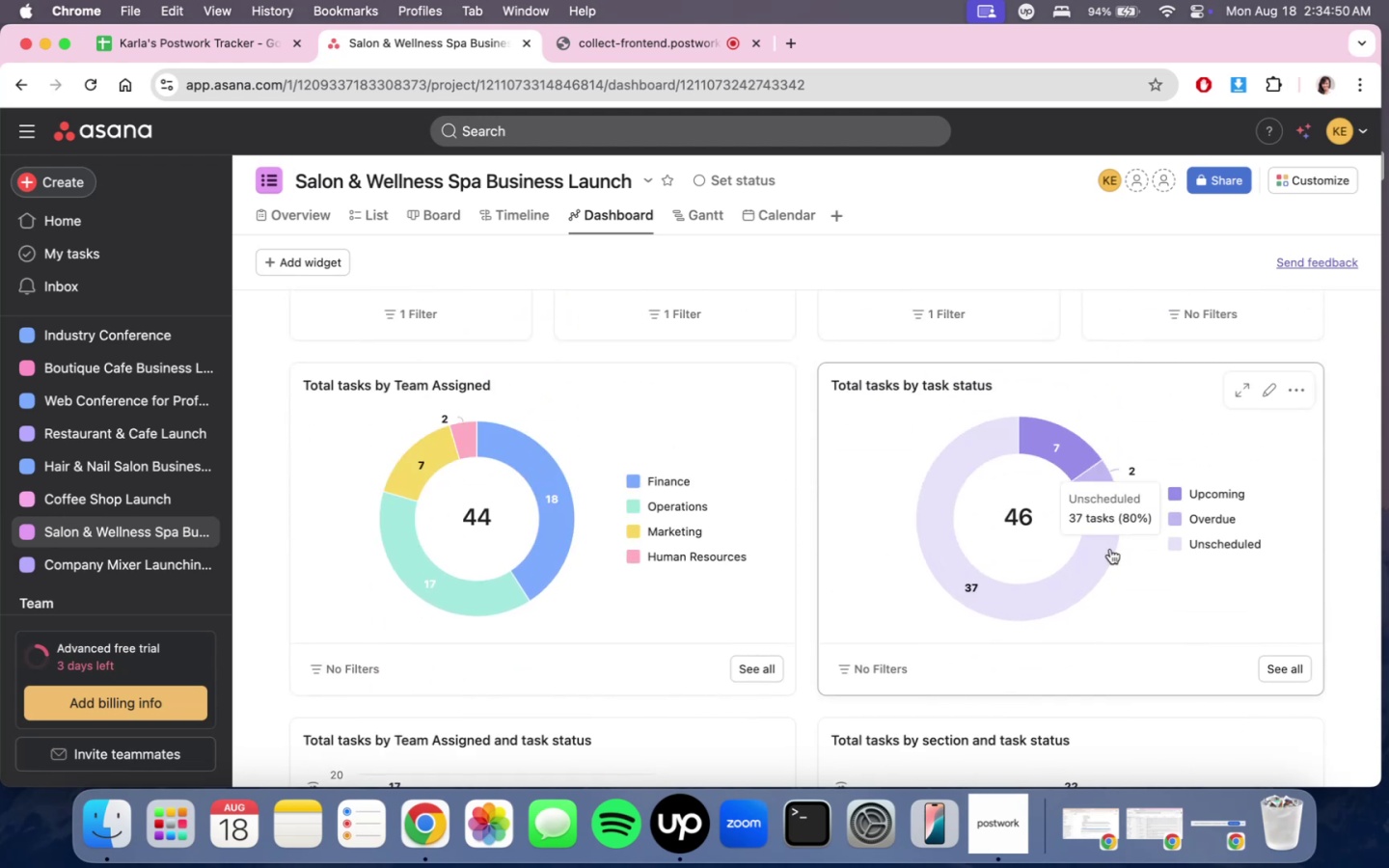 
scroll: coordinate [1110, 549], scroll_direction: down, amount: 3.0
 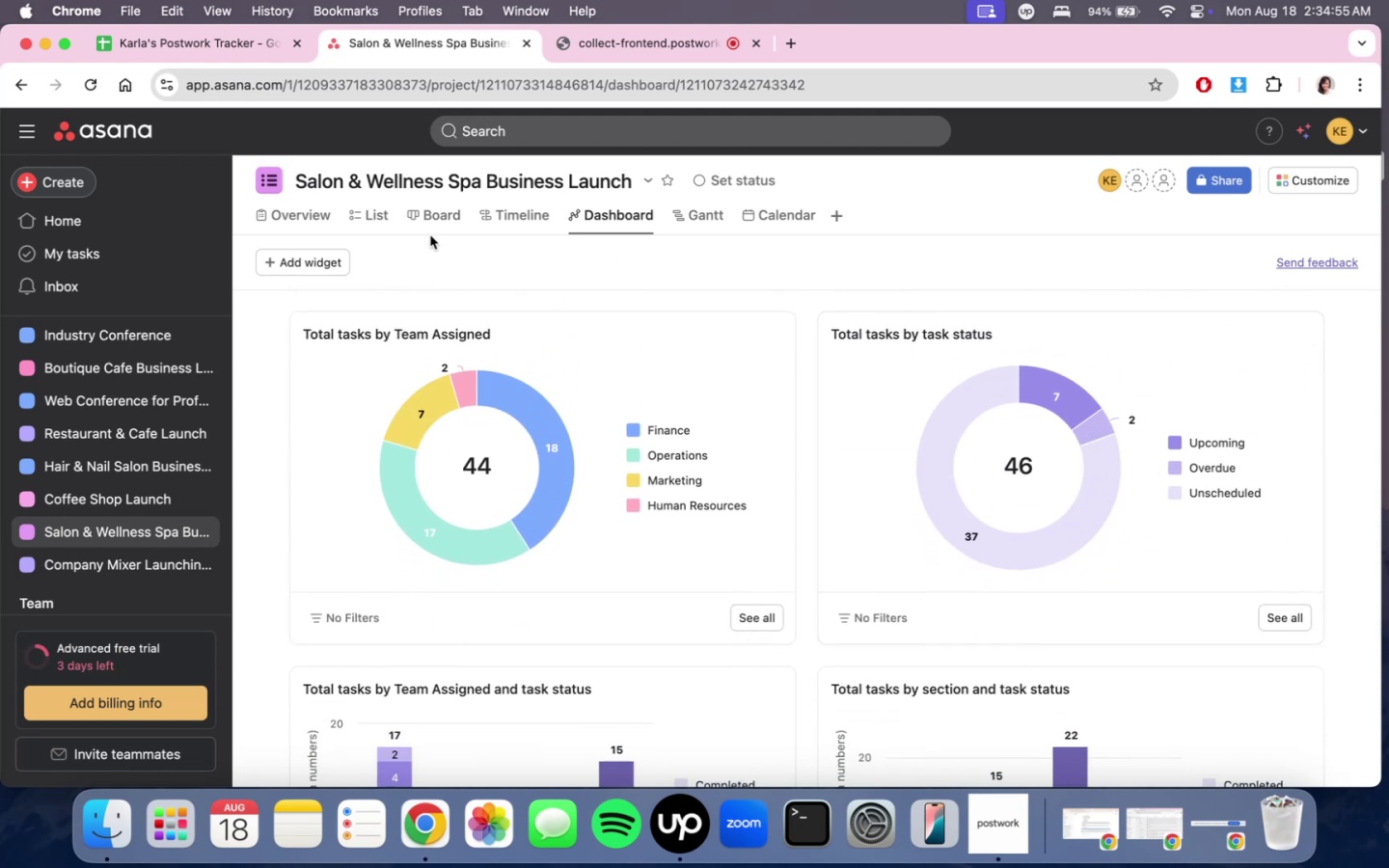 
wait(5.21)
 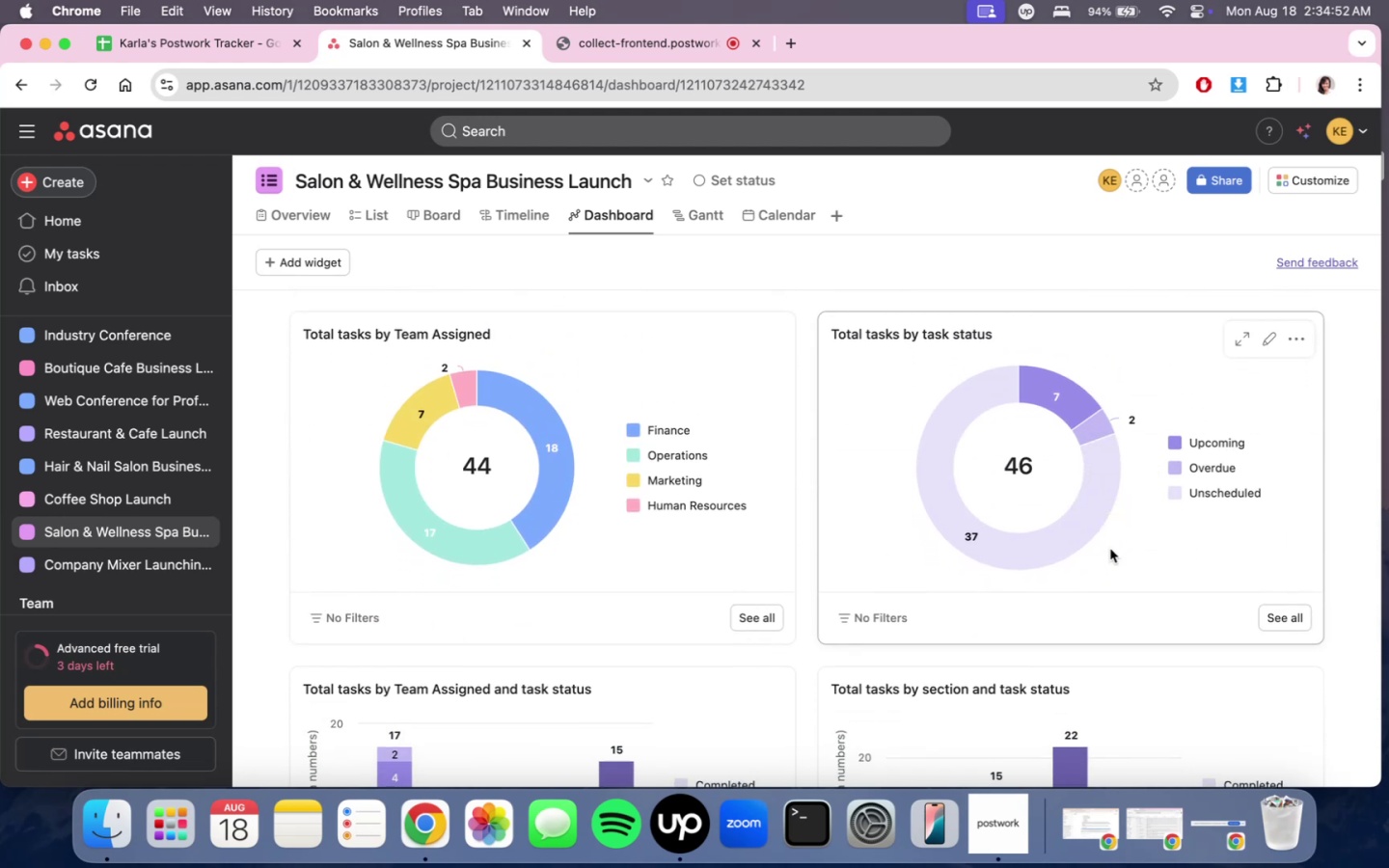 
scroll: coordinate [869, 323], scroll_direction: down, amount: 1.0
 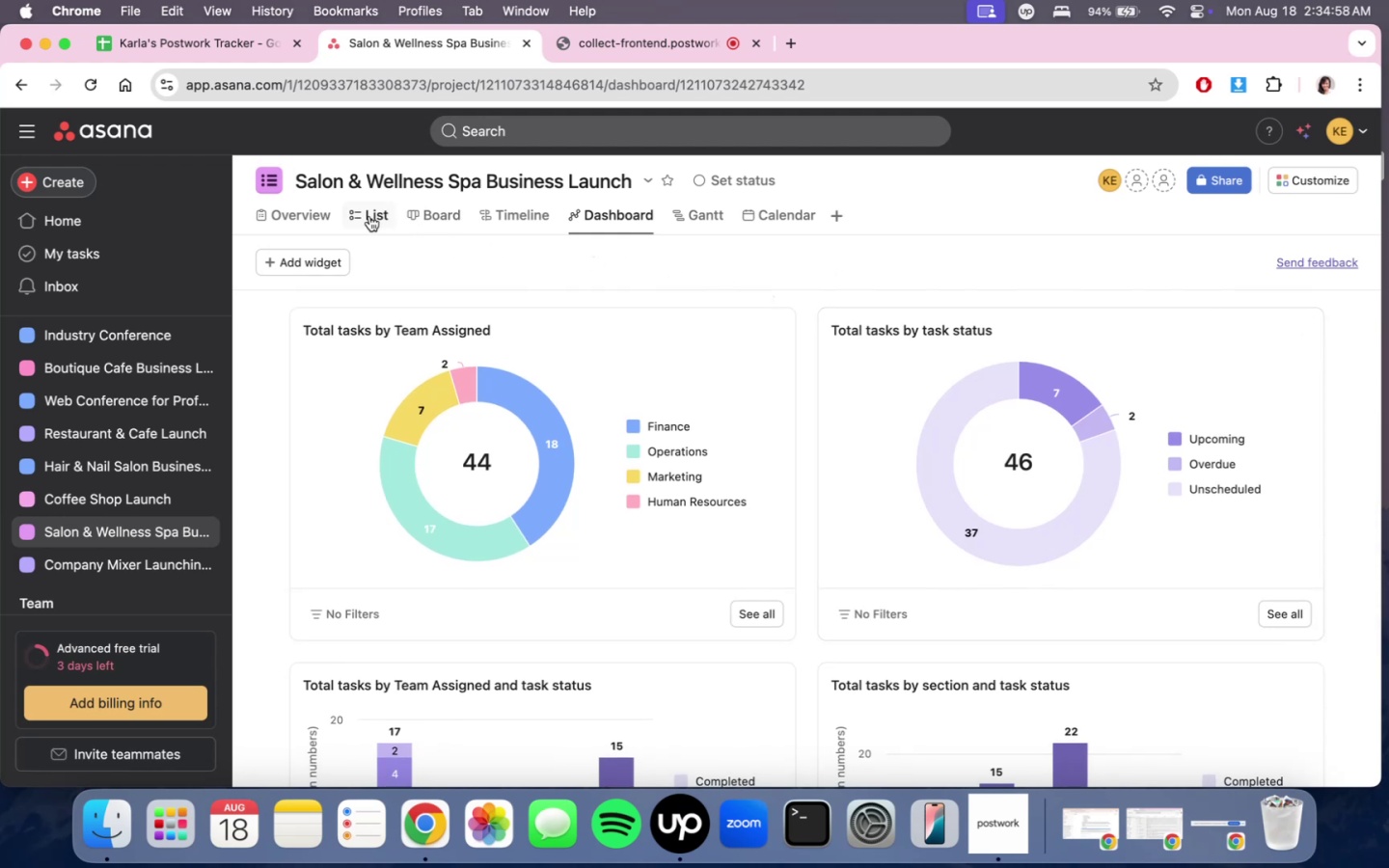 
left_click([369, 216])
 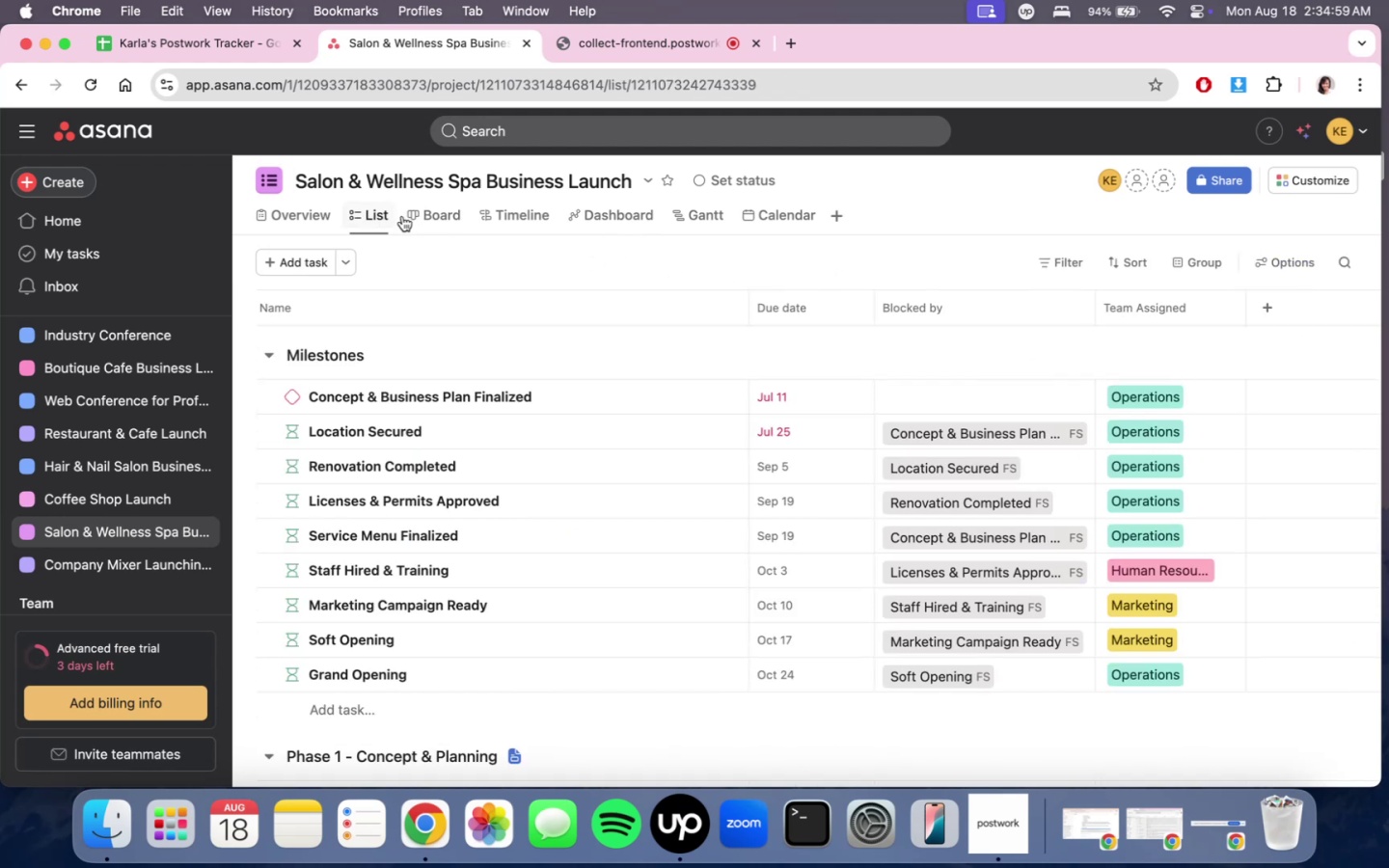 
scroll: coordinate [1278, 474], scroll_direction: down, amount: 11.0
 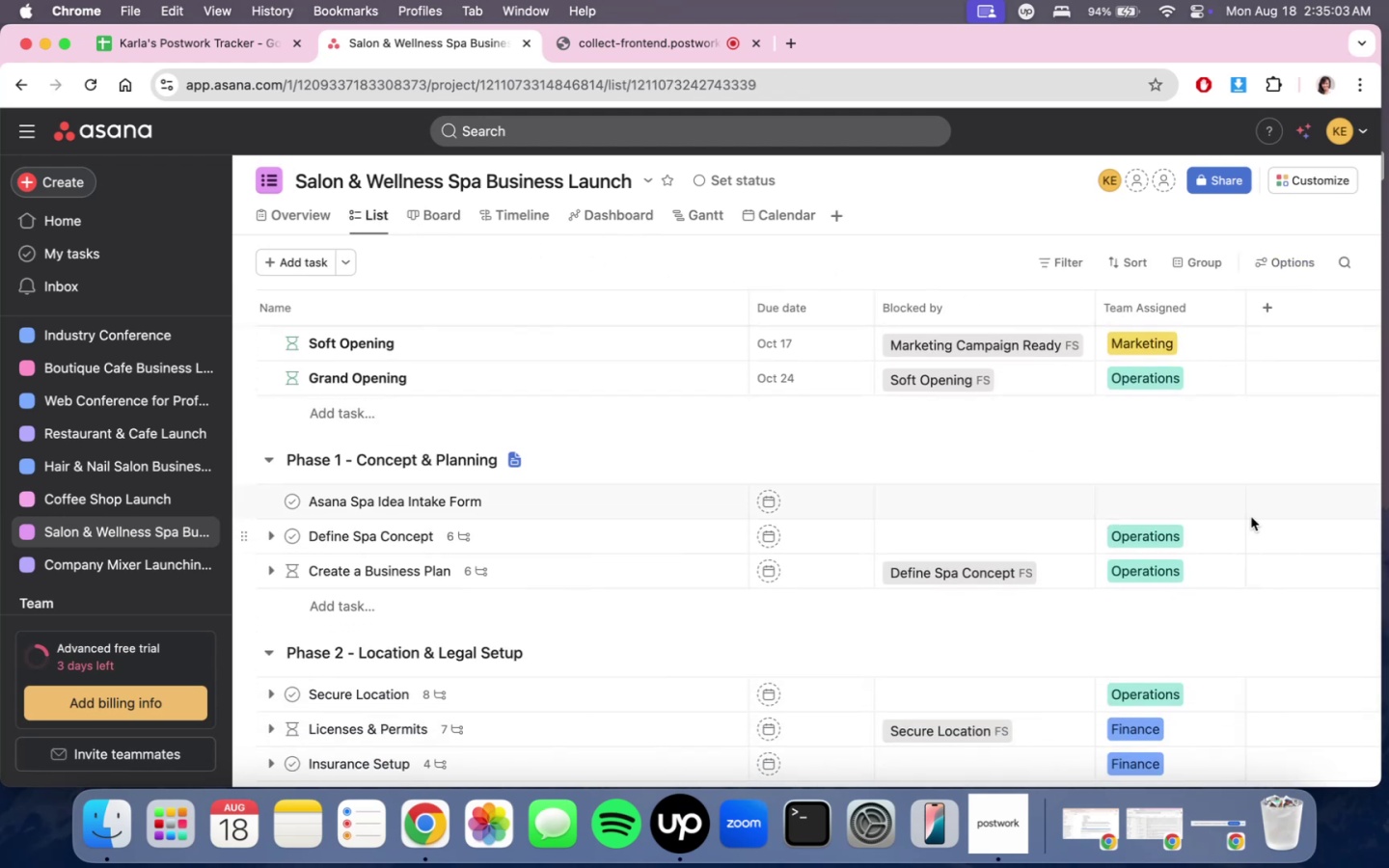 
left_click([1228, 509])
 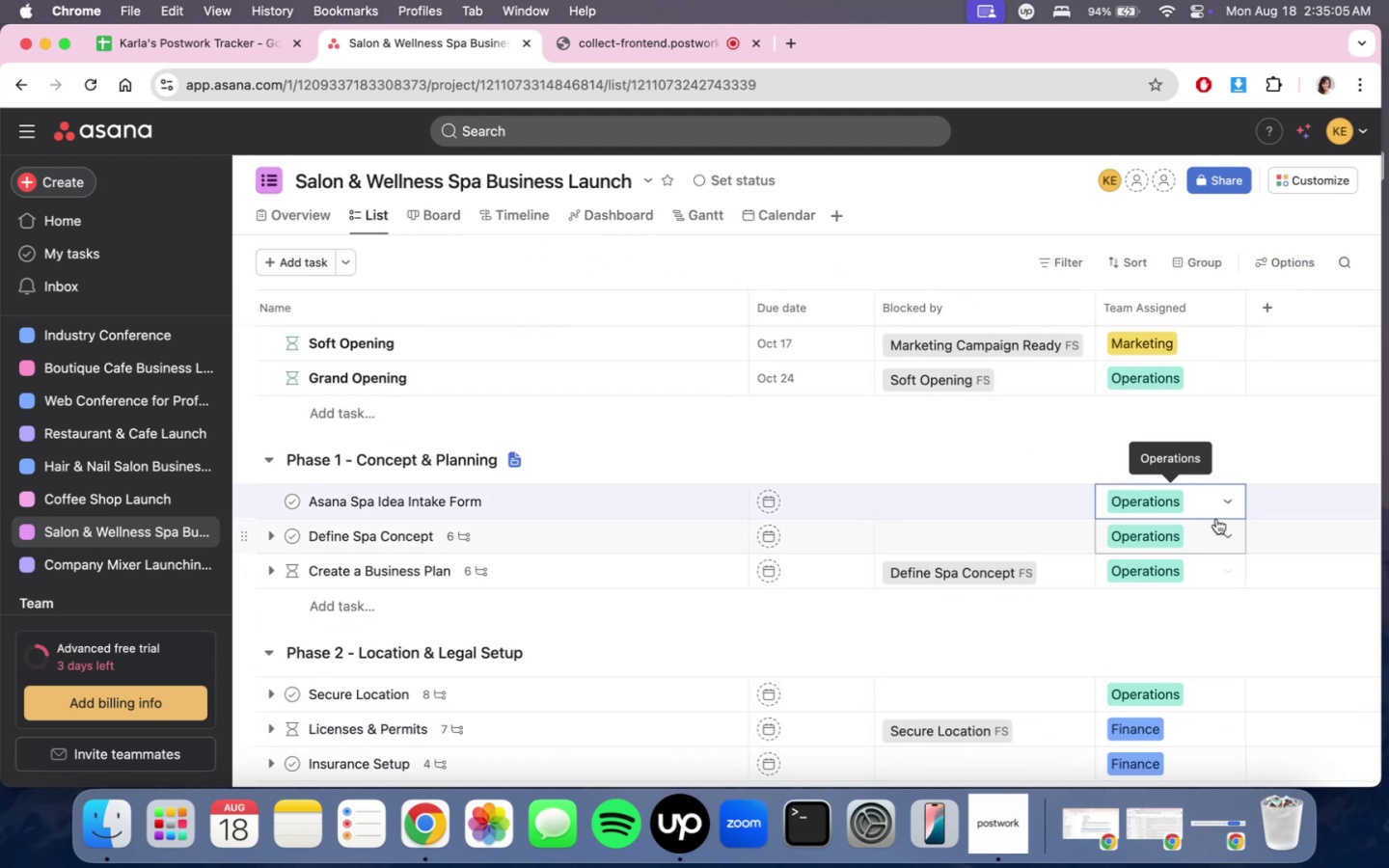 
triple_click([1212, 512])
 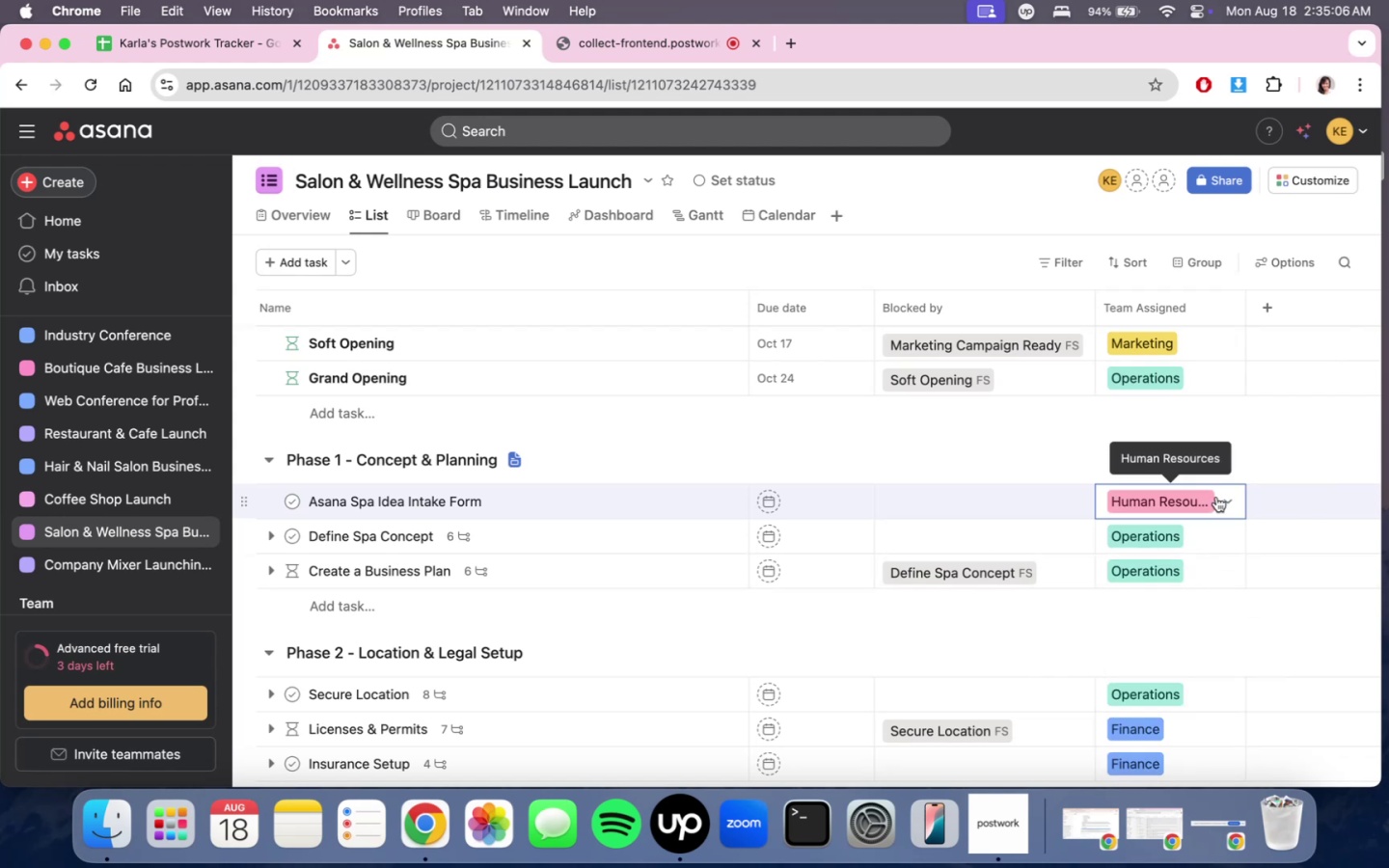 
double_click([1290, 439])
 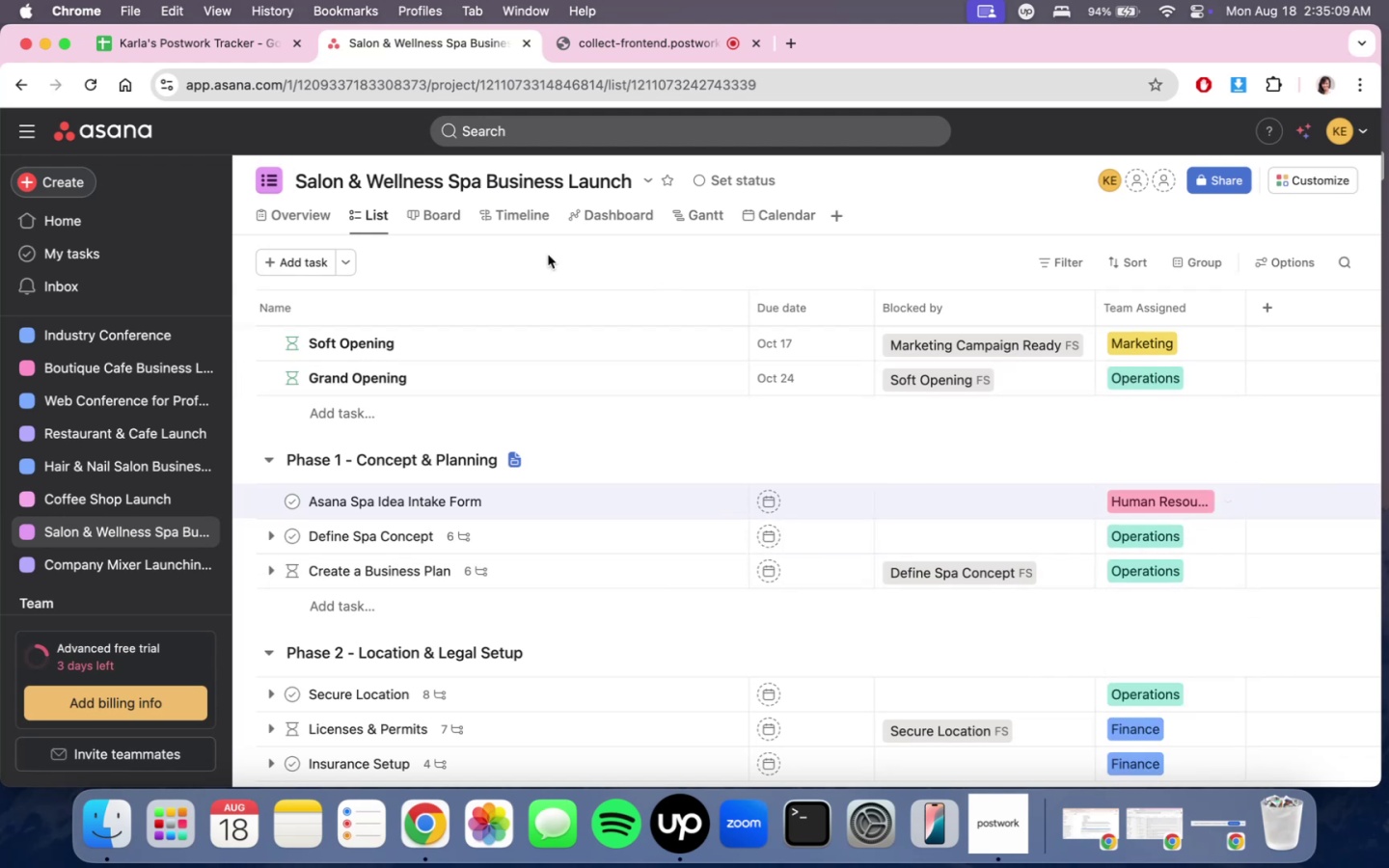 
left_click([588, 224])
 